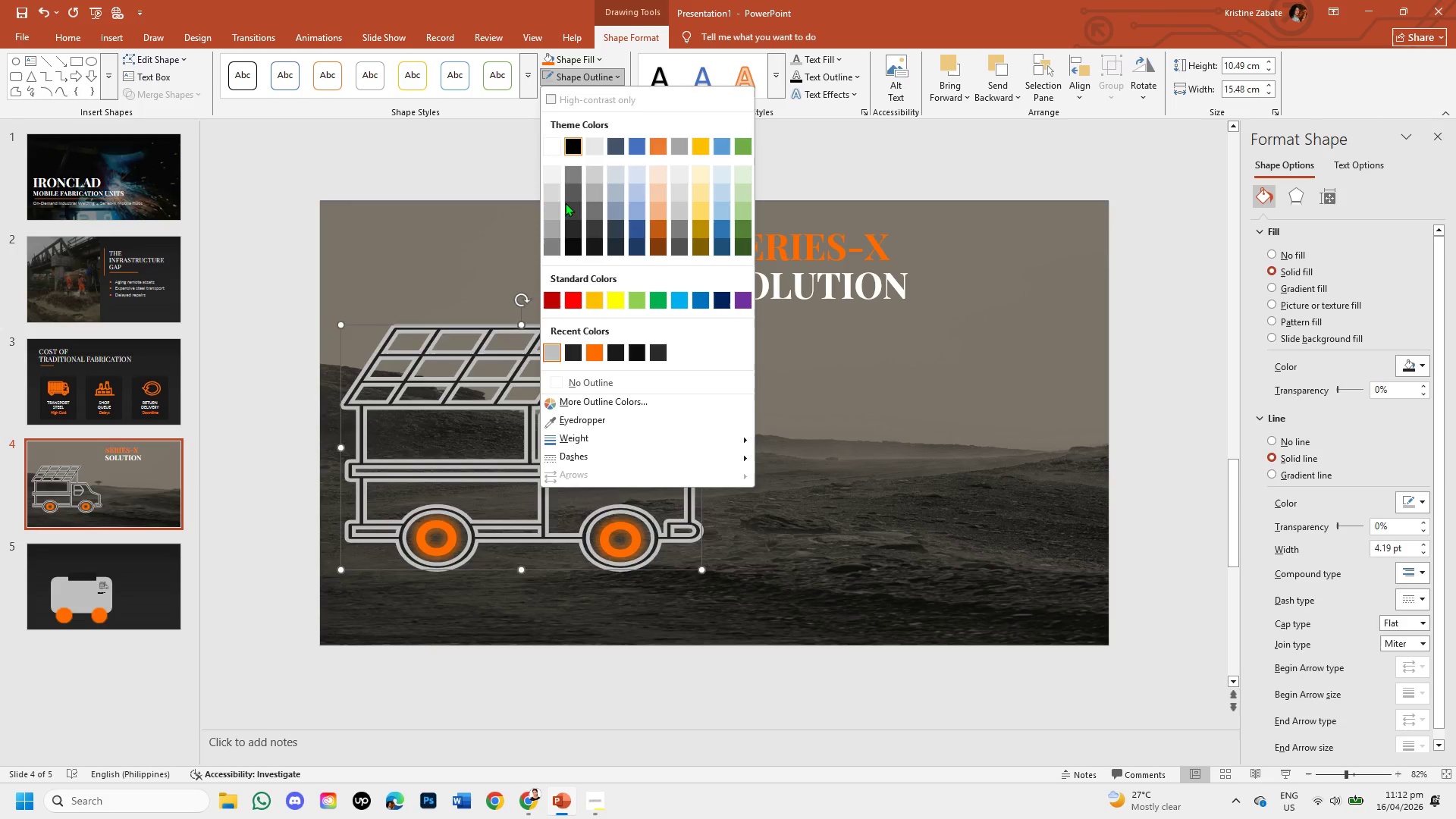 
left_click([601, 80])
 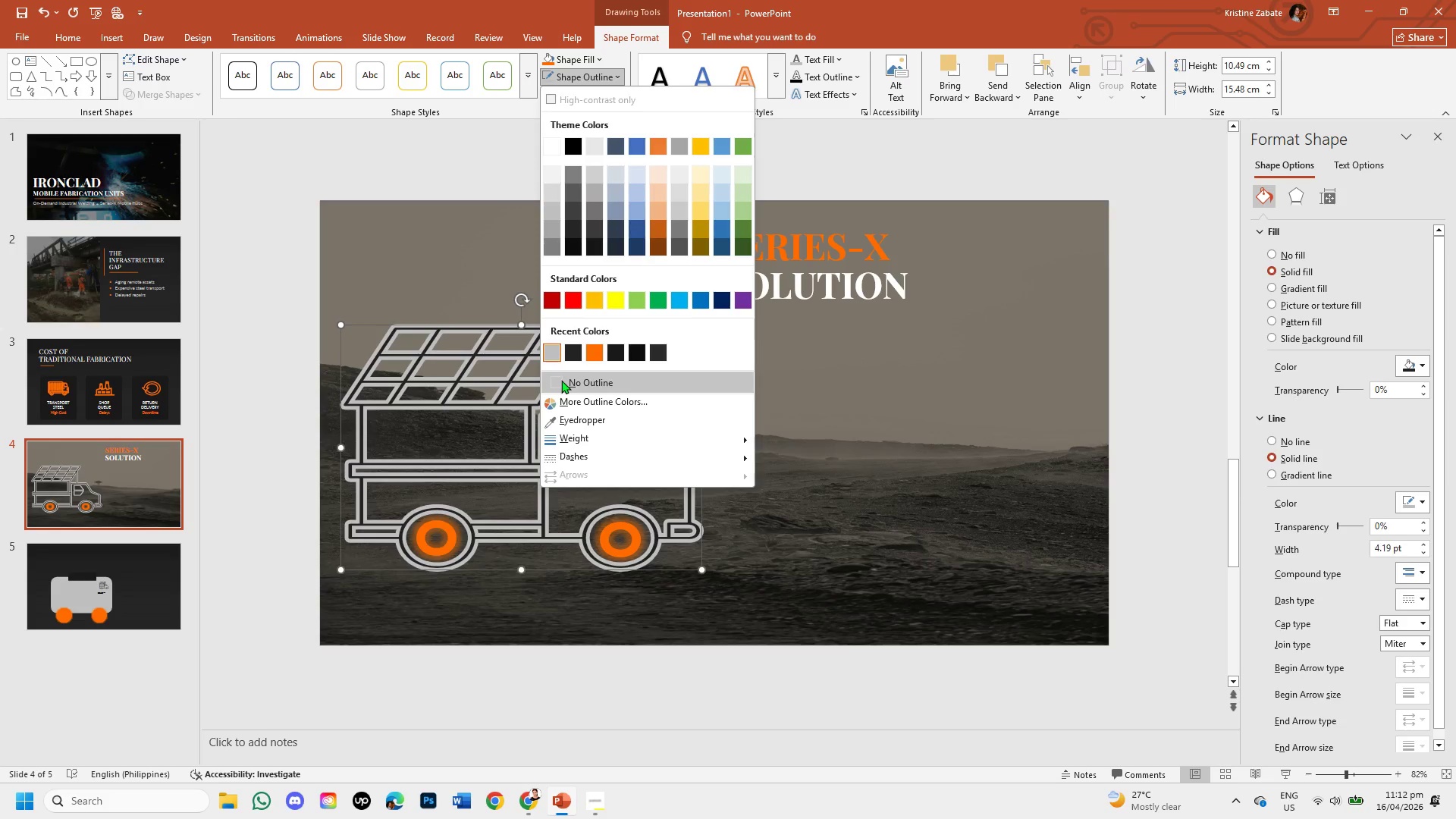 
left_click([556, 380])
 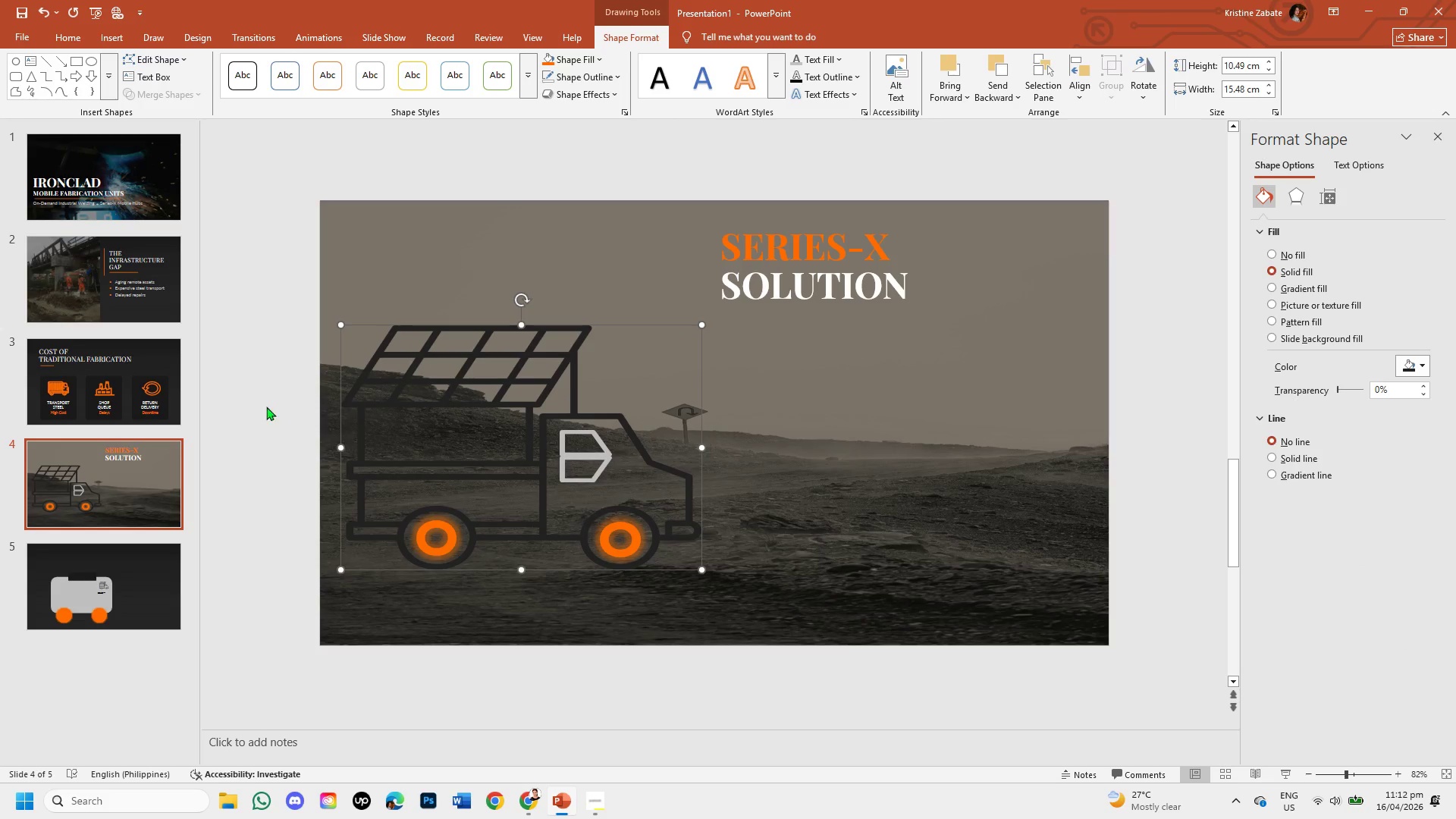 
left_click([256, 403])
 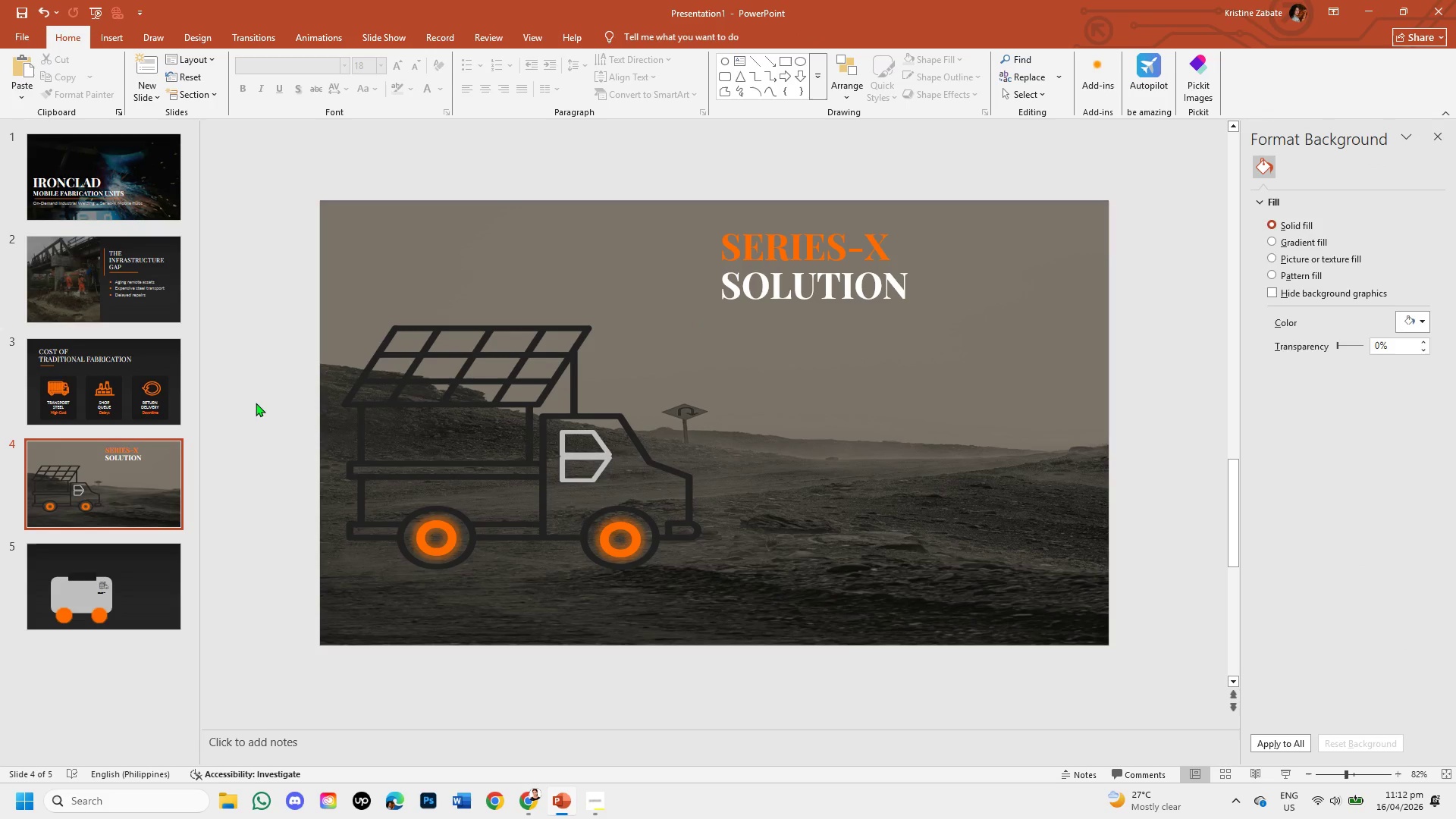 
wait(10.17)
 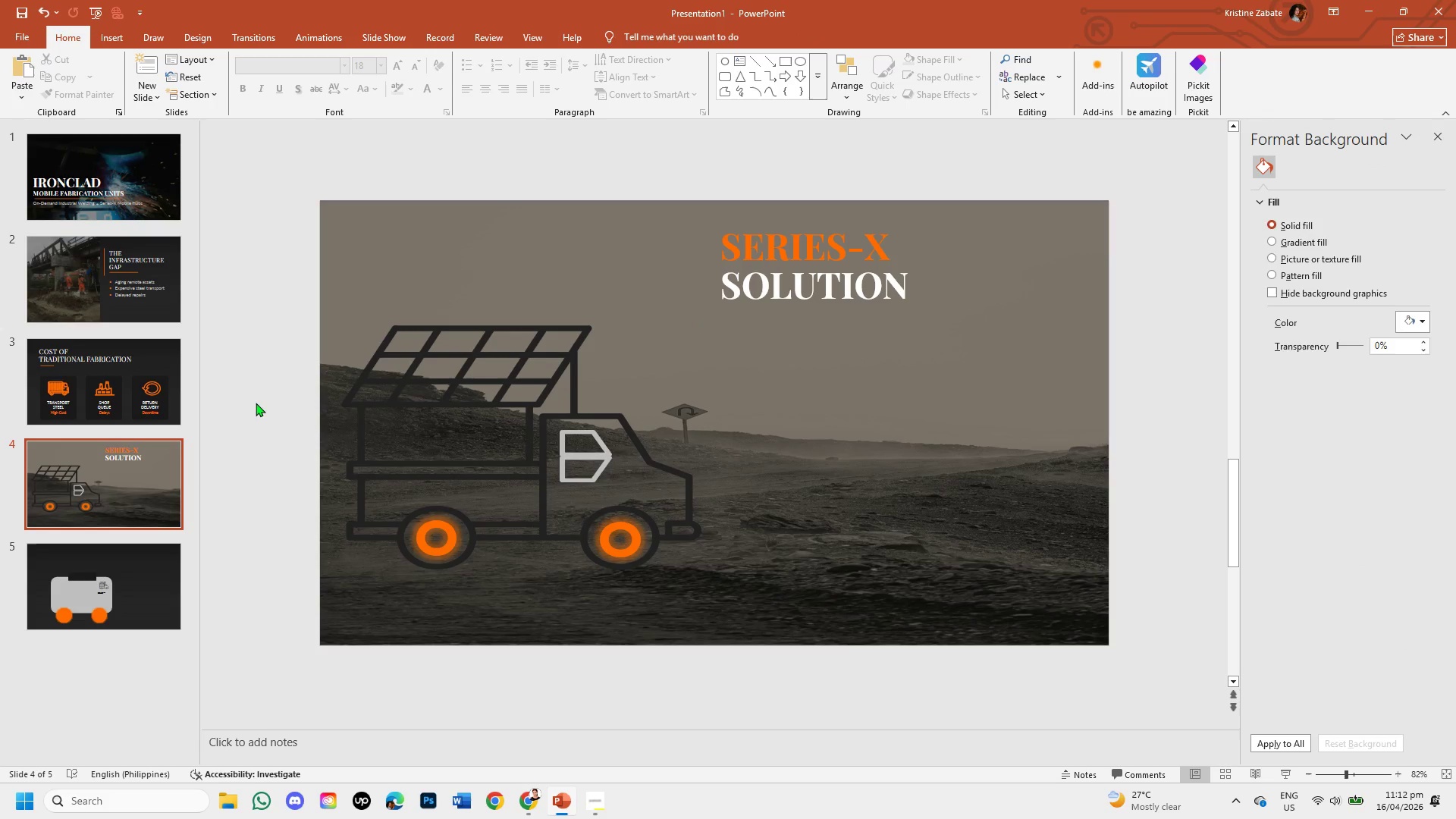 
left_click([874, 524])
 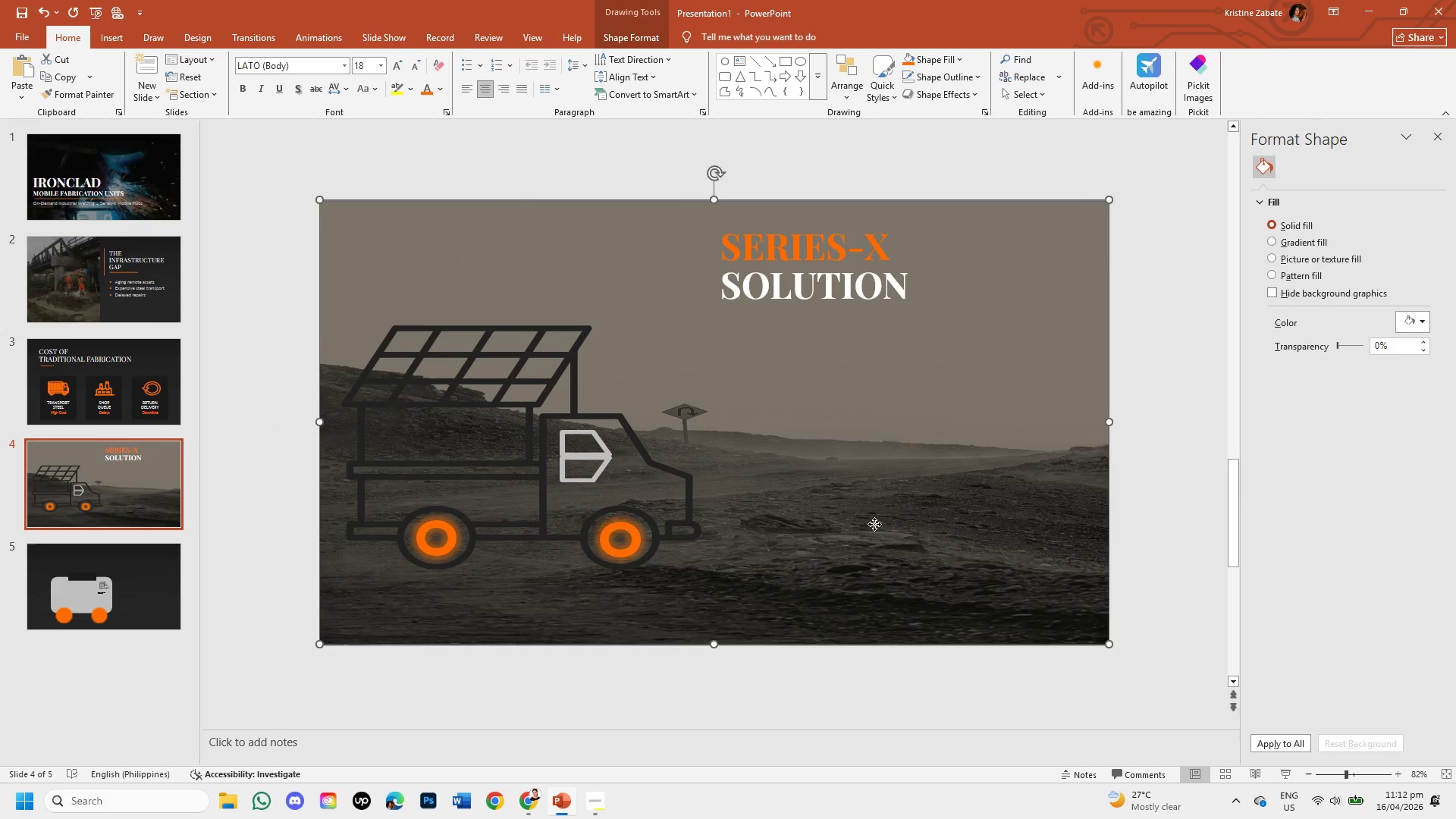 
key(Control+V)
 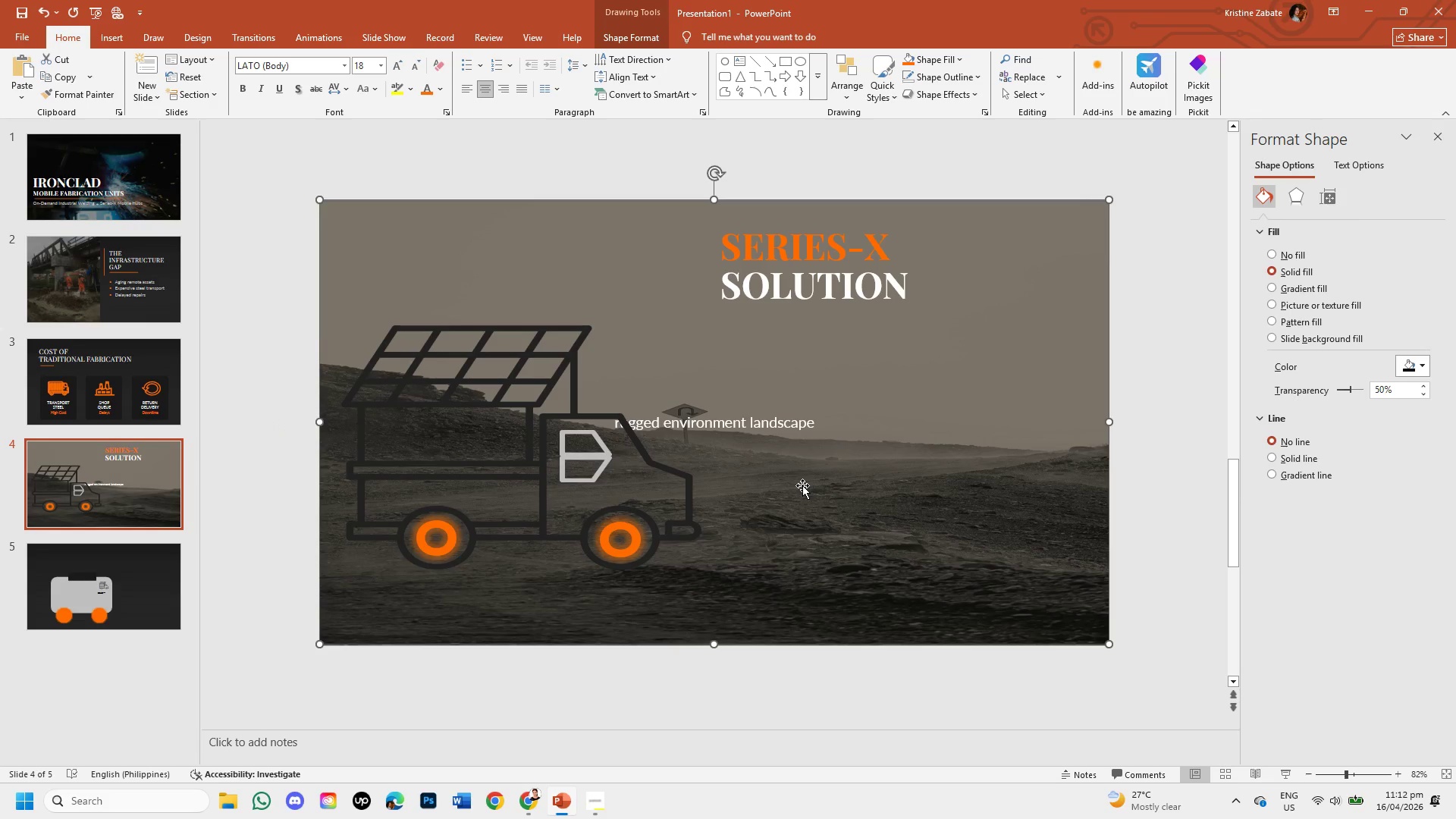 
key(Control+Z)
 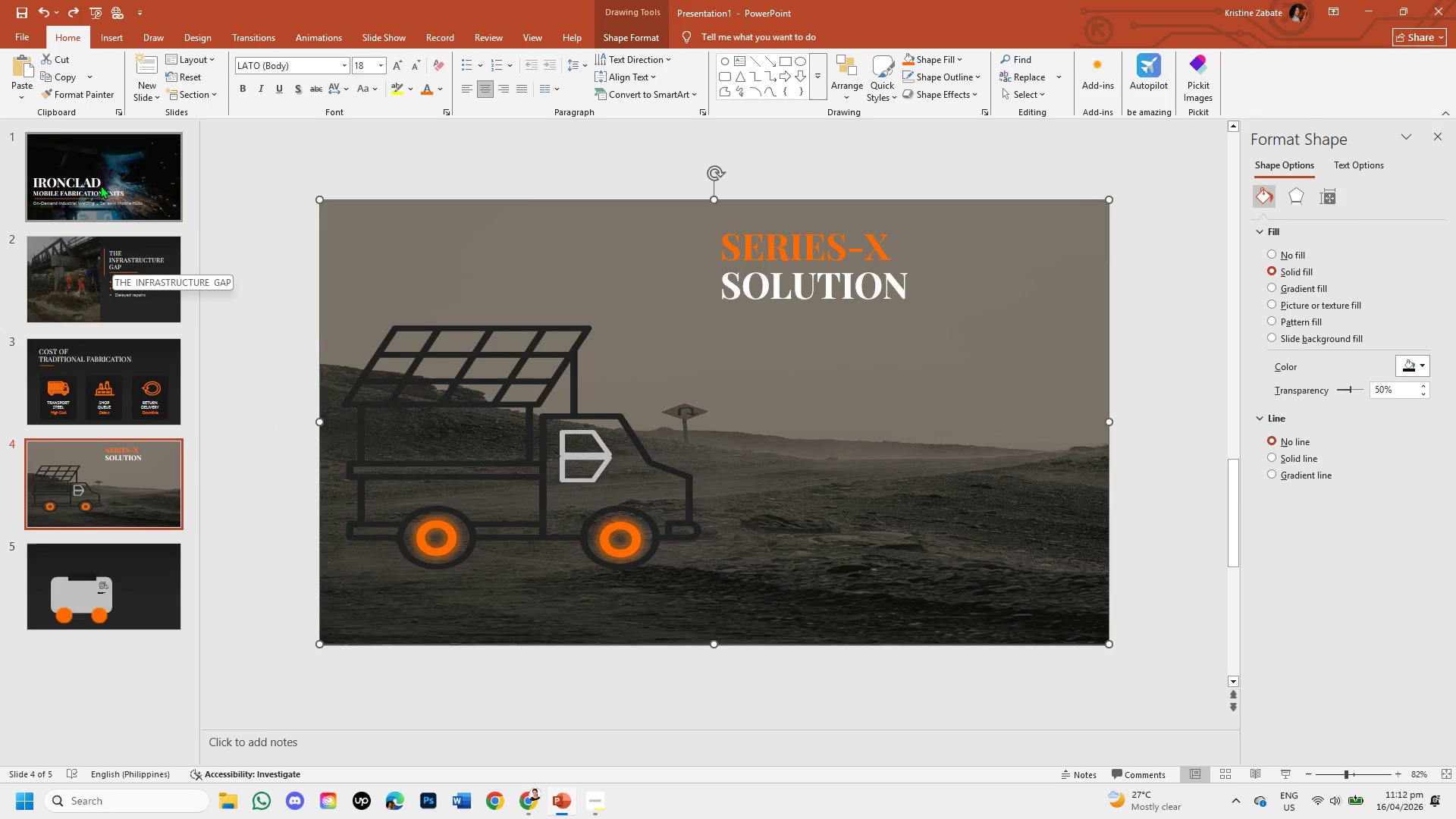 
left_click([157, 96])
 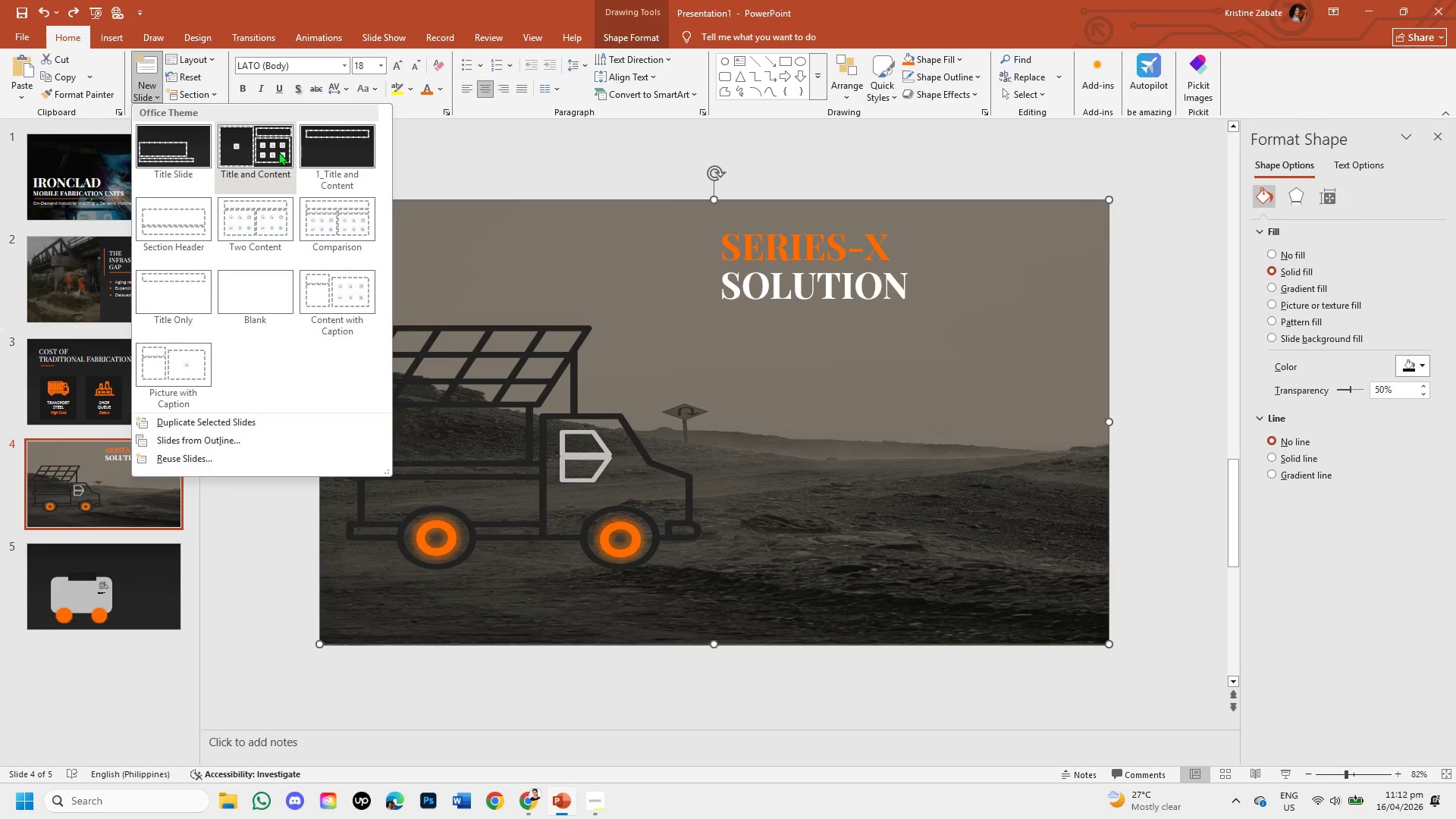 
left_click([265, 148])
 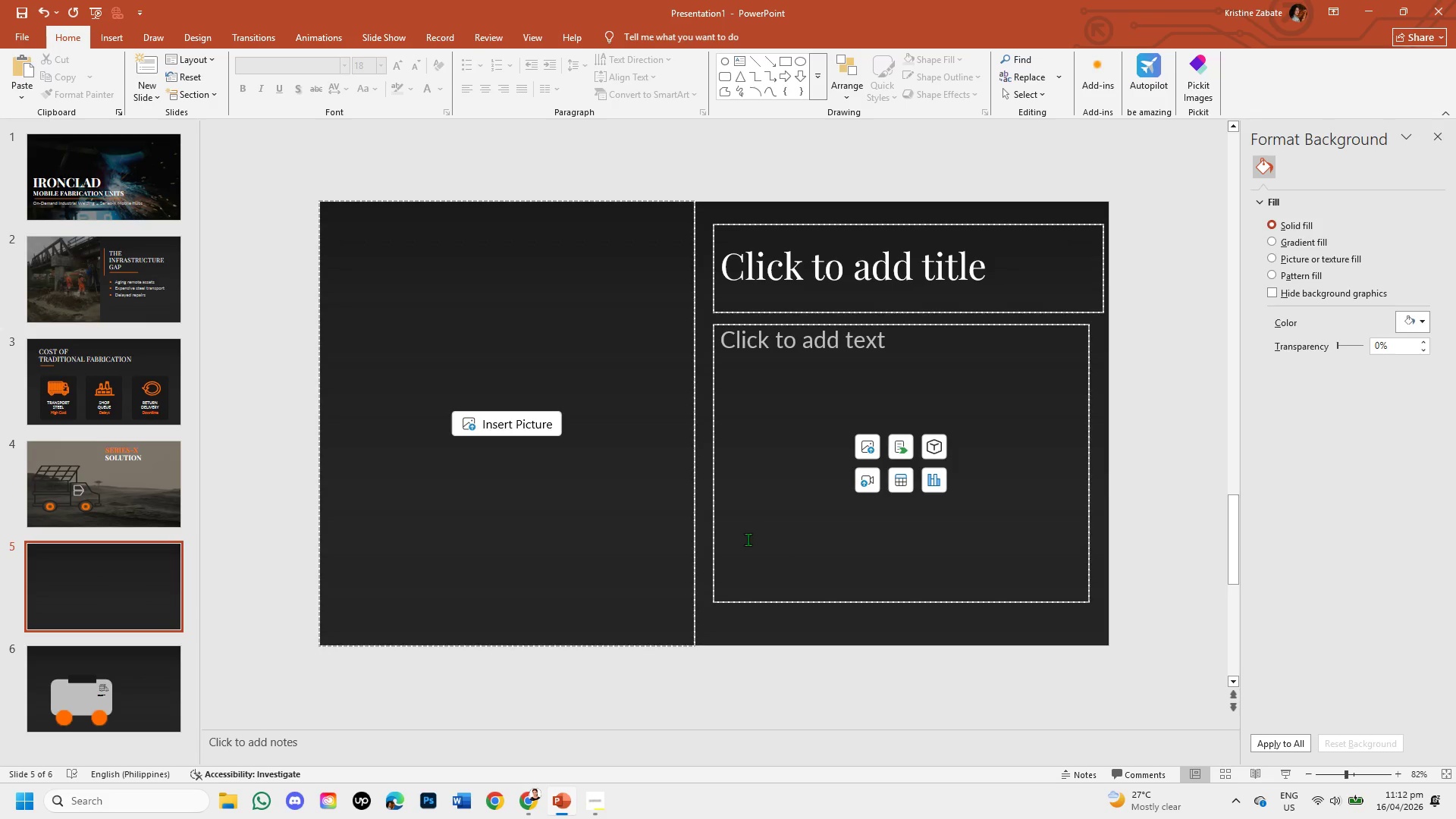 
left_click([711, 520])
 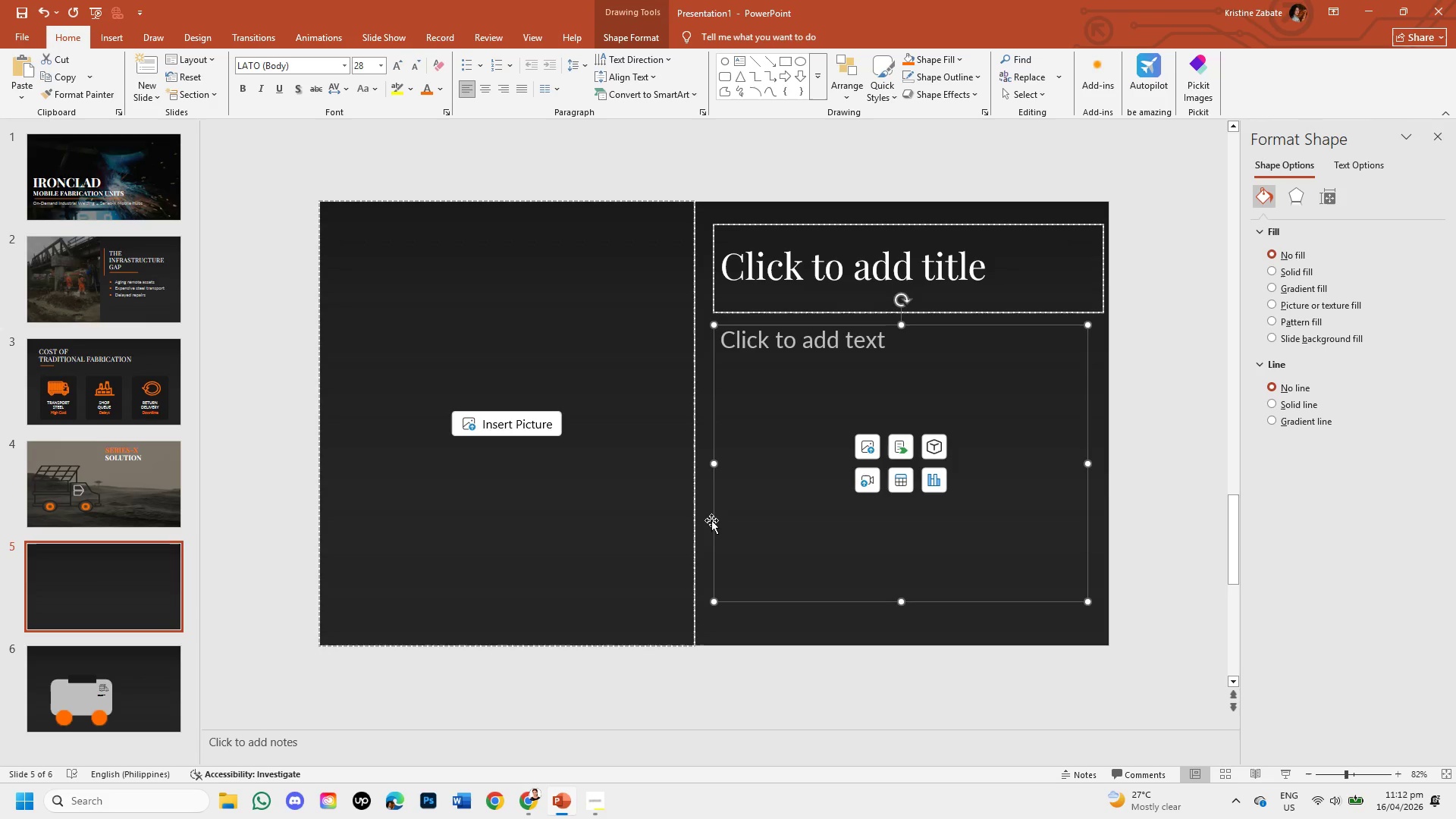 
key(Control+C)
 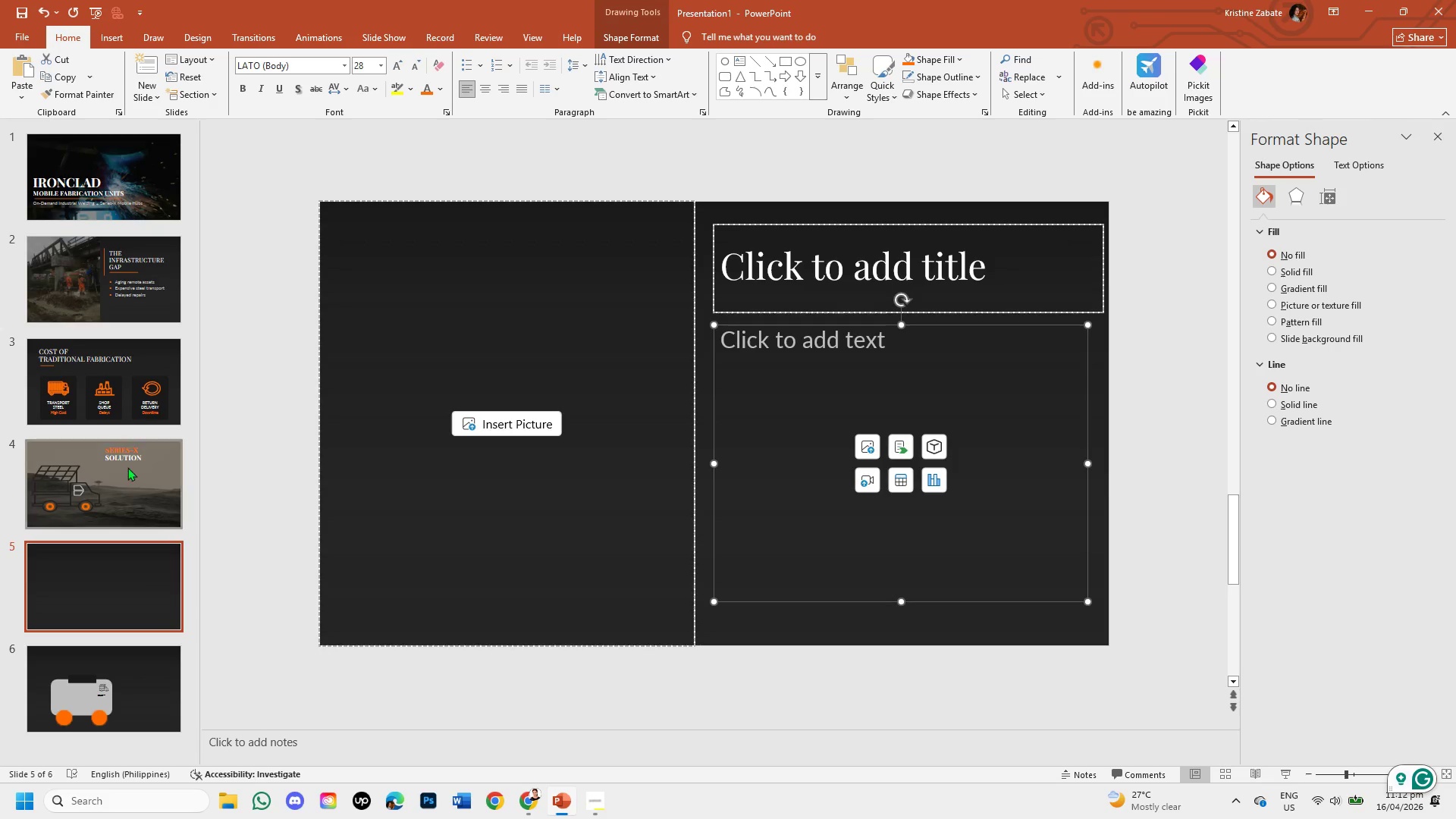 
left_click([119, 467])
 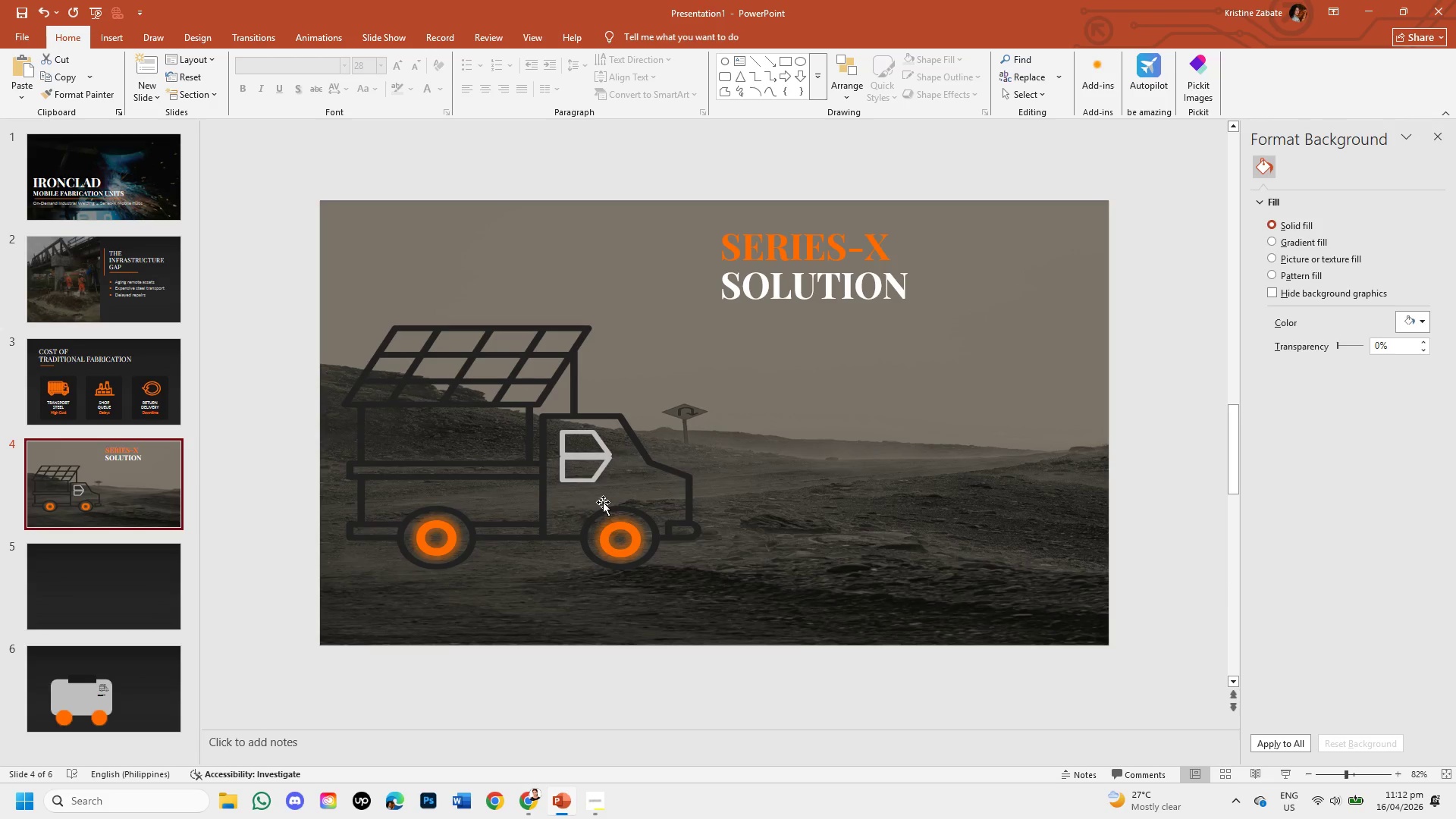 
key(Control+V)
 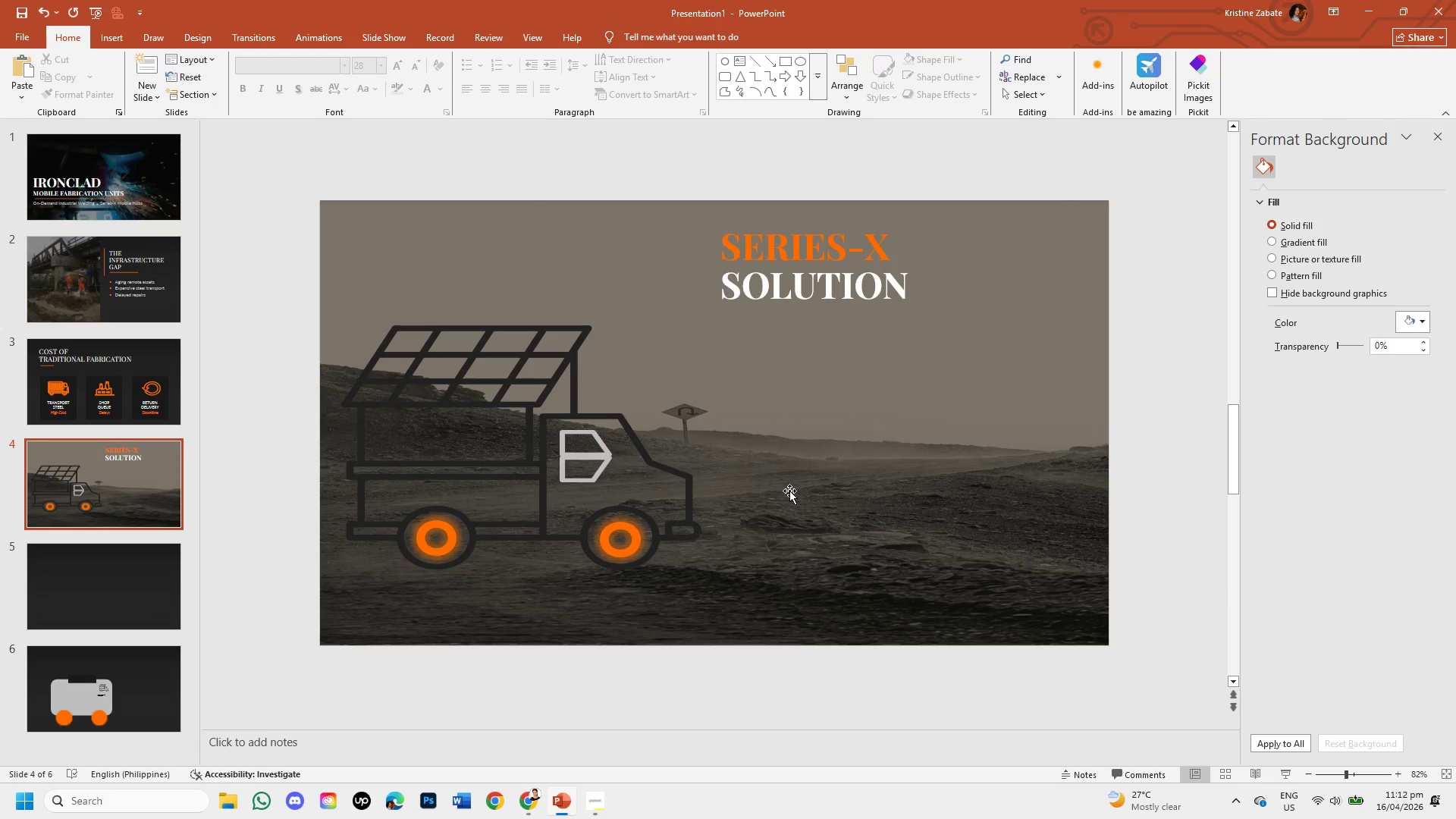 
key(Control+V)
 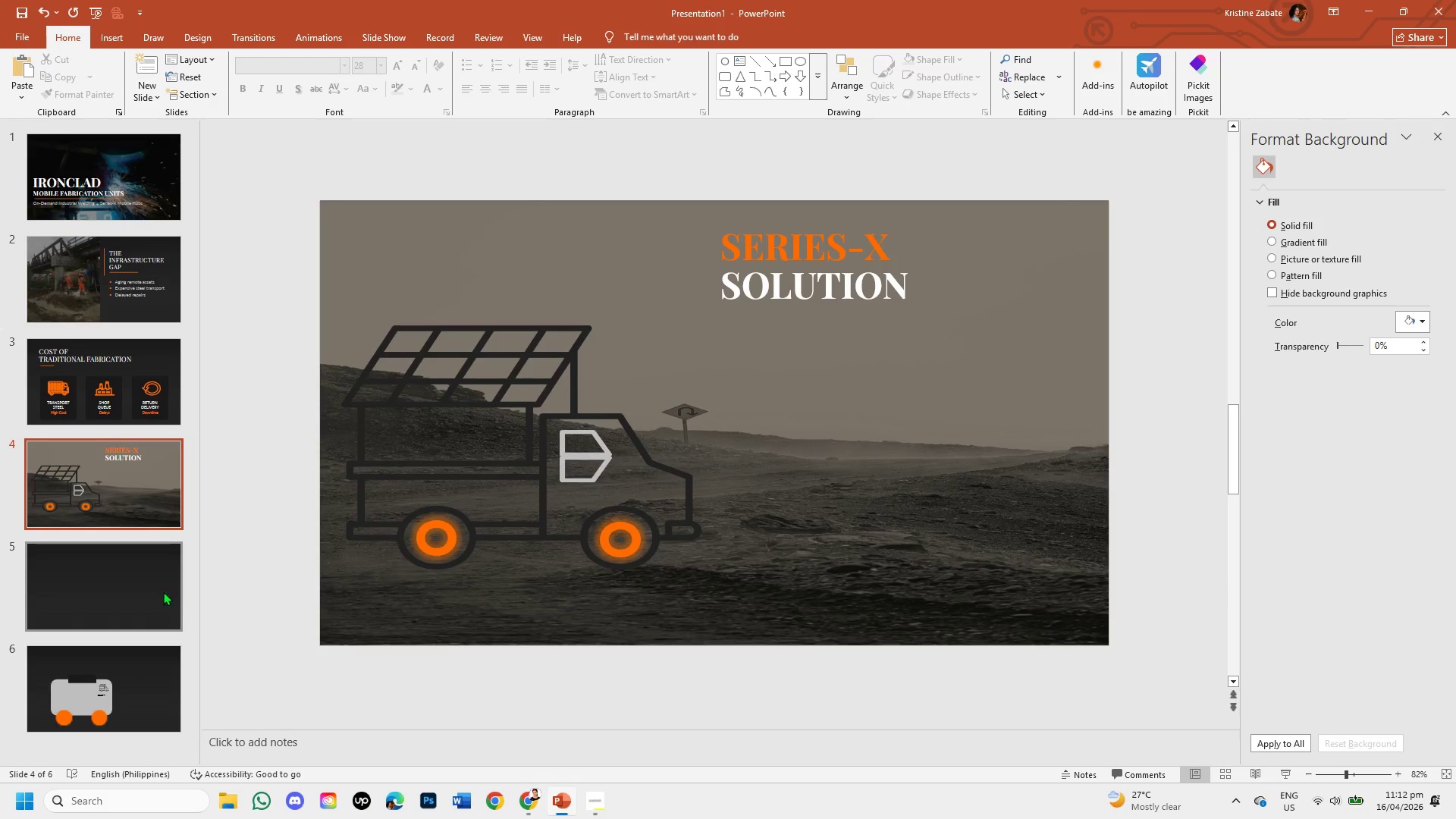 
left_click([133, 591])
 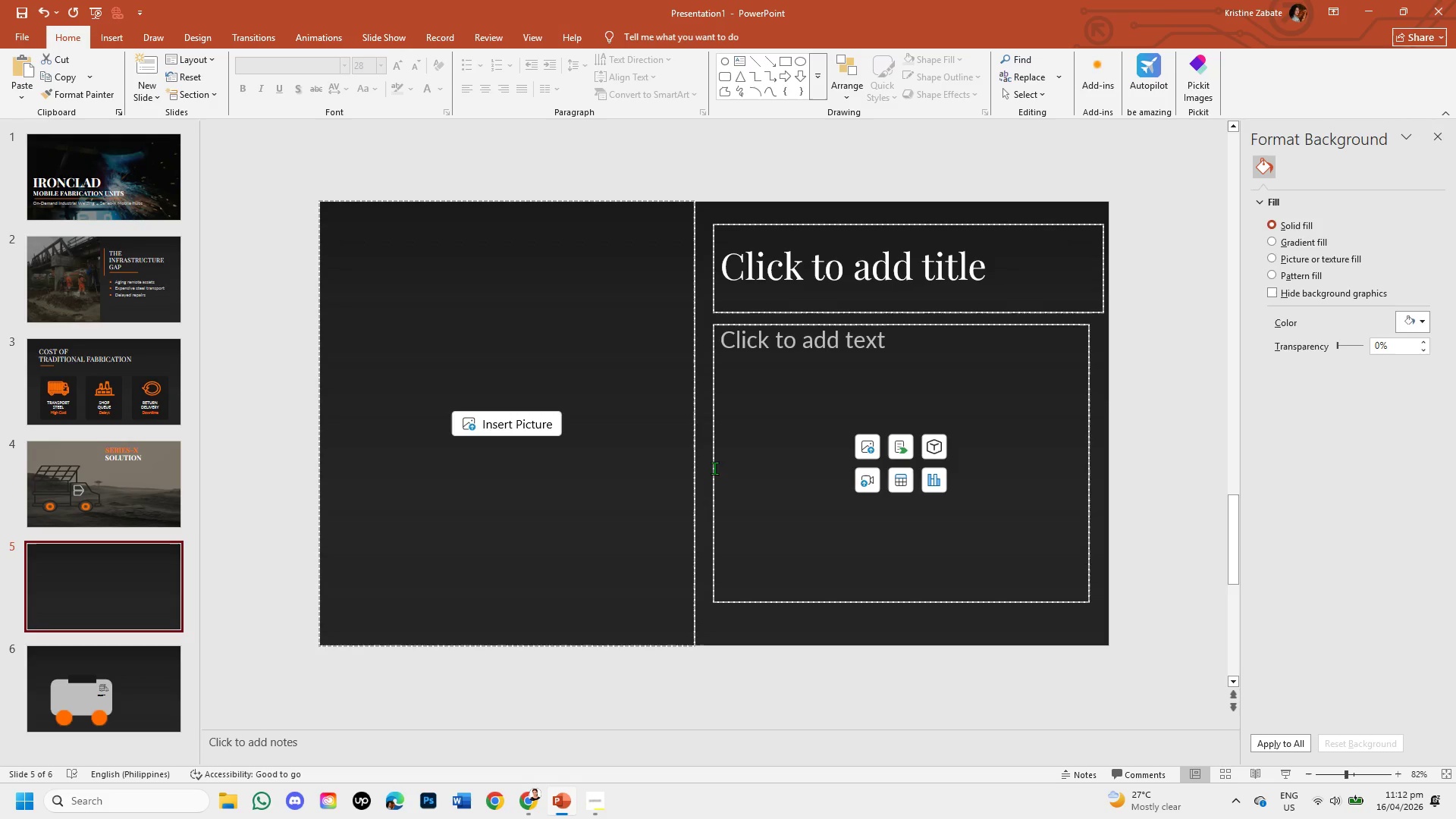 
left_click([711, 467])
 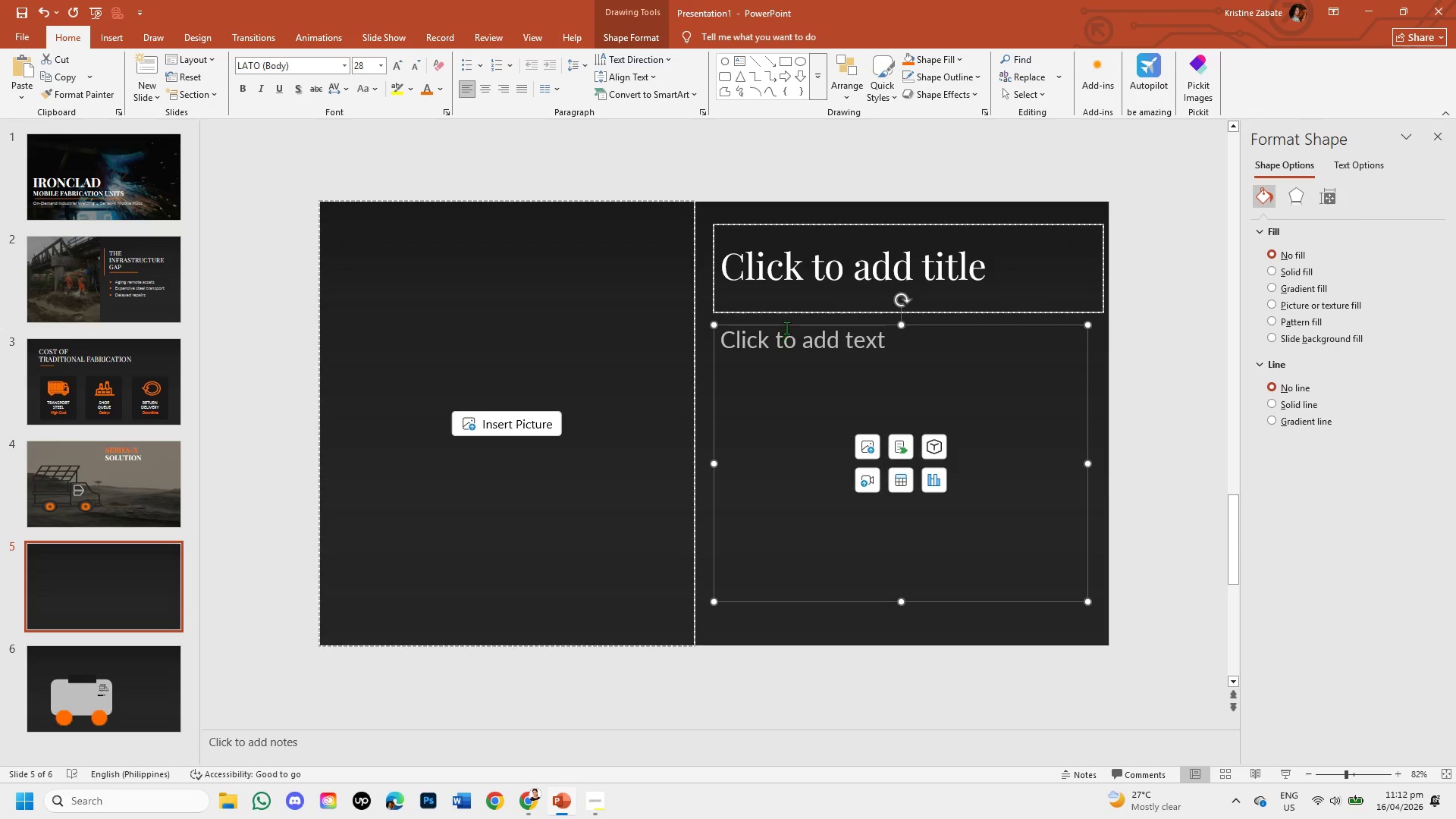 
left_click([787, 325])
 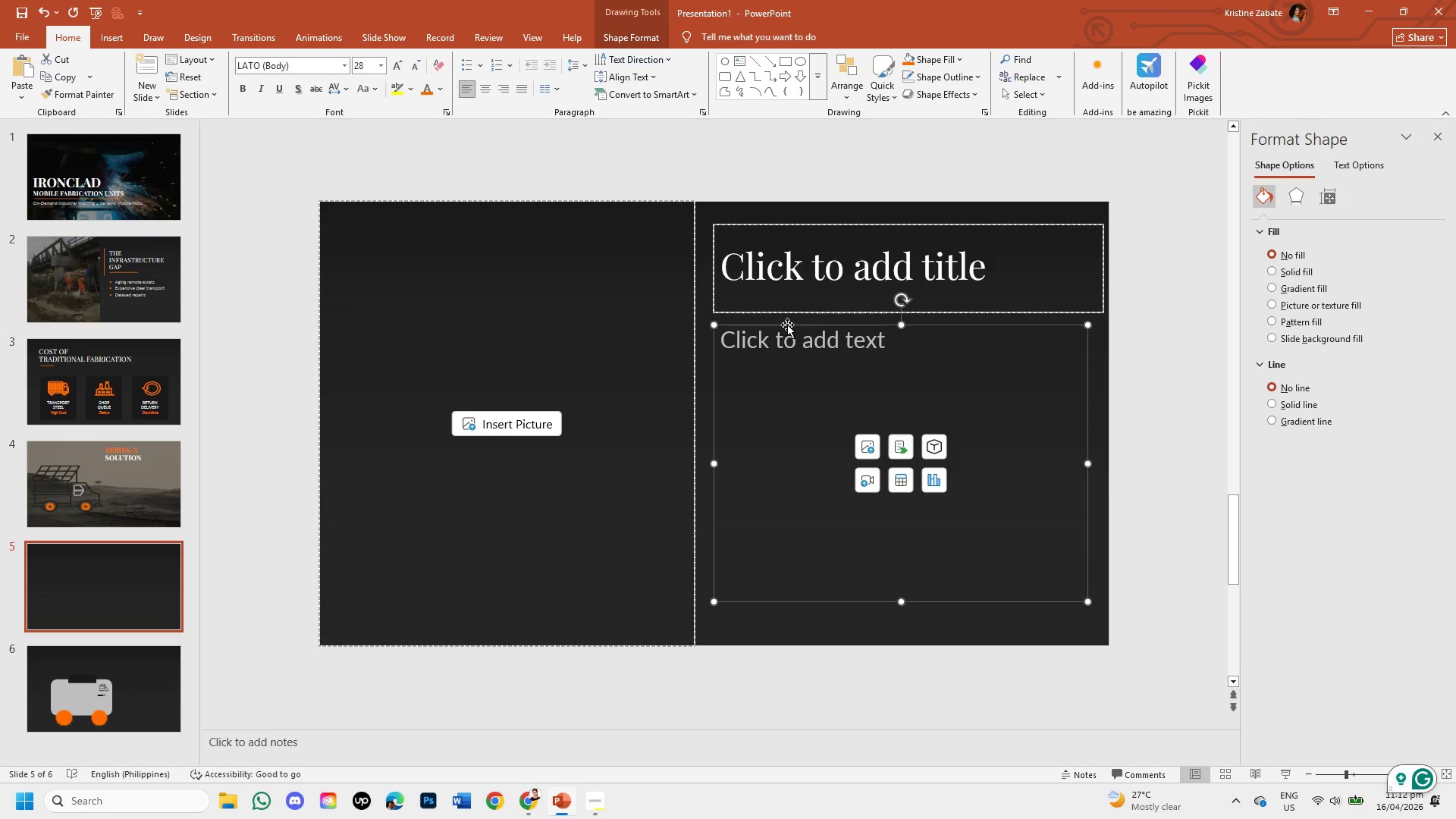 
hold_key(key=ControlLeft, duration=1.55)
 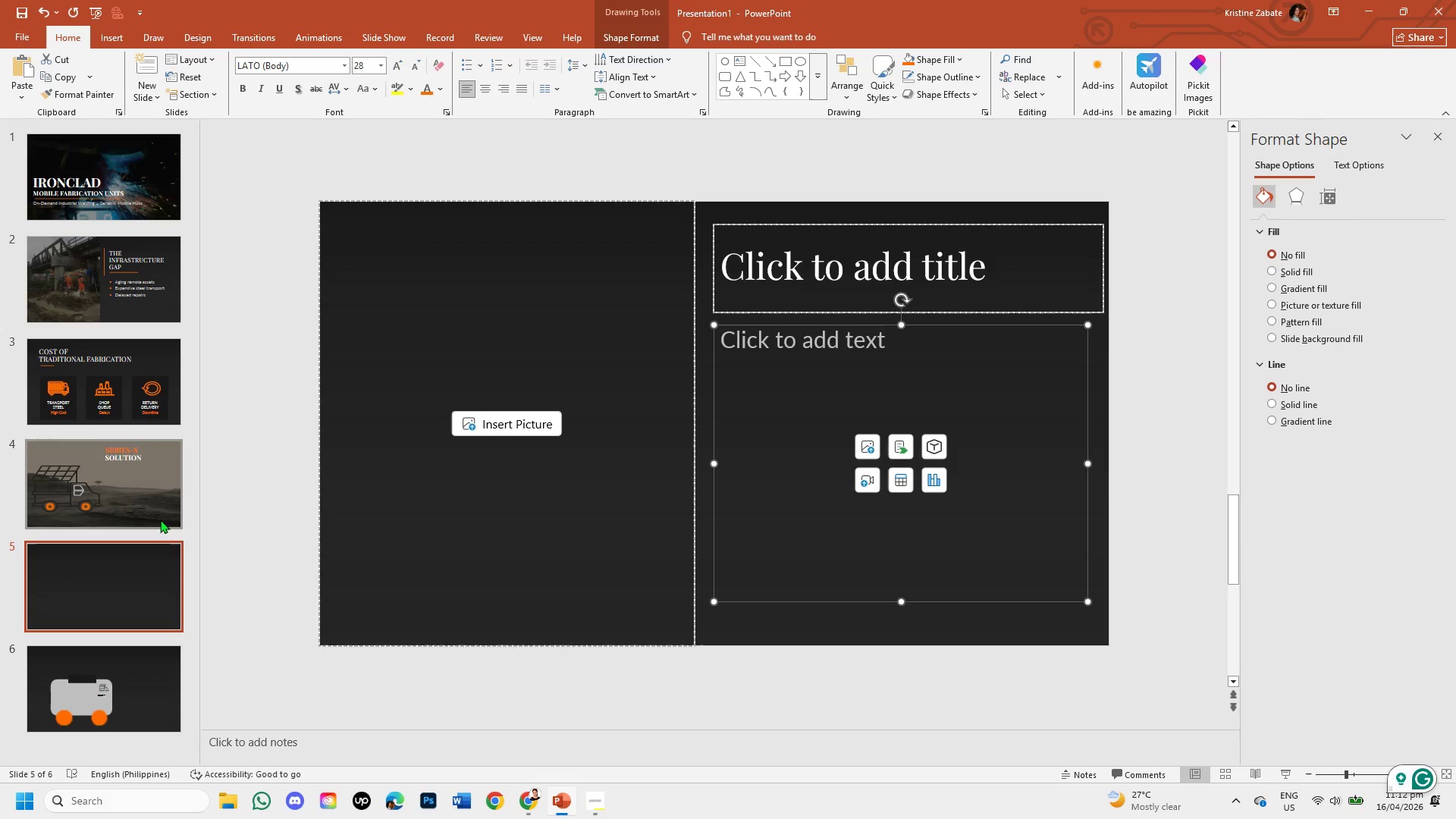 
hold_key(key=C, duration=0.34)
 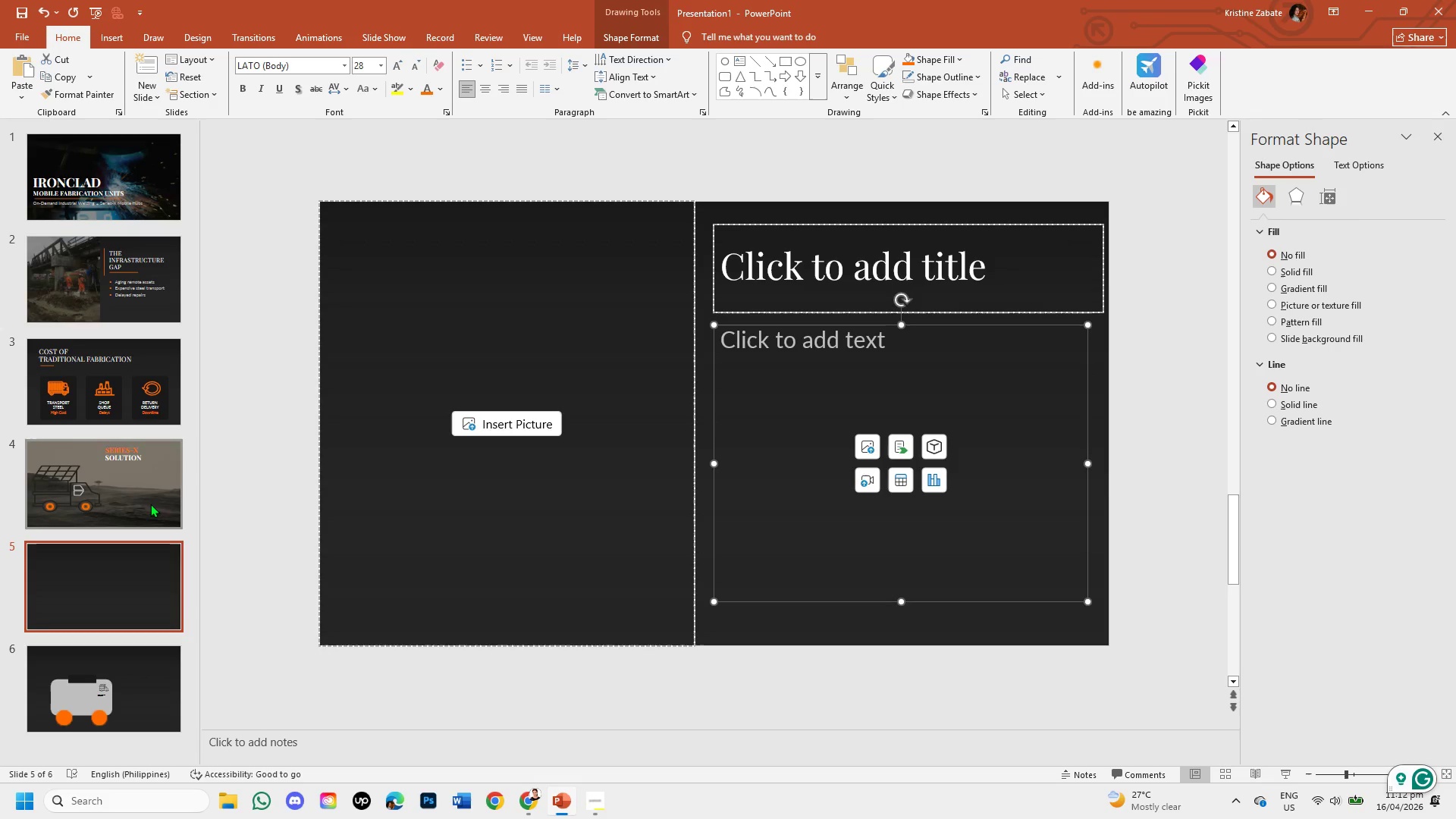 
left_click([150, 501])
 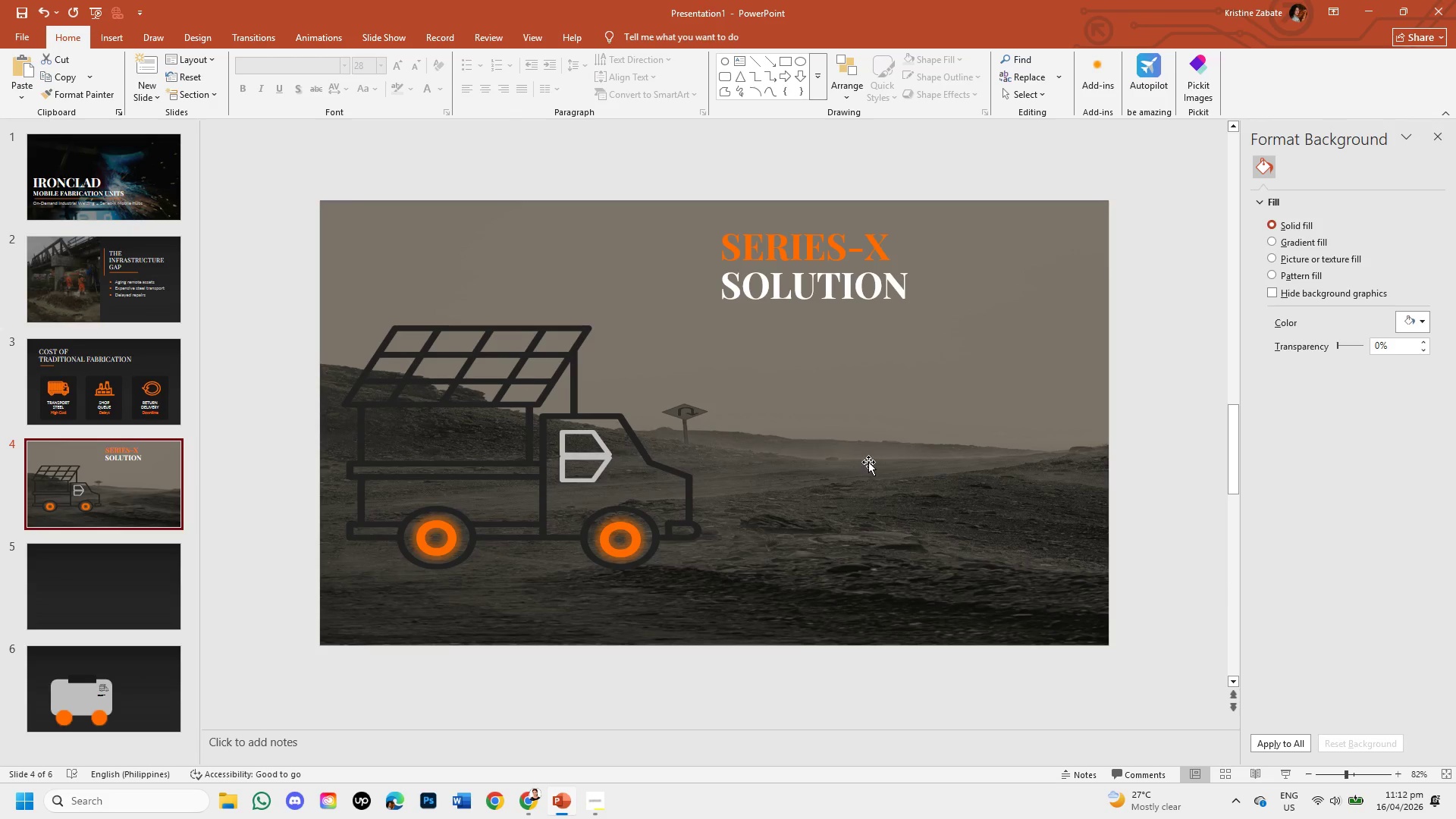 
key(Control+V)
 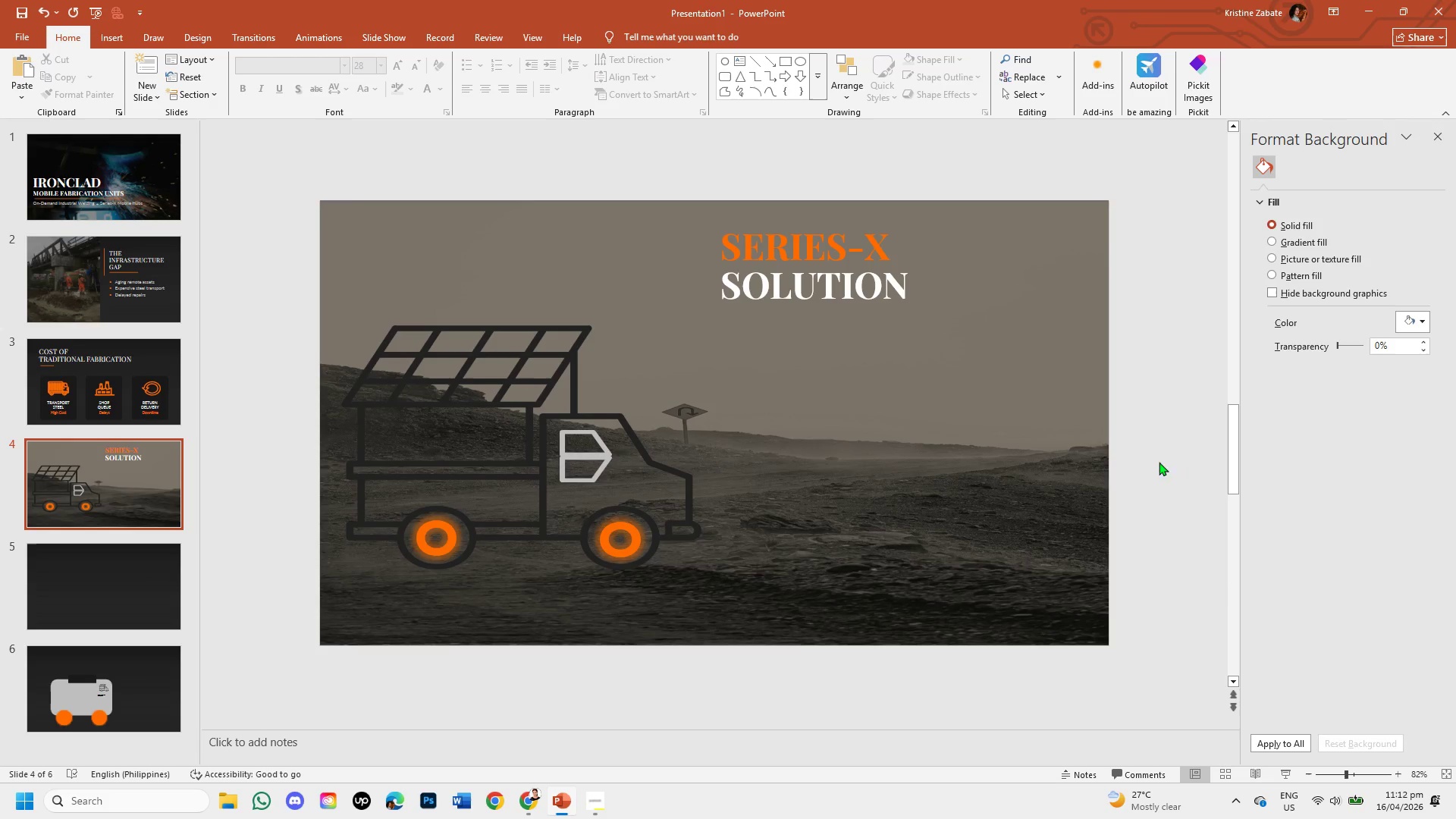 
left_click([1136, 463])
 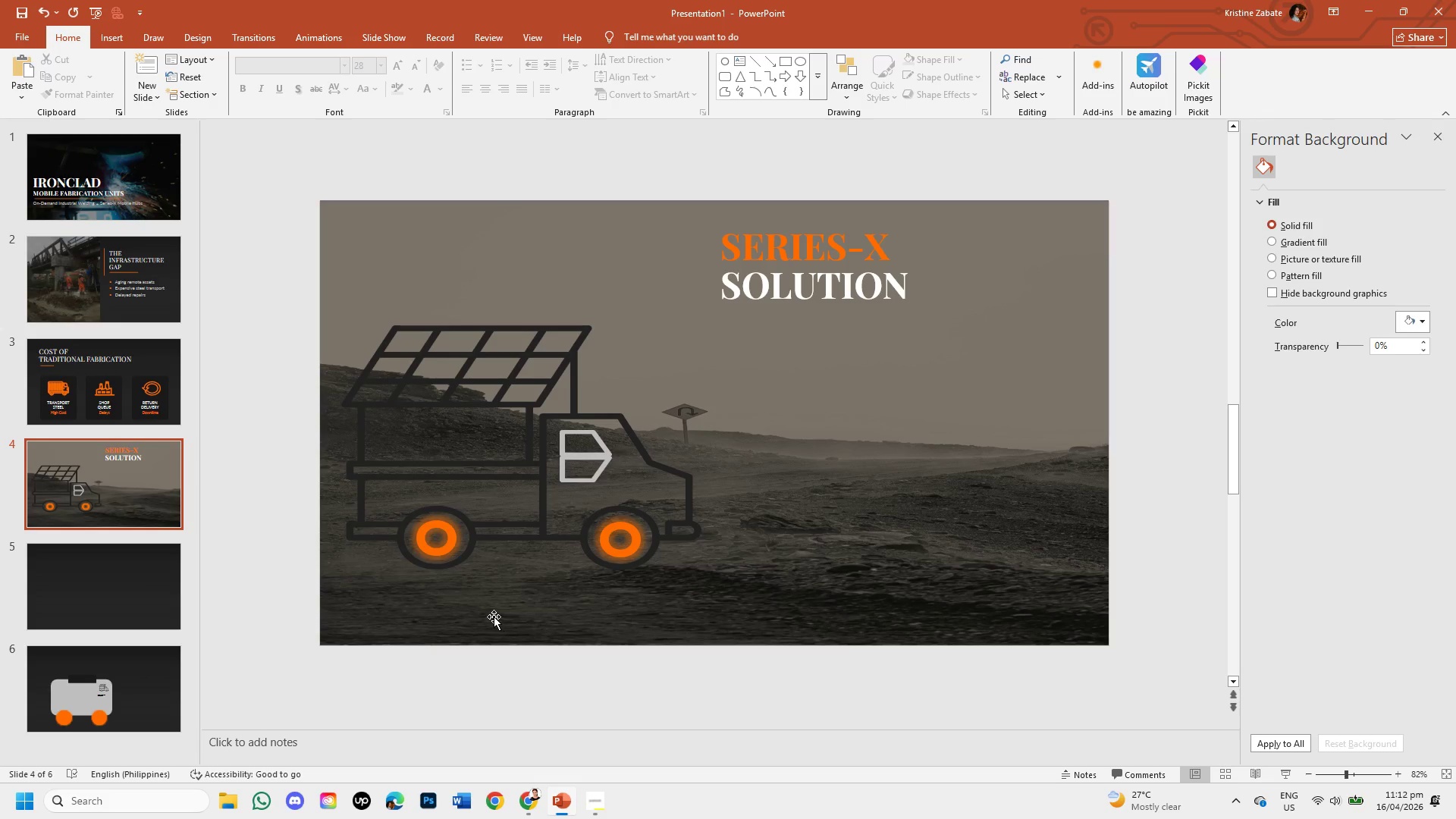 
wait(6.64)
 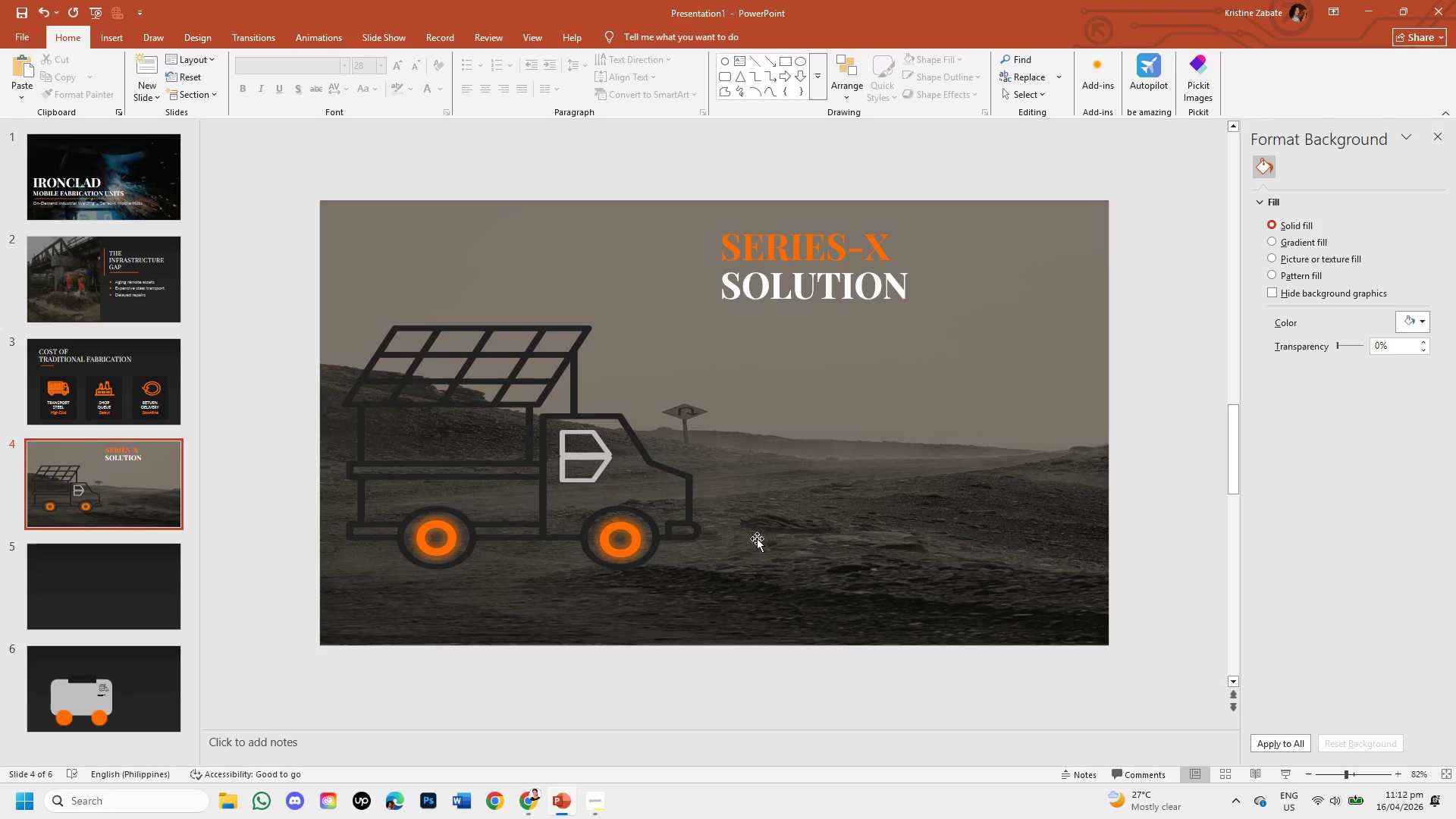 
left_click([450, 541])
 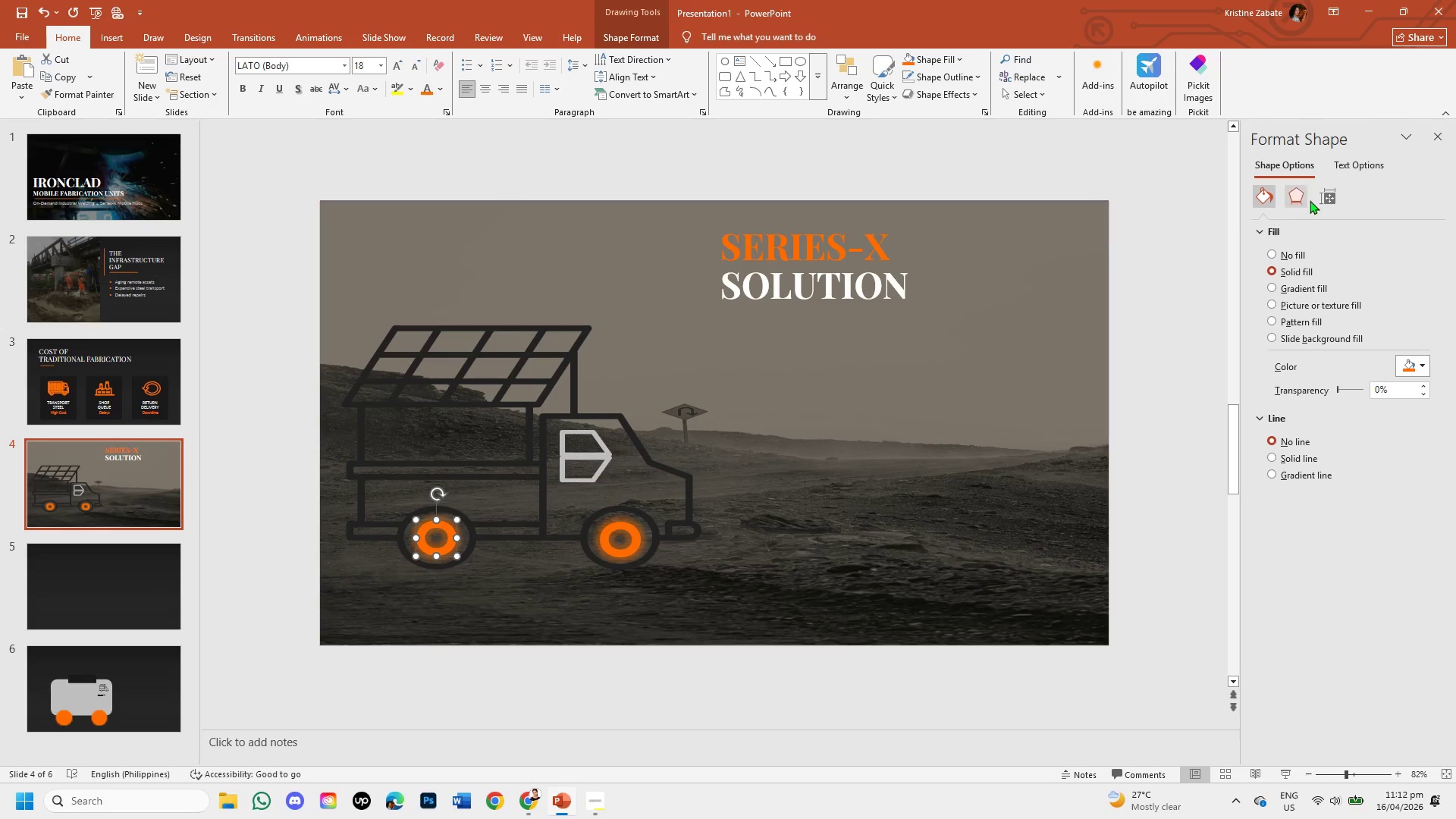 
left_click([1298, 196])
 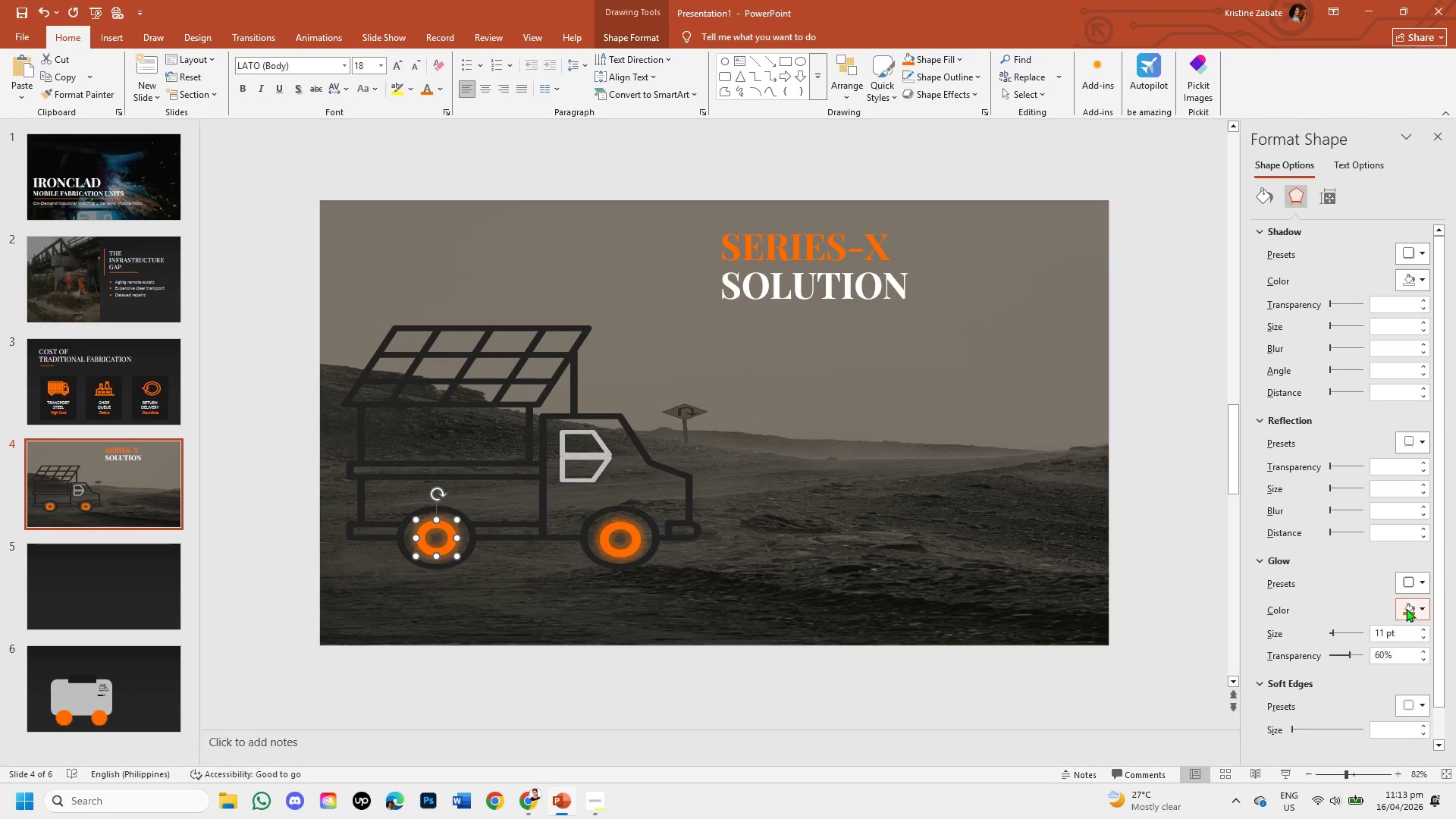 
left_click([1427, 582])
 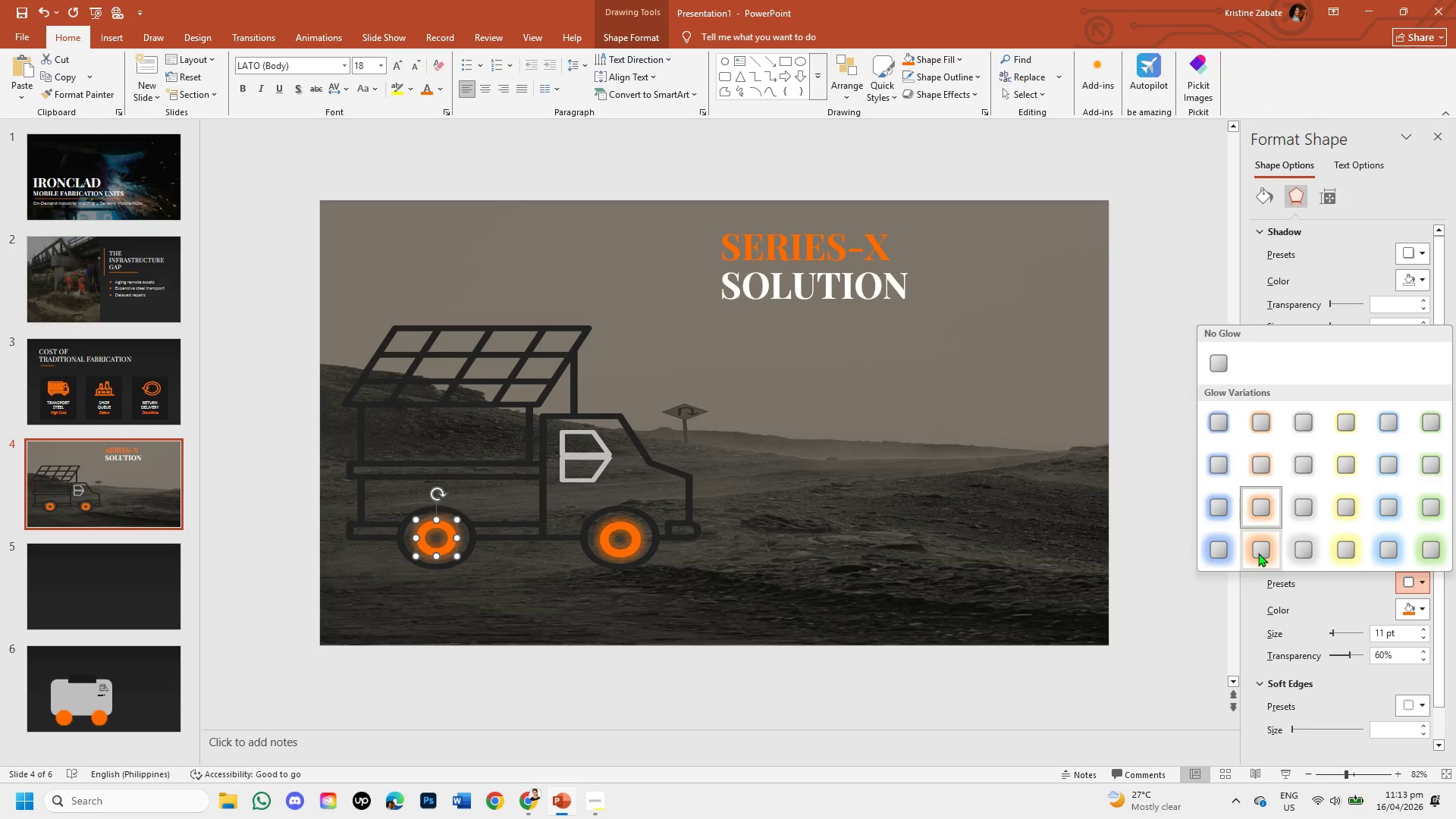 
left_click([1258, 553])
 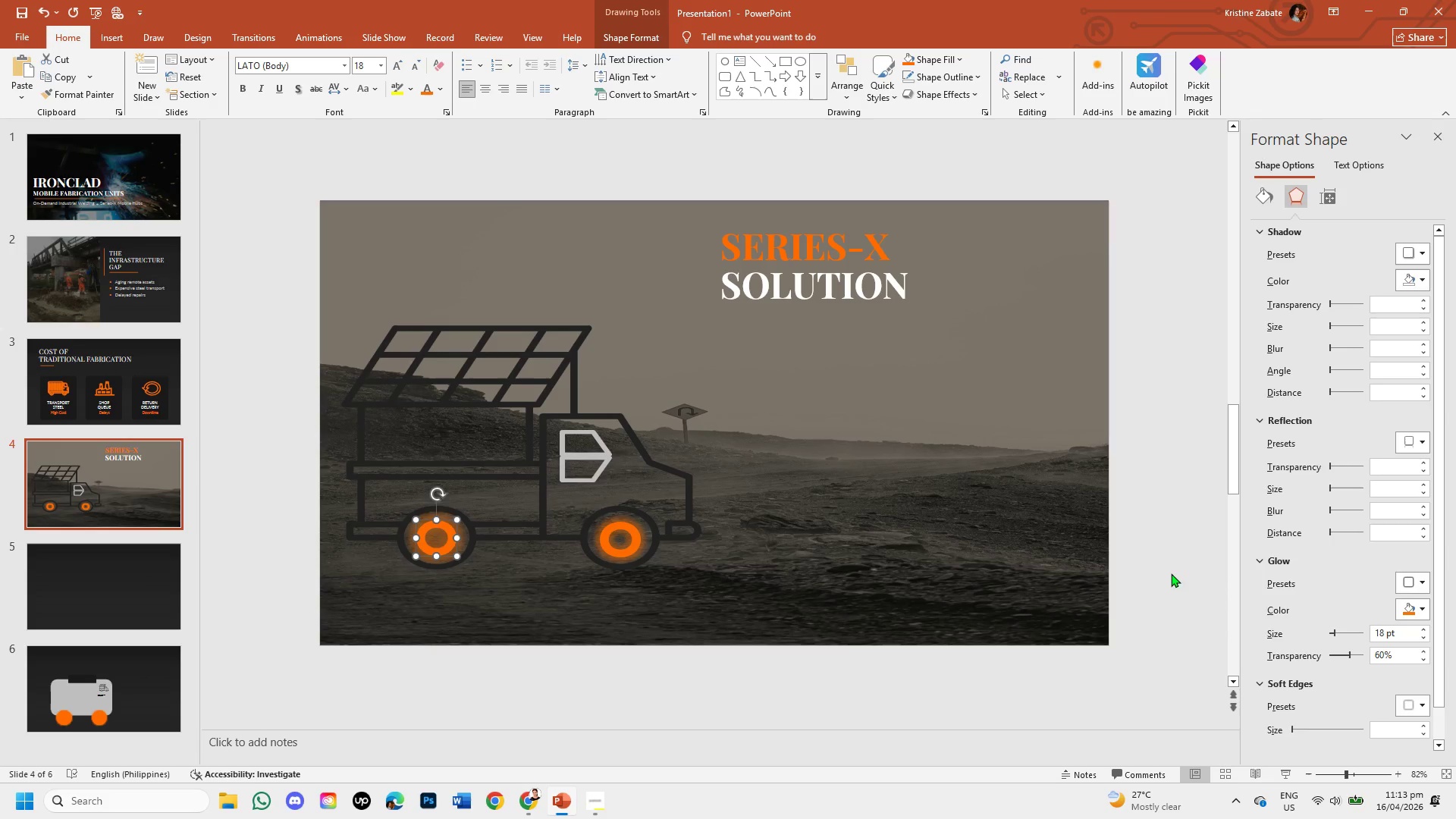 
left_click([1162, 573])
 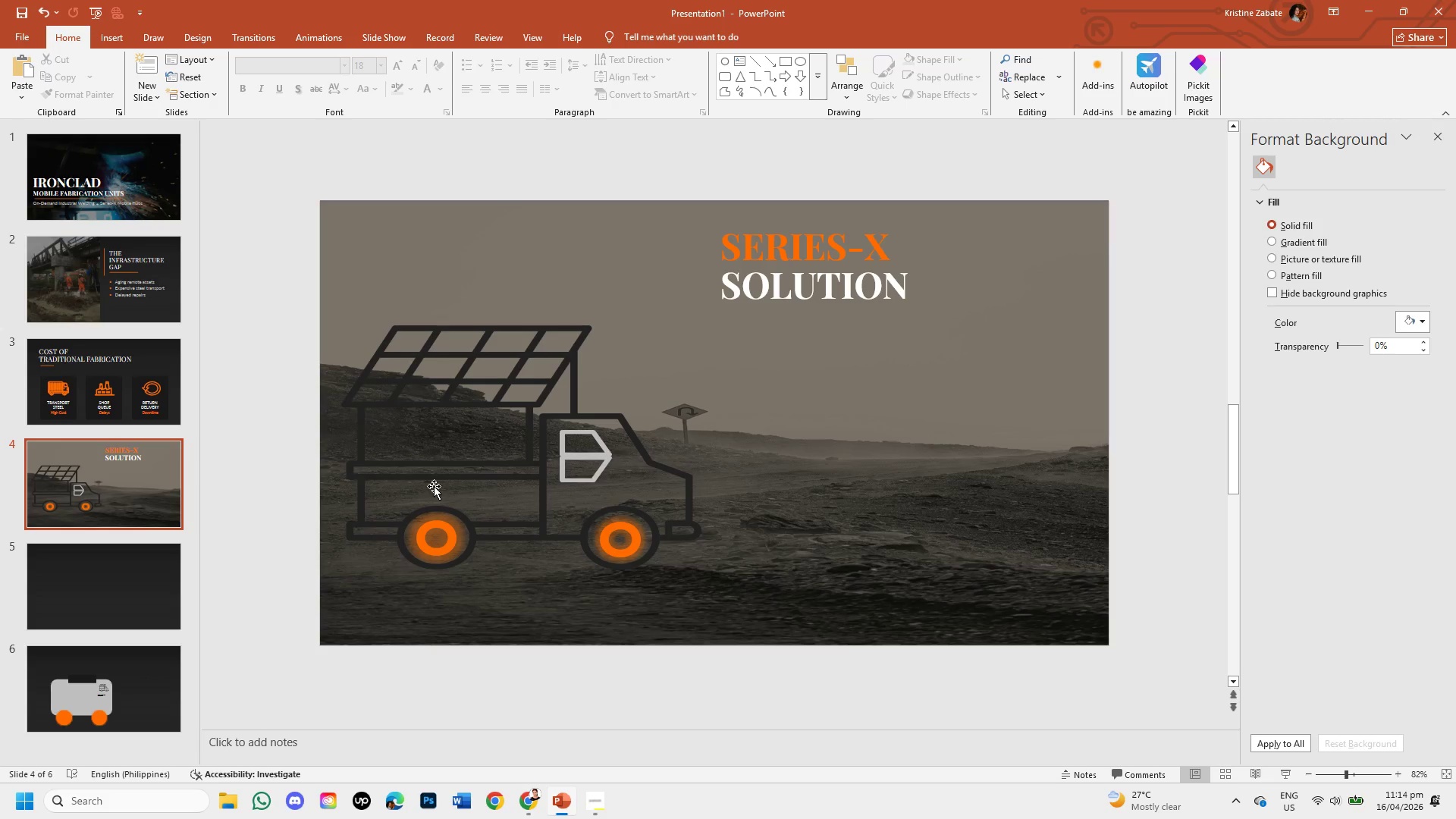 
wait(85.62)
 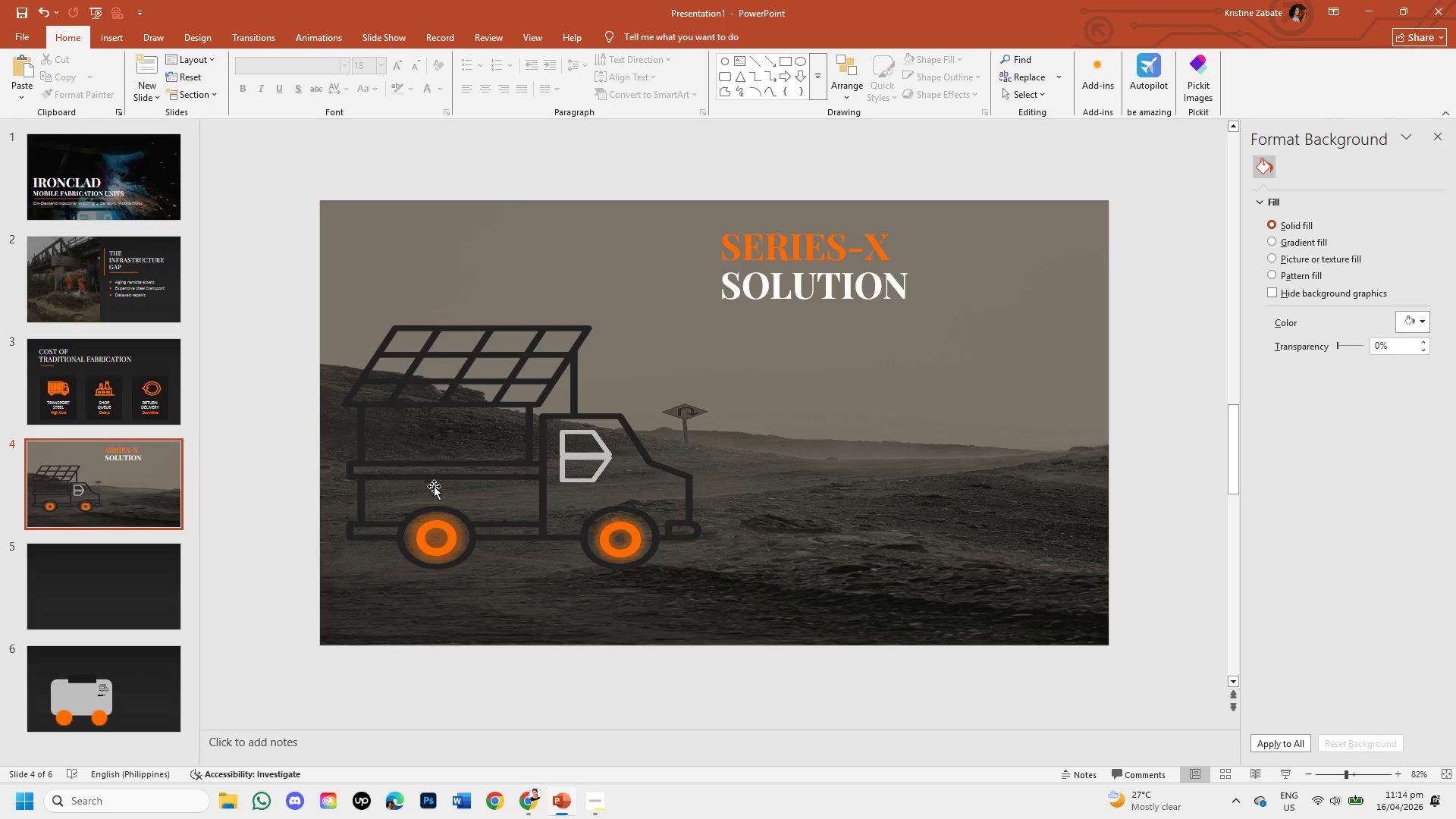 
left_click([113, 32])
 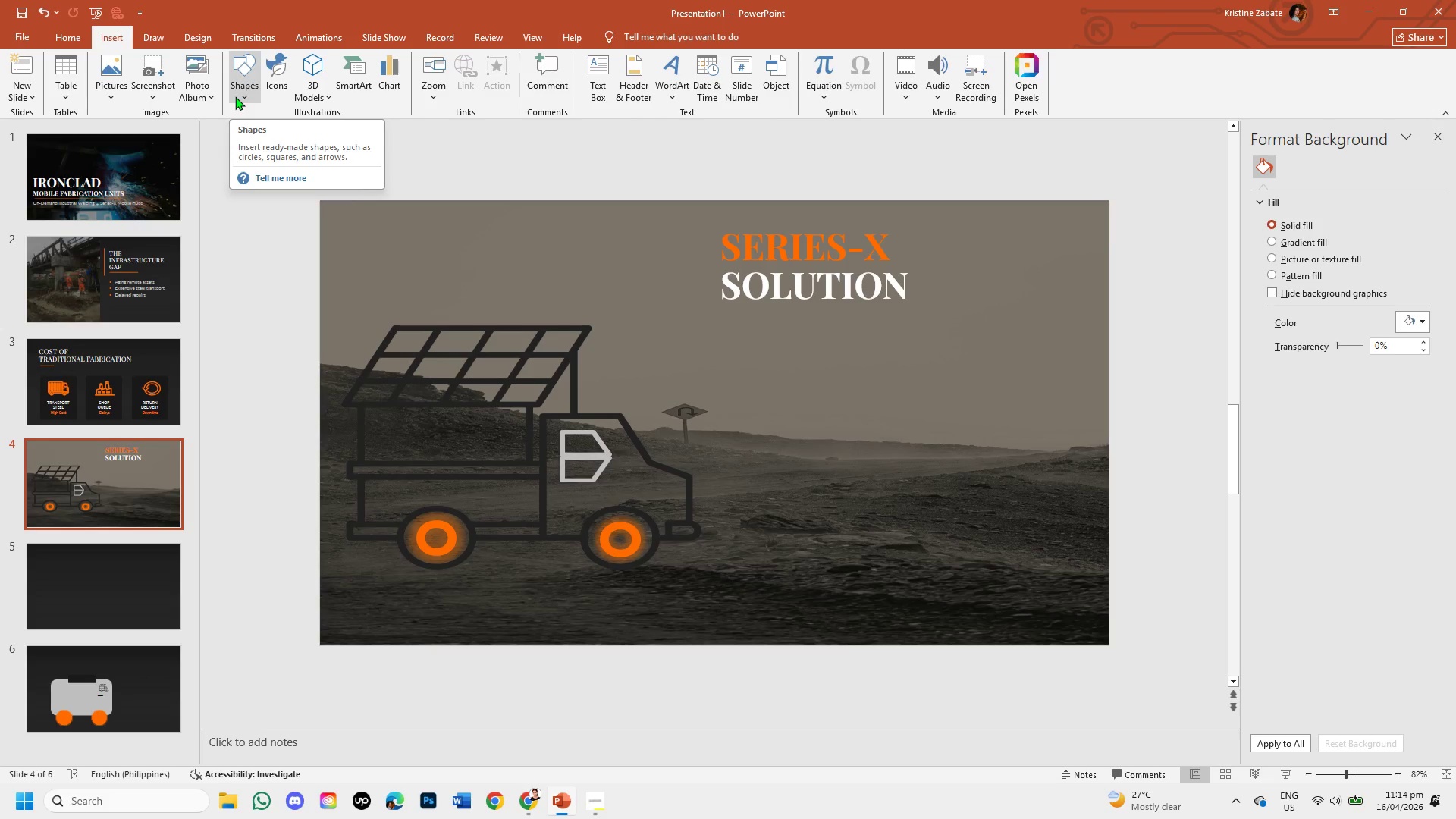 
left_click([235, 96])
 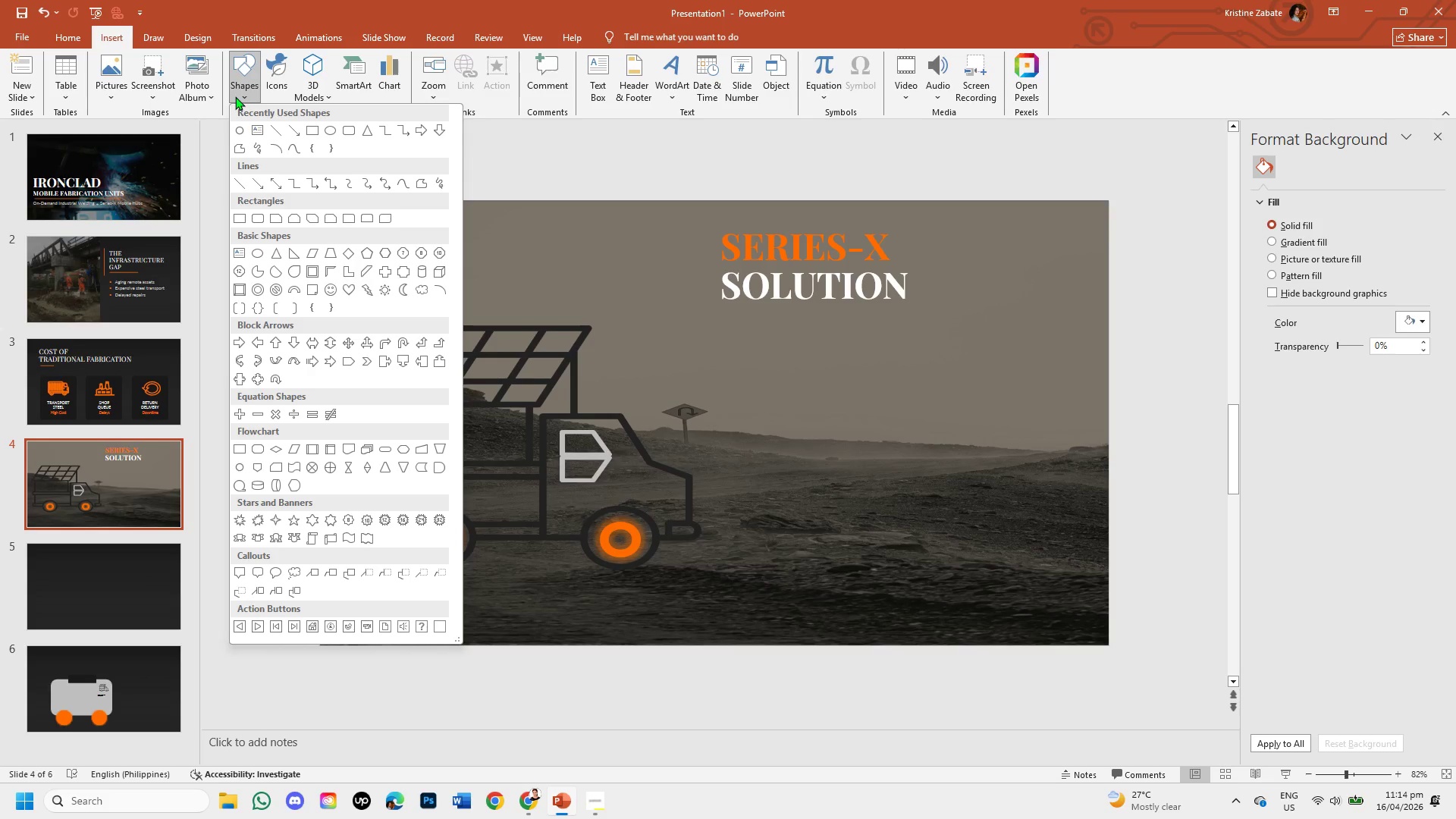 
wait(8.48)
 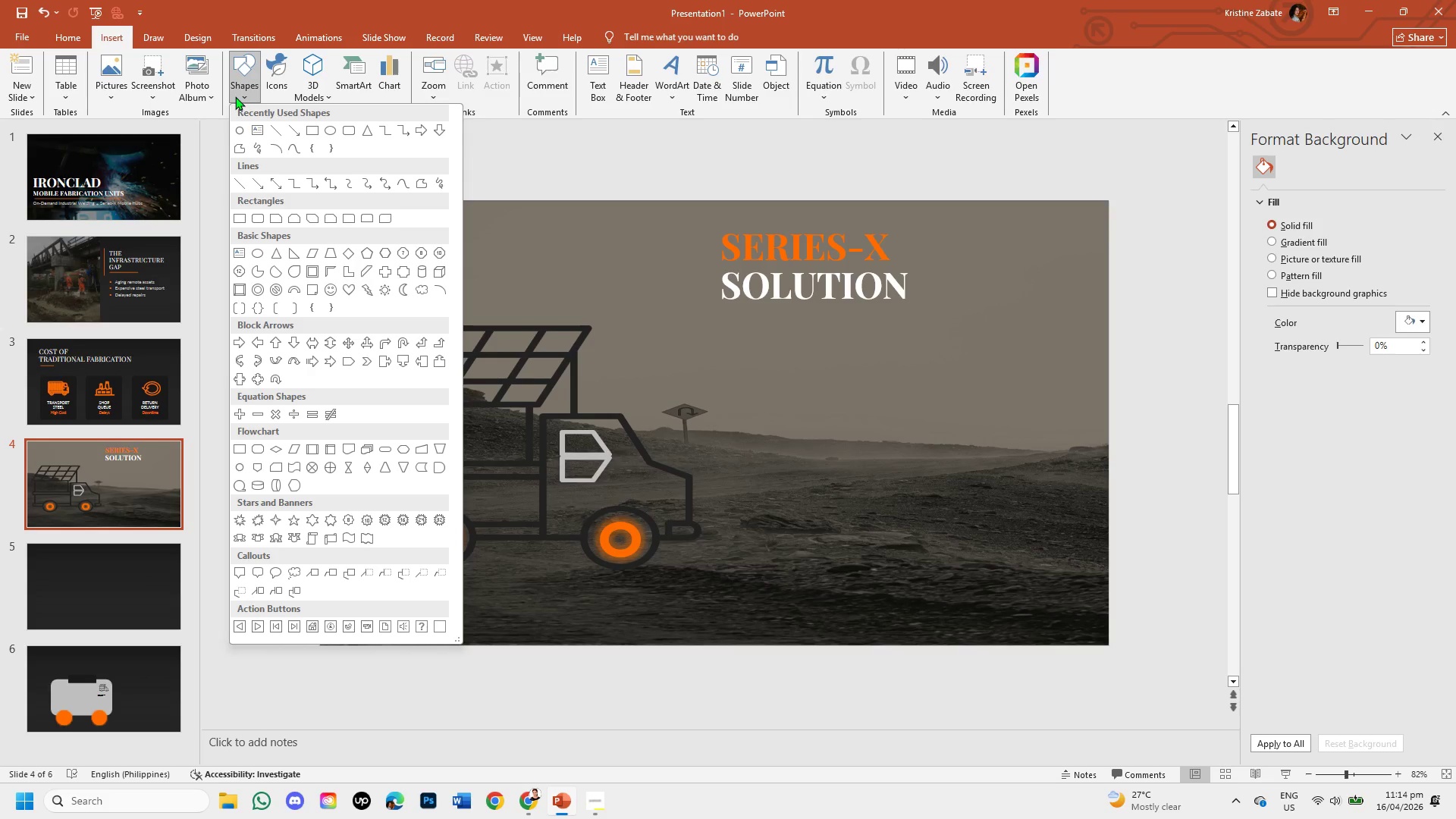 
left_click([239, 215])
 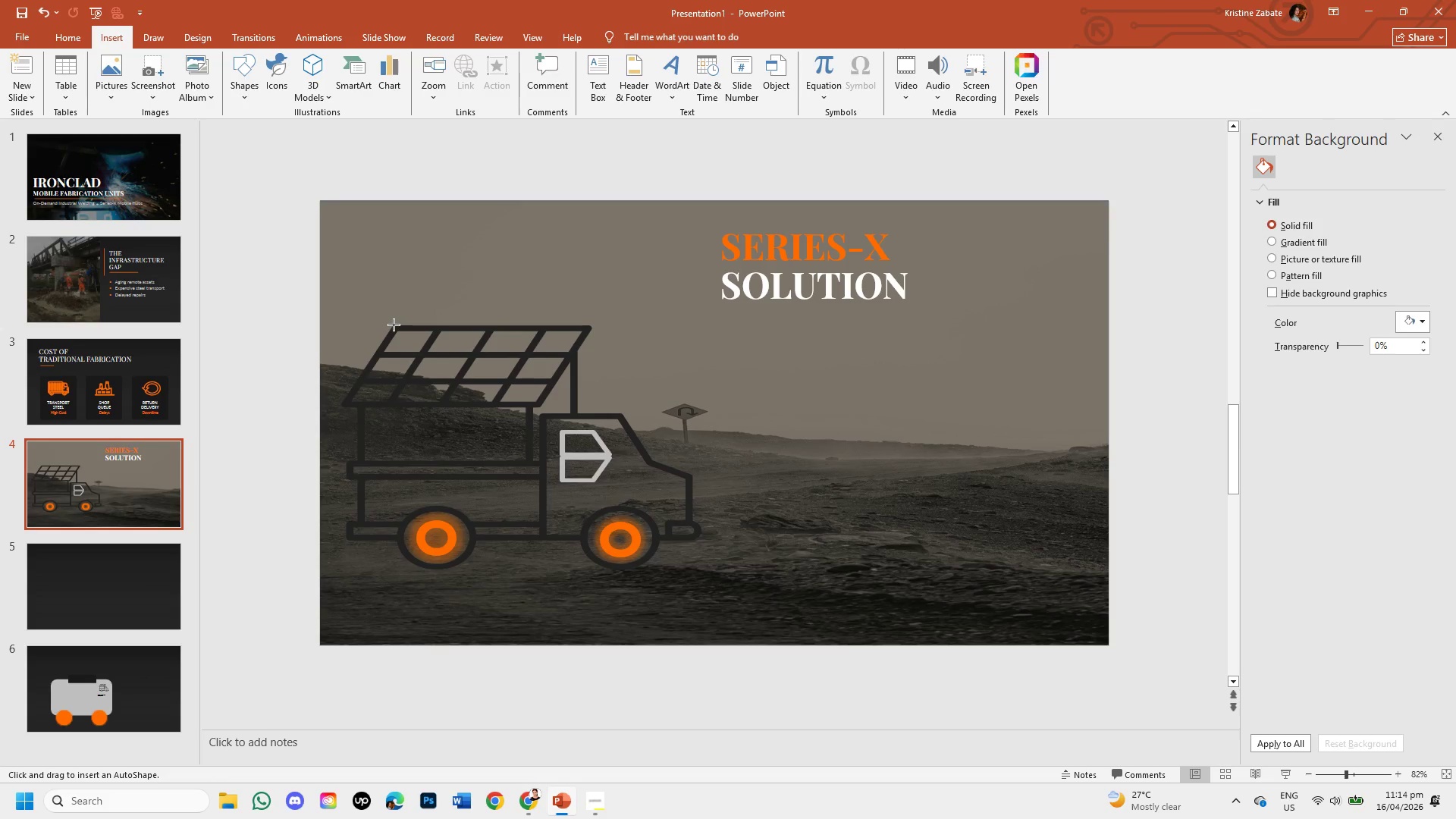 
left_click_drag(start_coordinate=[391, 325], to_coordinate=[450, 356])
 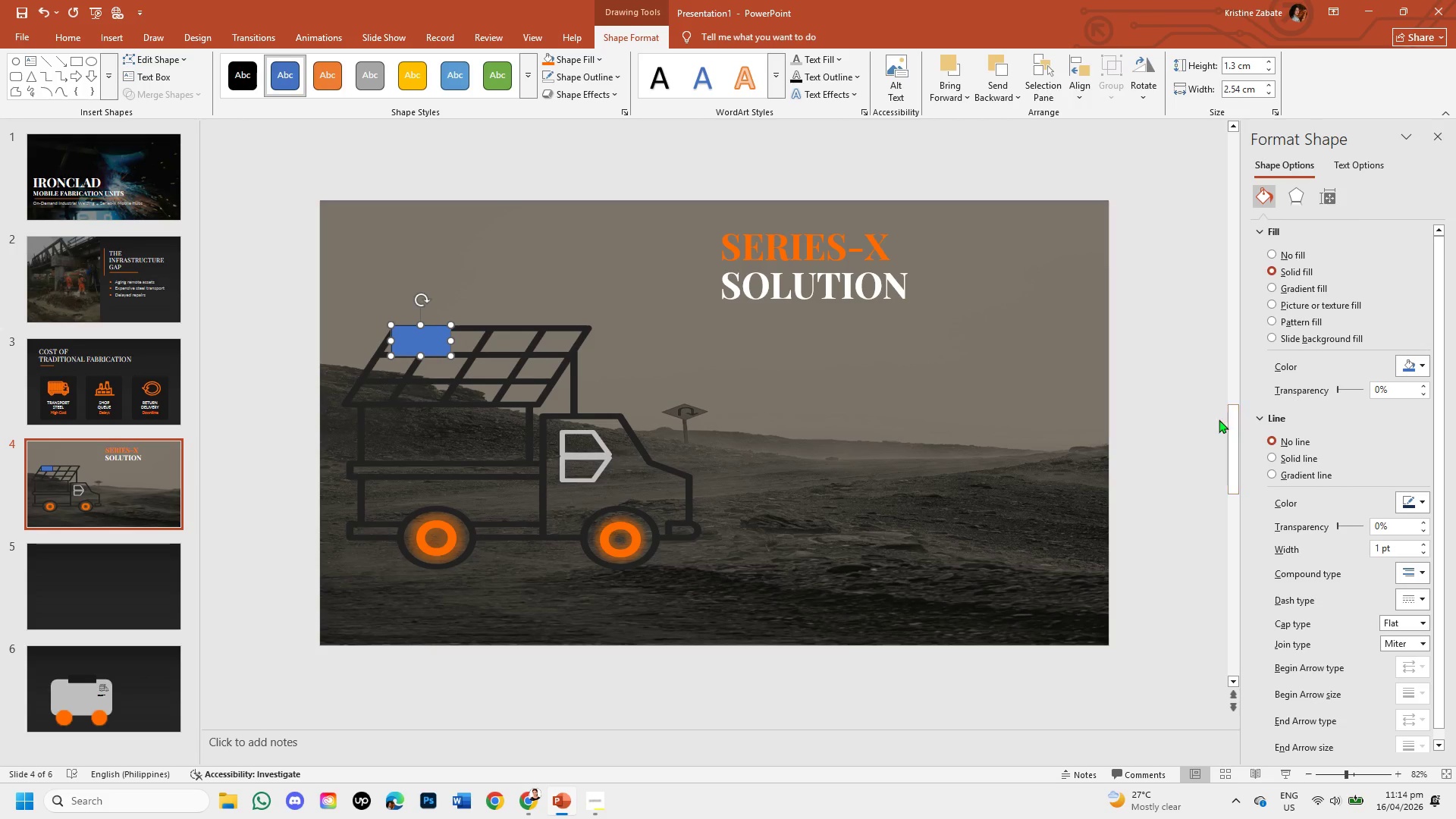 
mouse_move([1428, 381])
 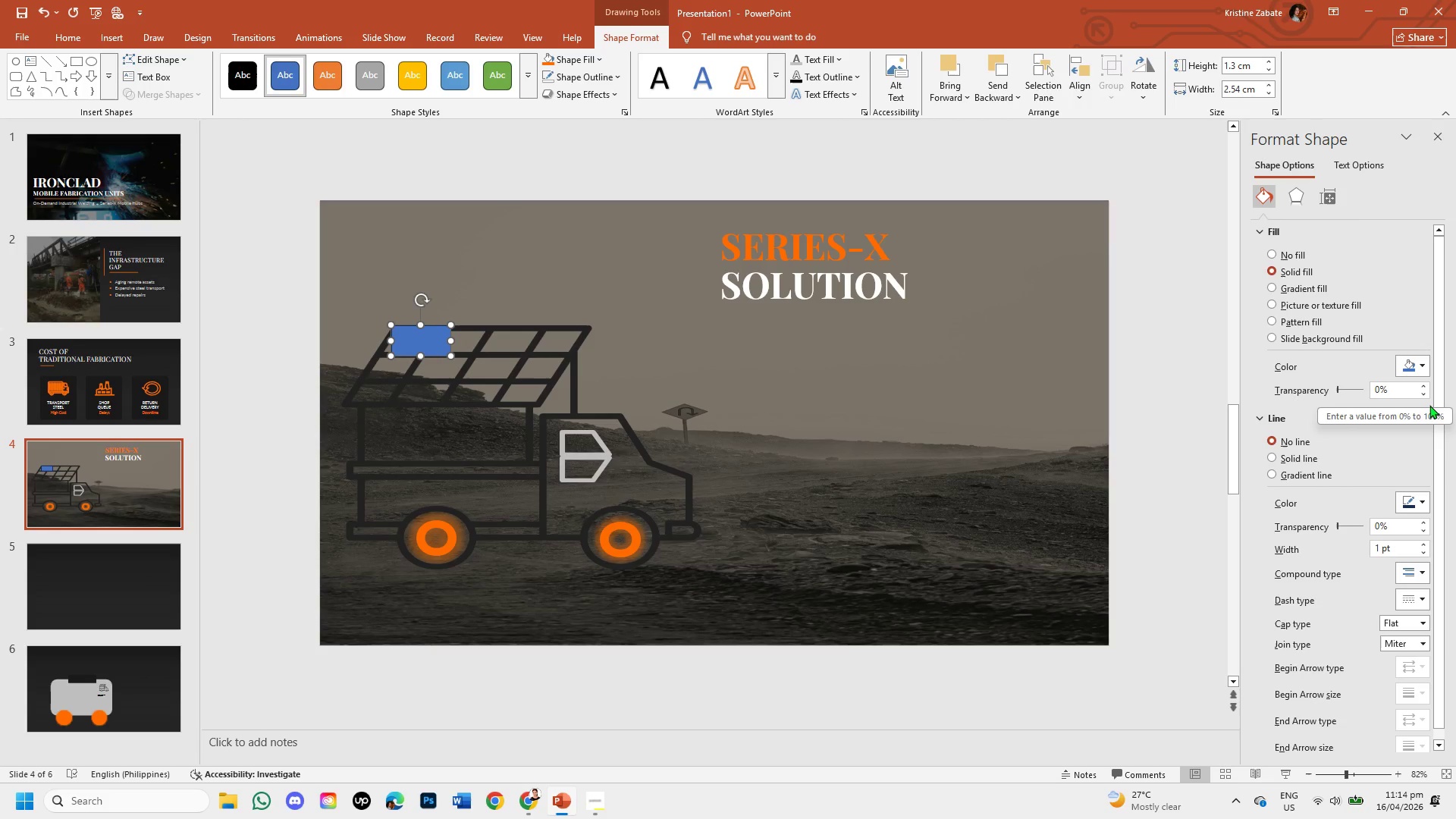 
left_click([1419, 371])
 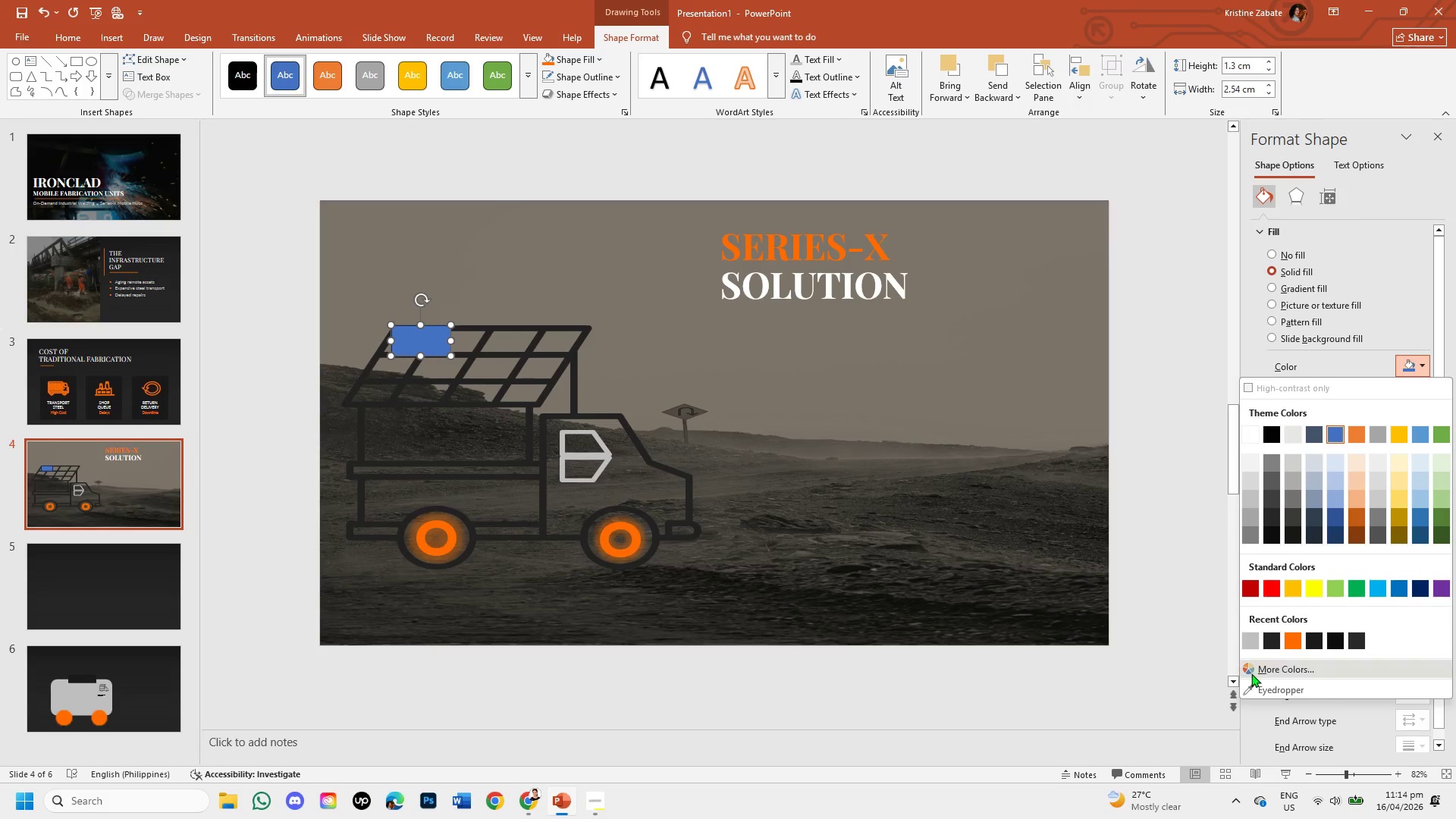 
left_click([1257, 664])
 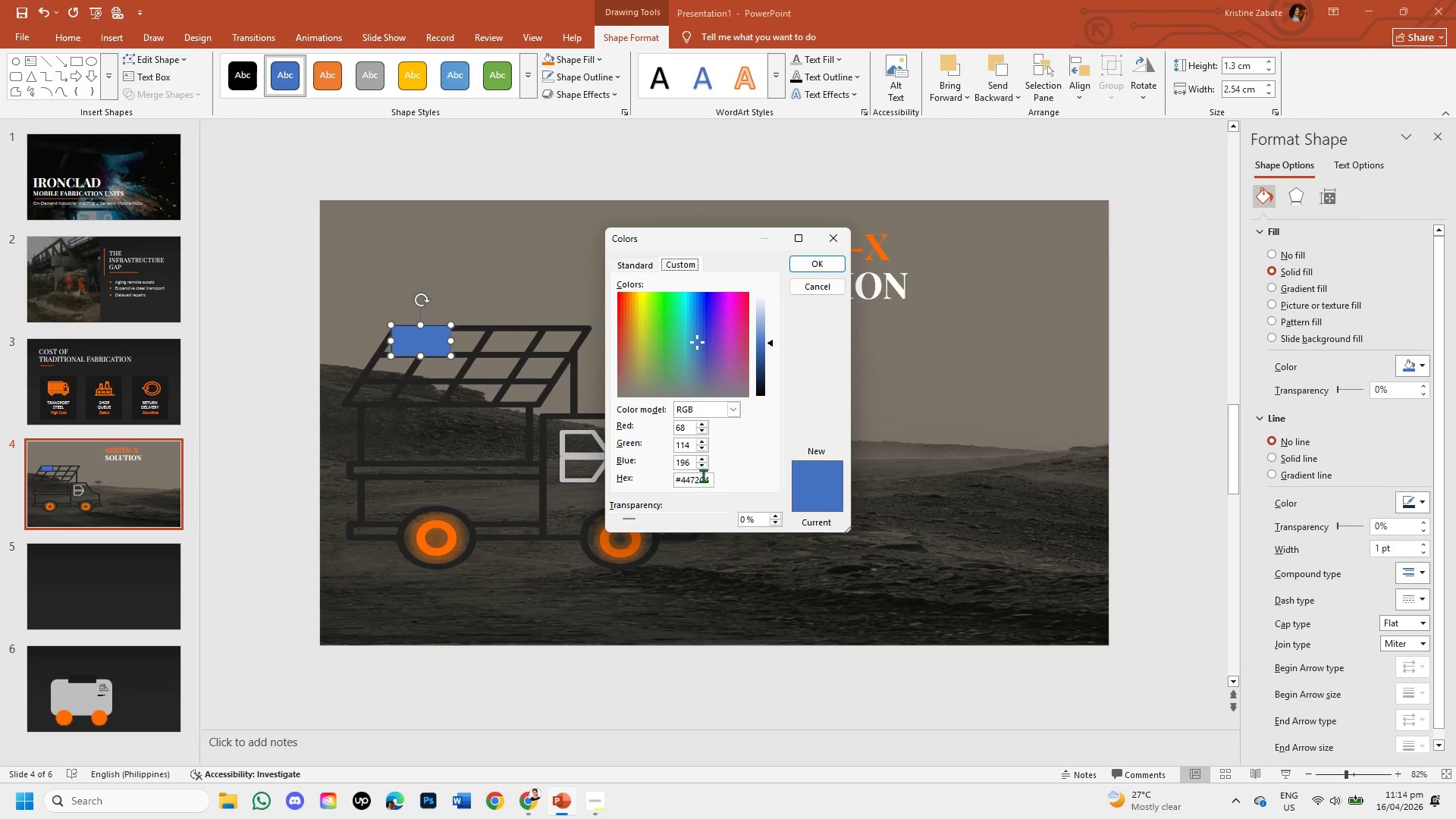 
left_click([709, 478])
 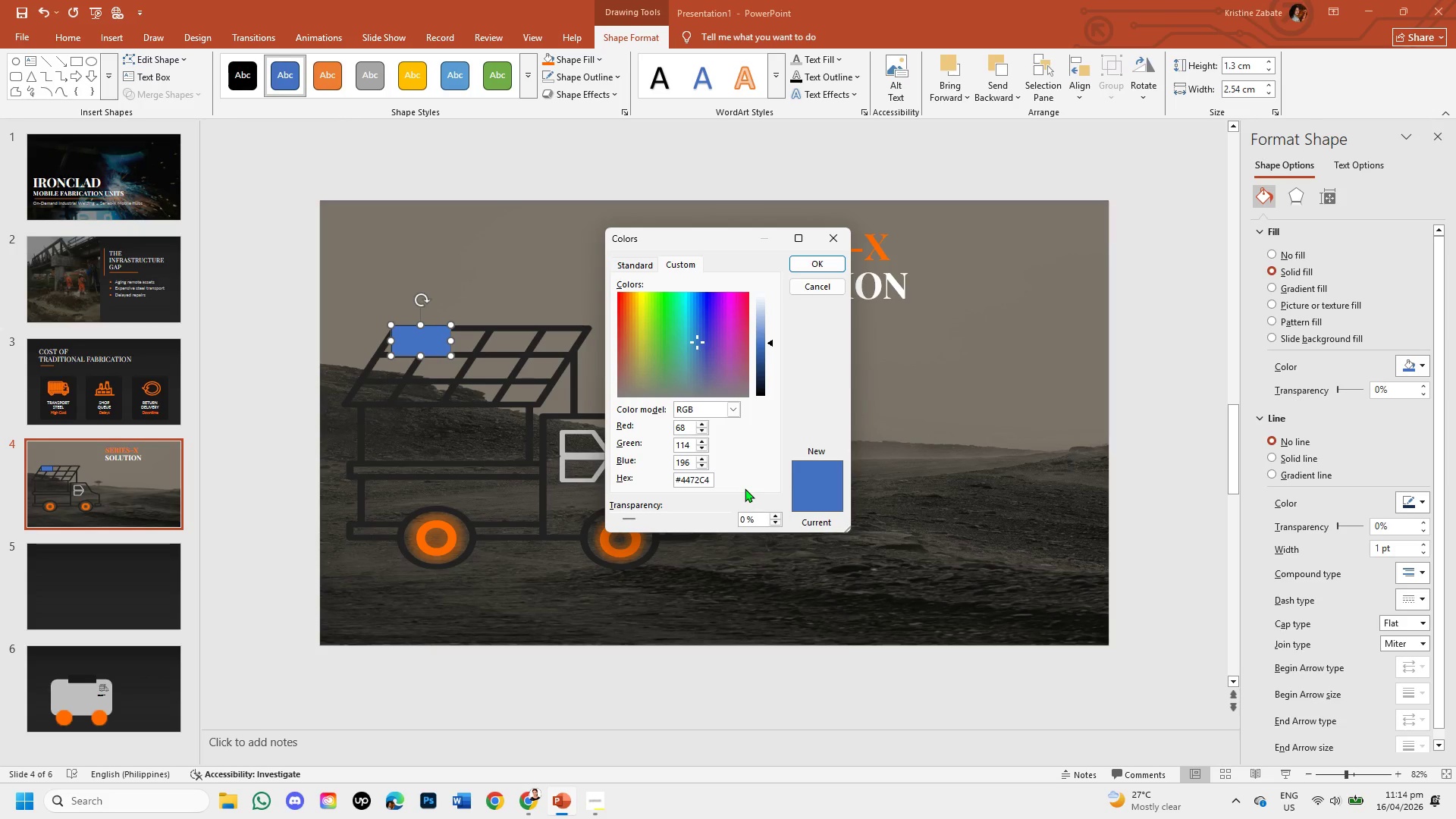 
key(Backspace)
 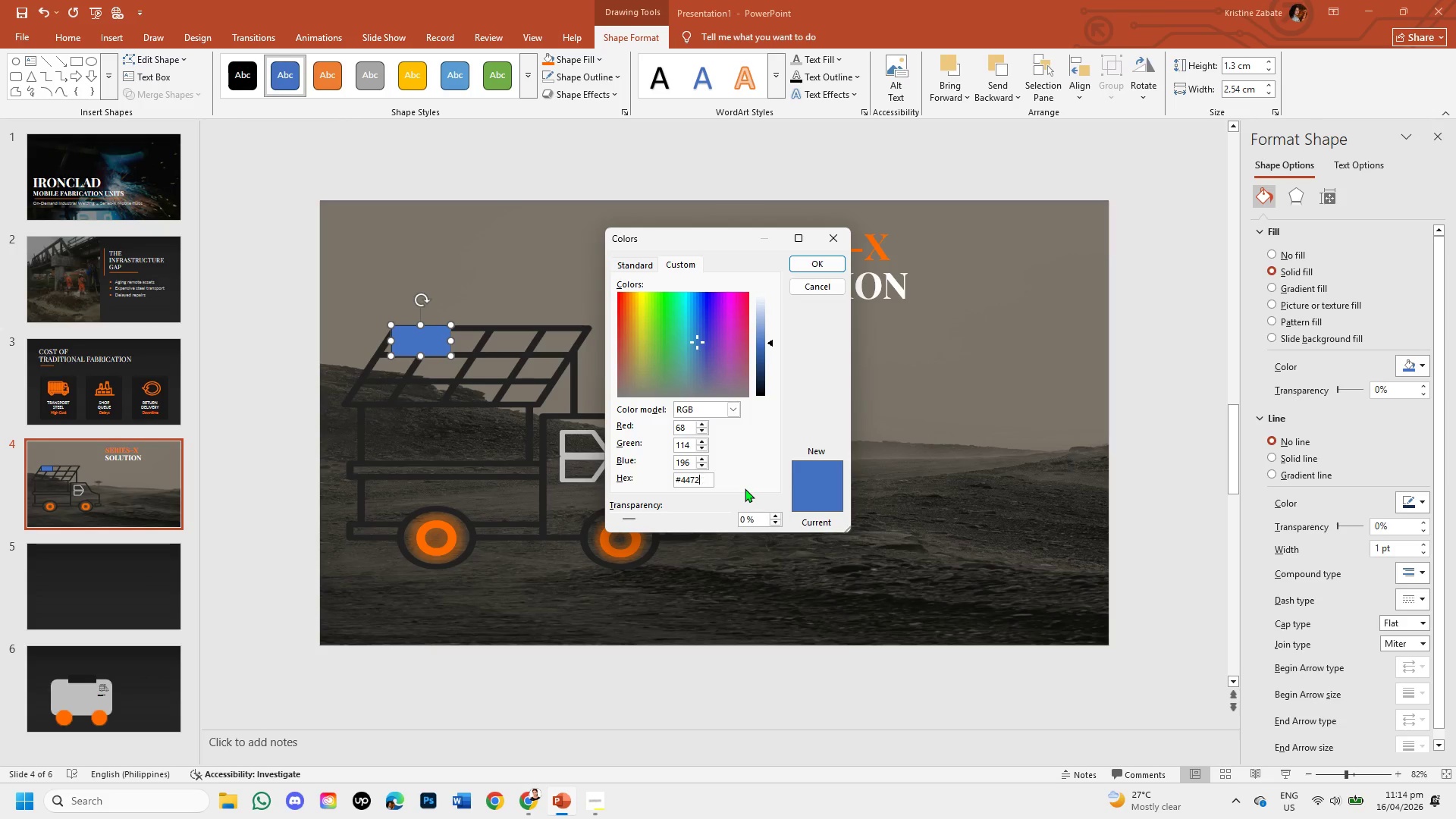 
key(Backspace)
 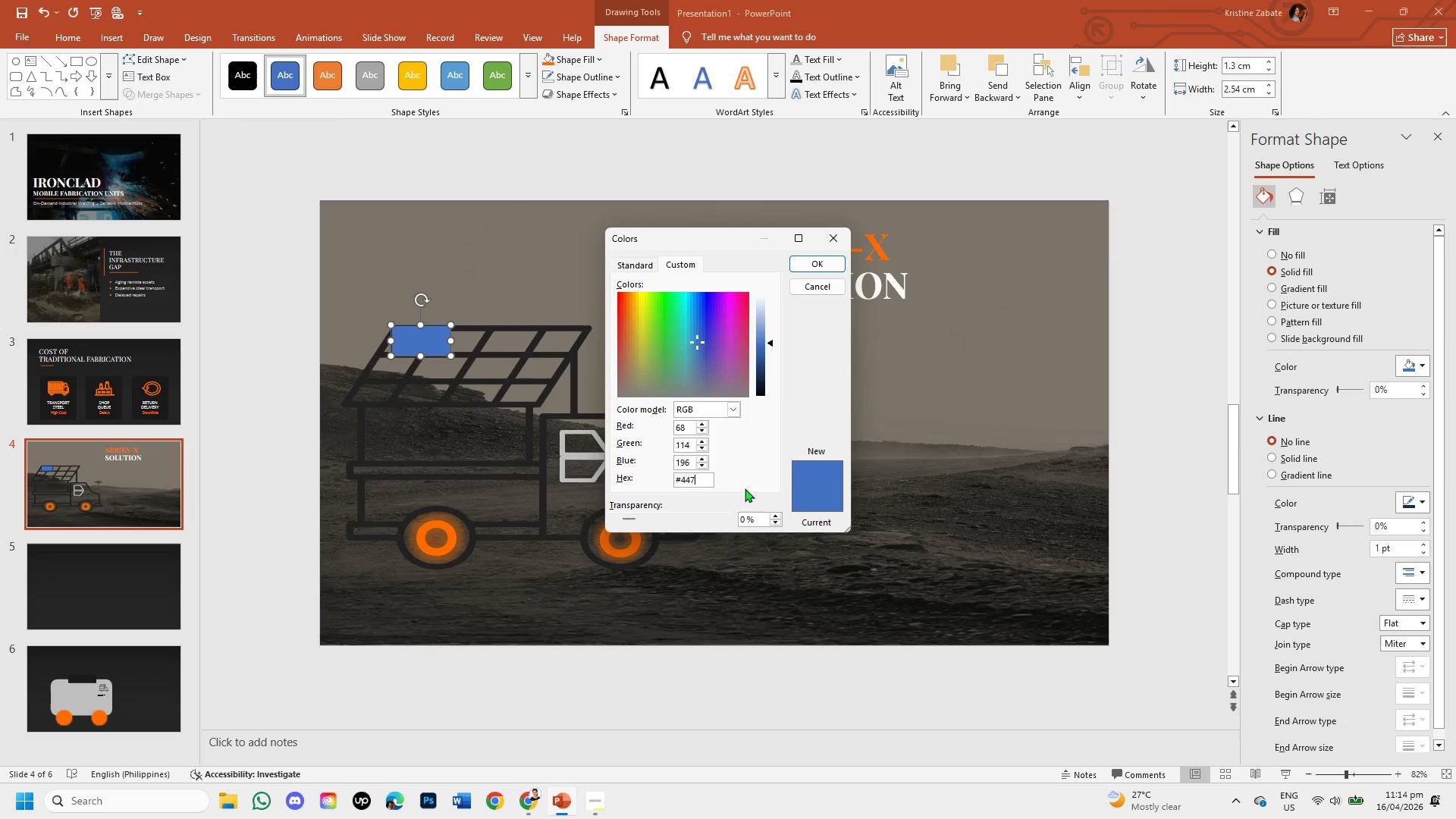 
key(Backspace)
 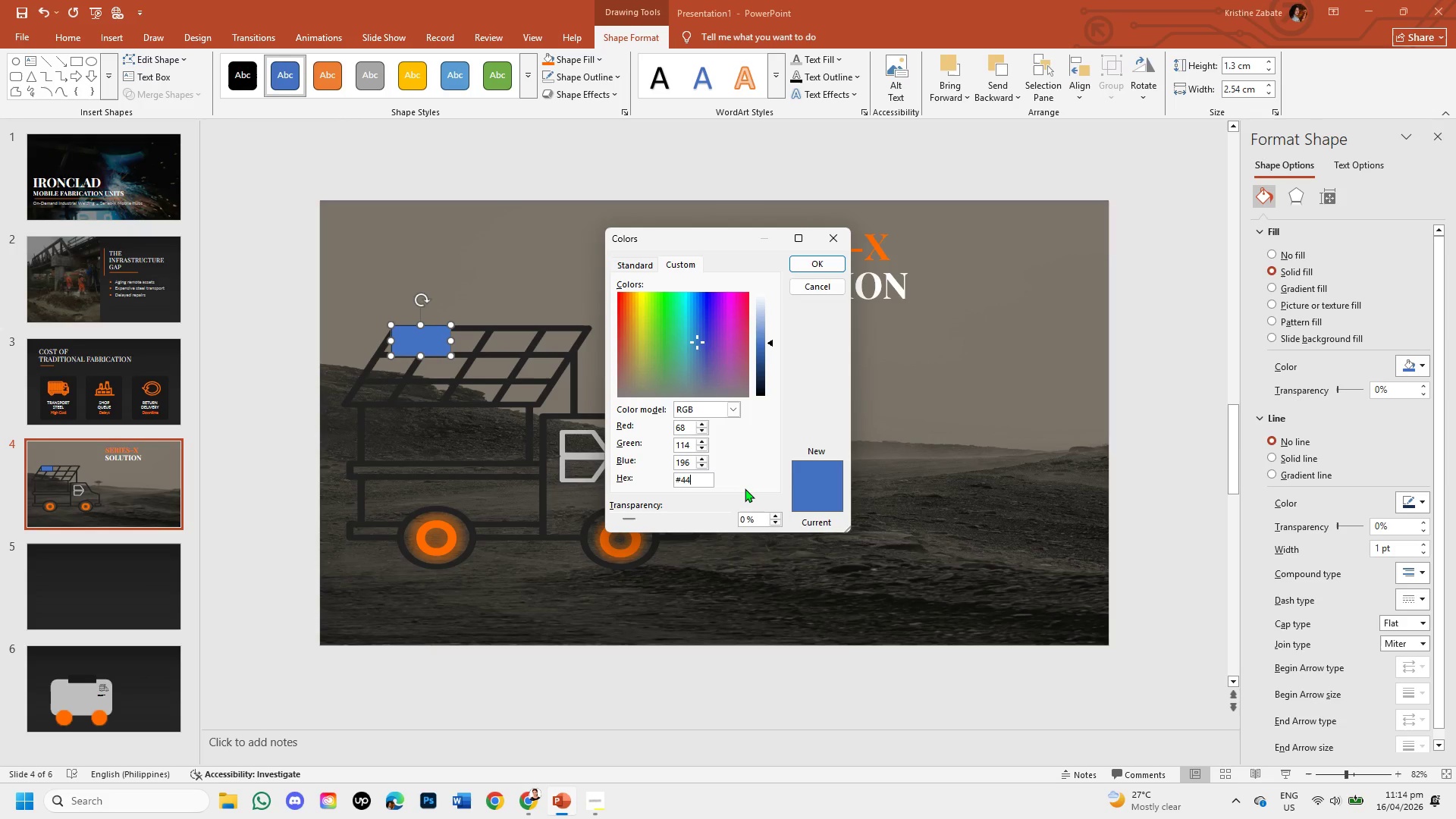 
key(Backspace)
 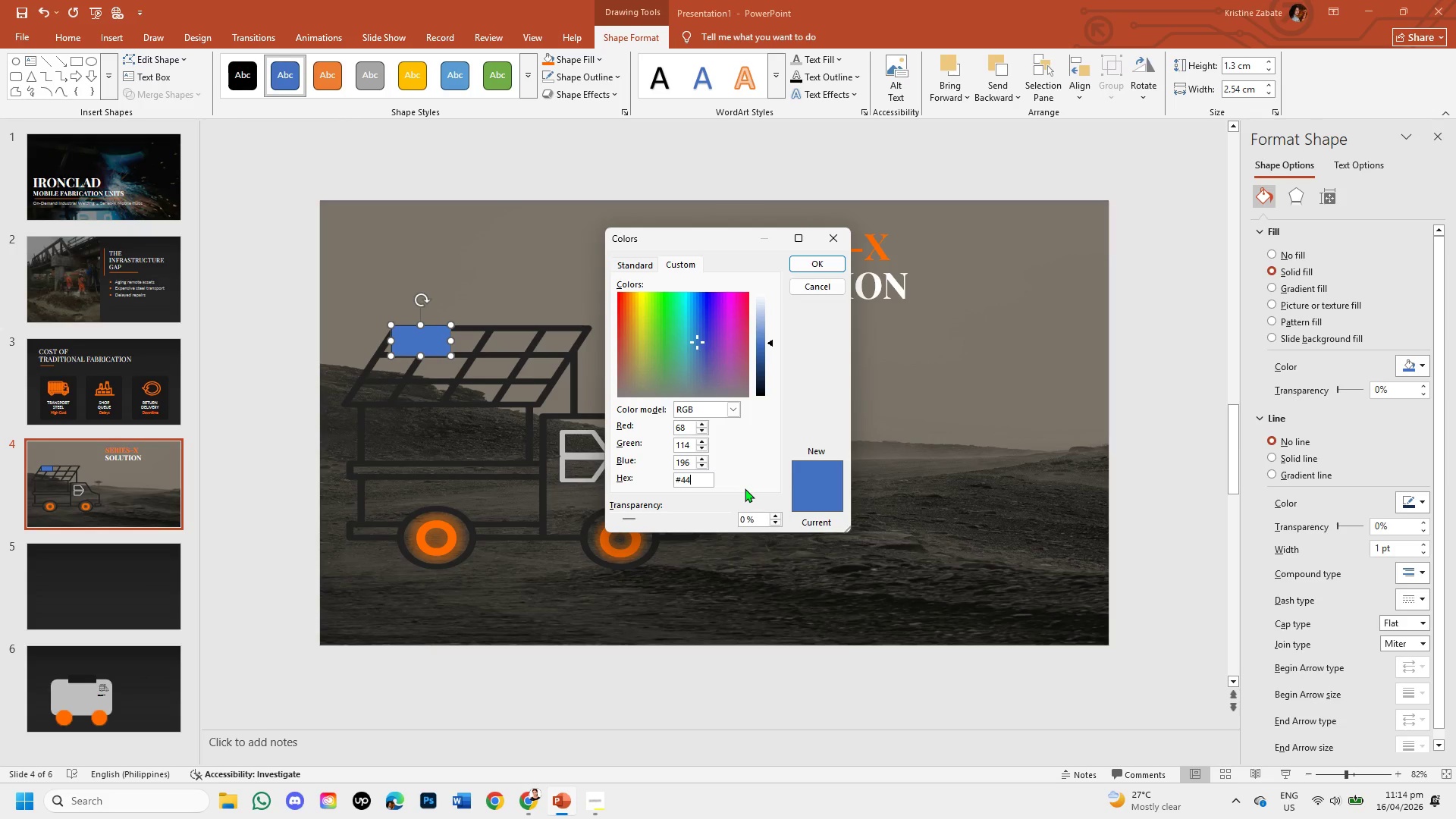 
key(Backspace)
 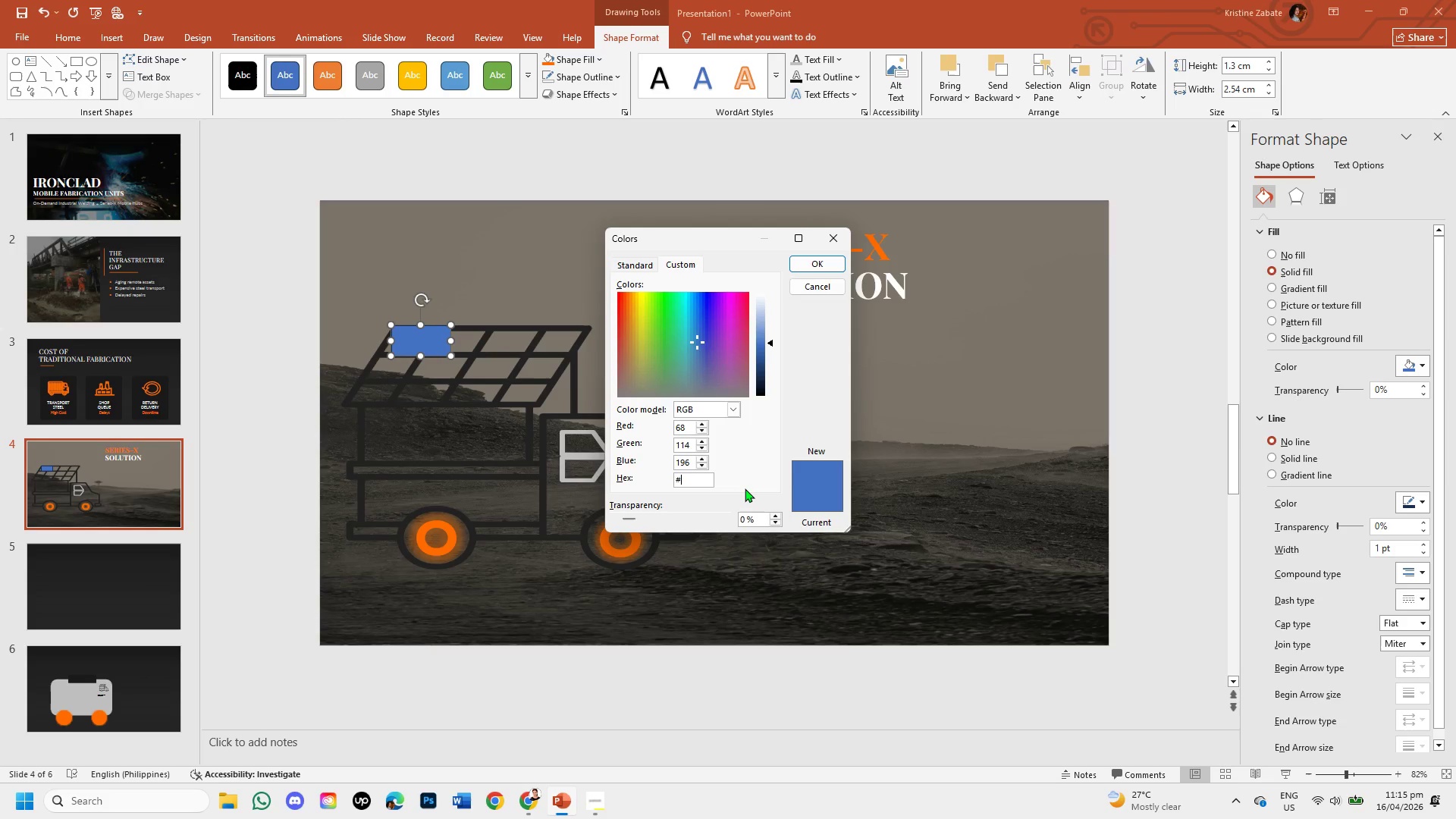 
key(Backspace)
 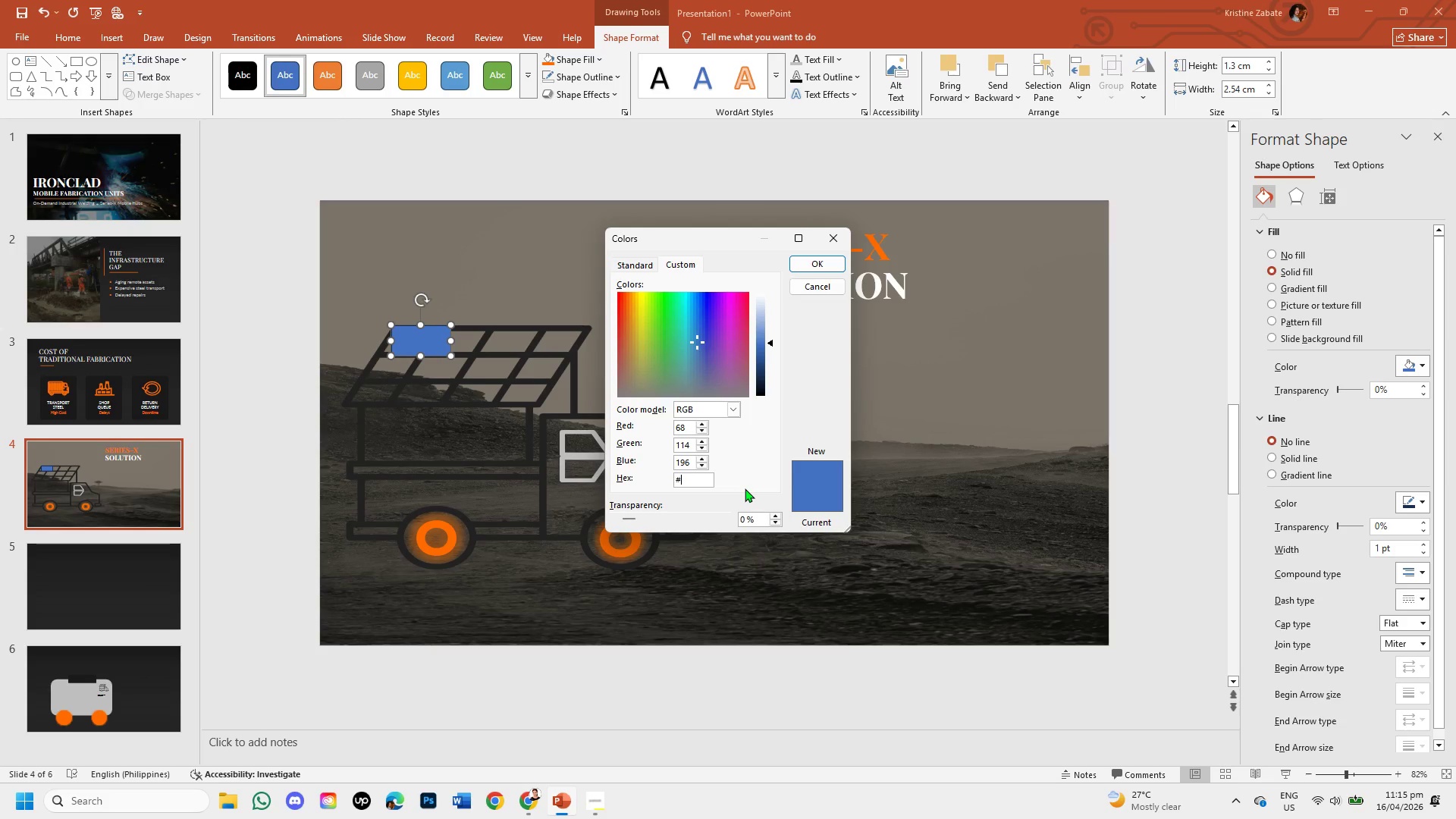 
type(2f3e46)
 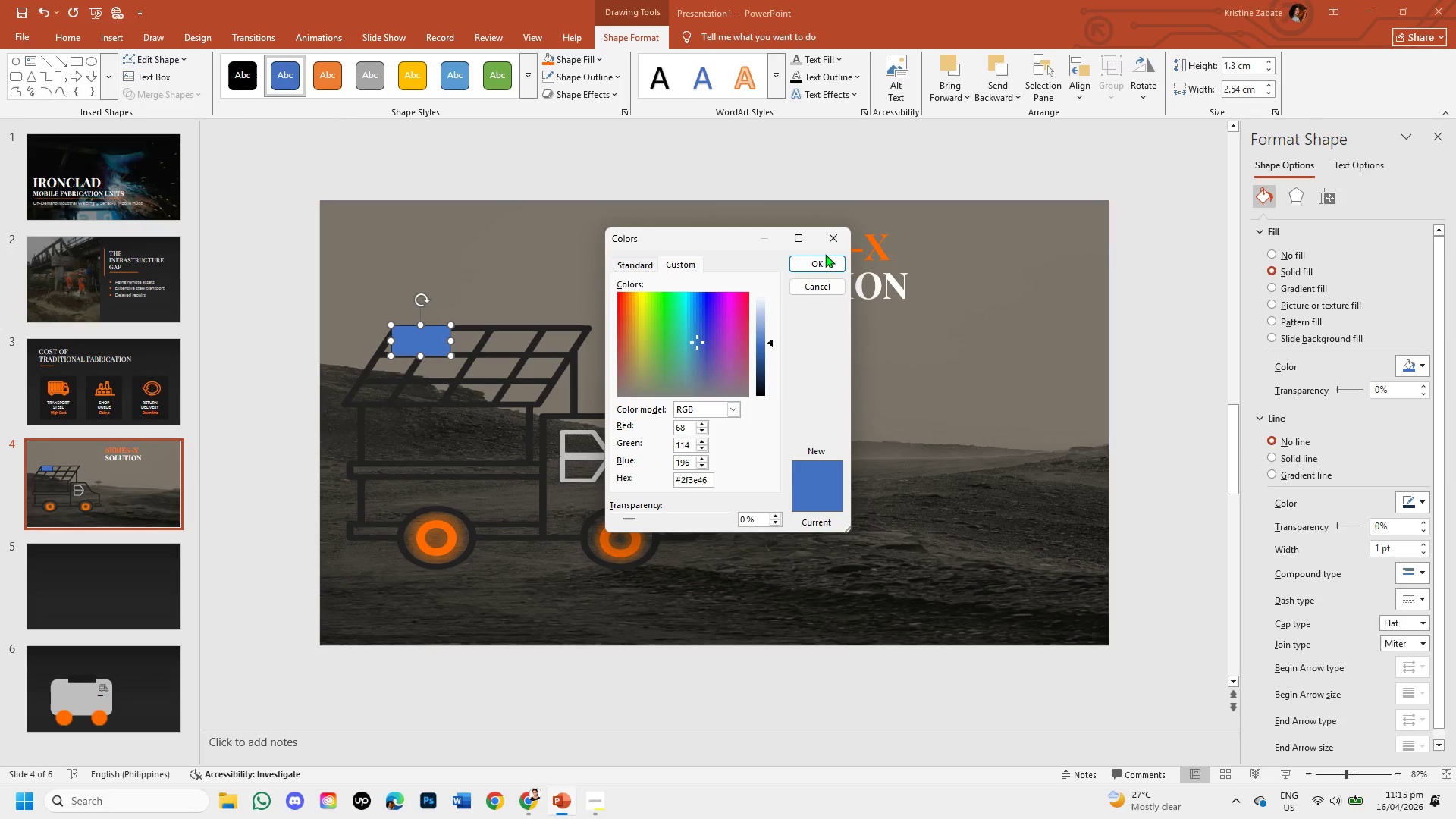 
left_click([826, 262])
 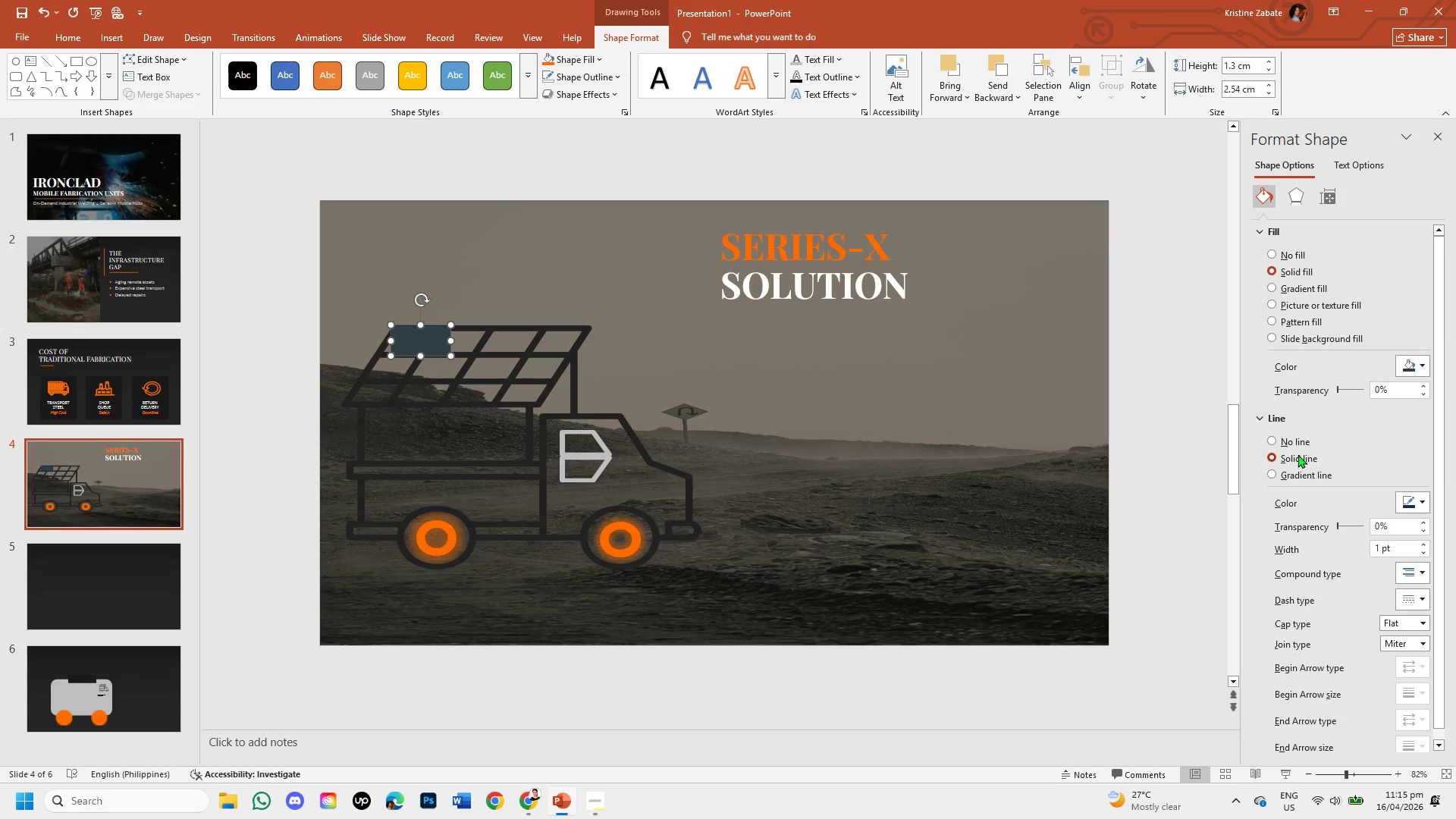 
left_click([1276, 438])
 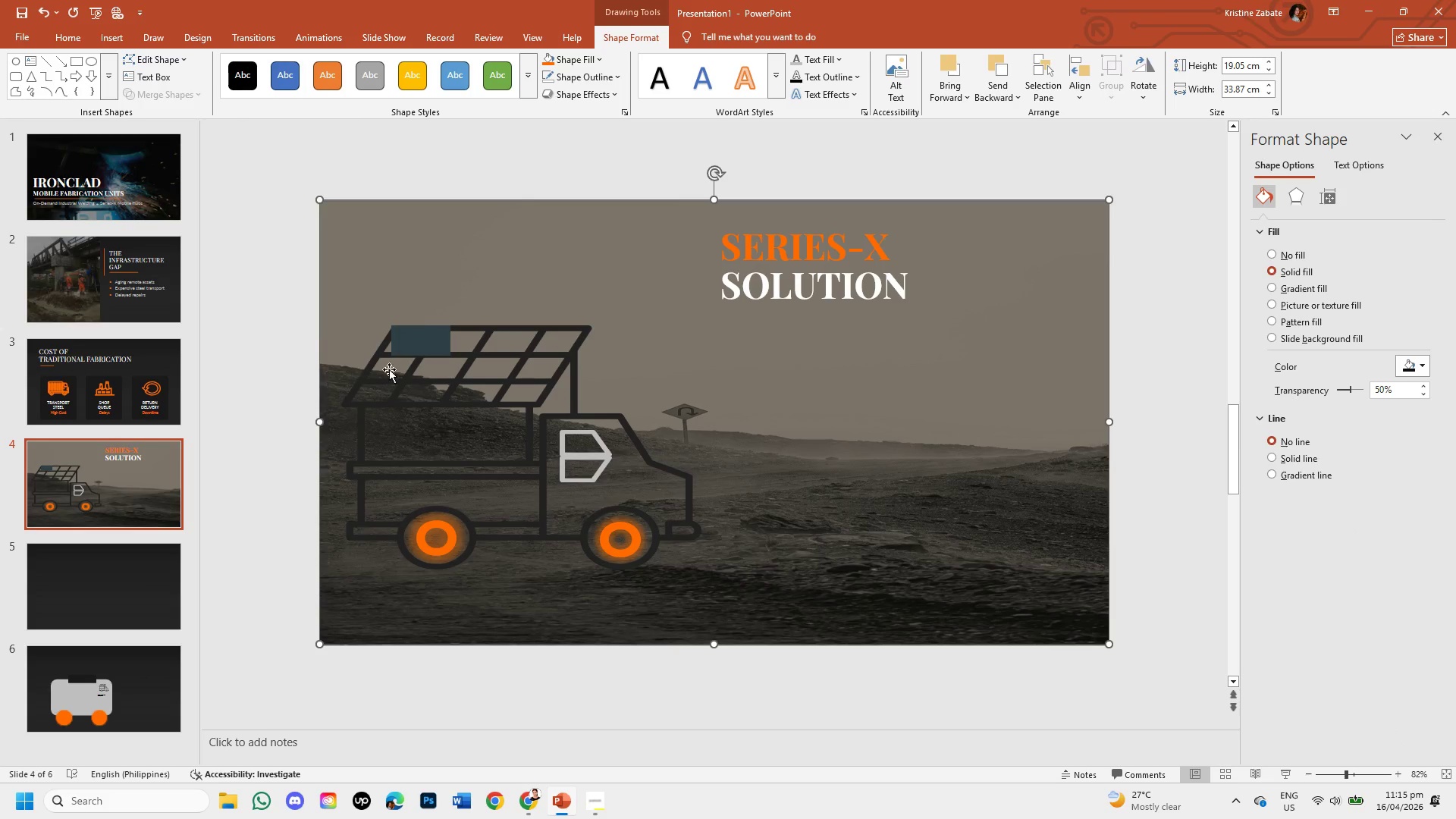 
left_click([416, 343])
 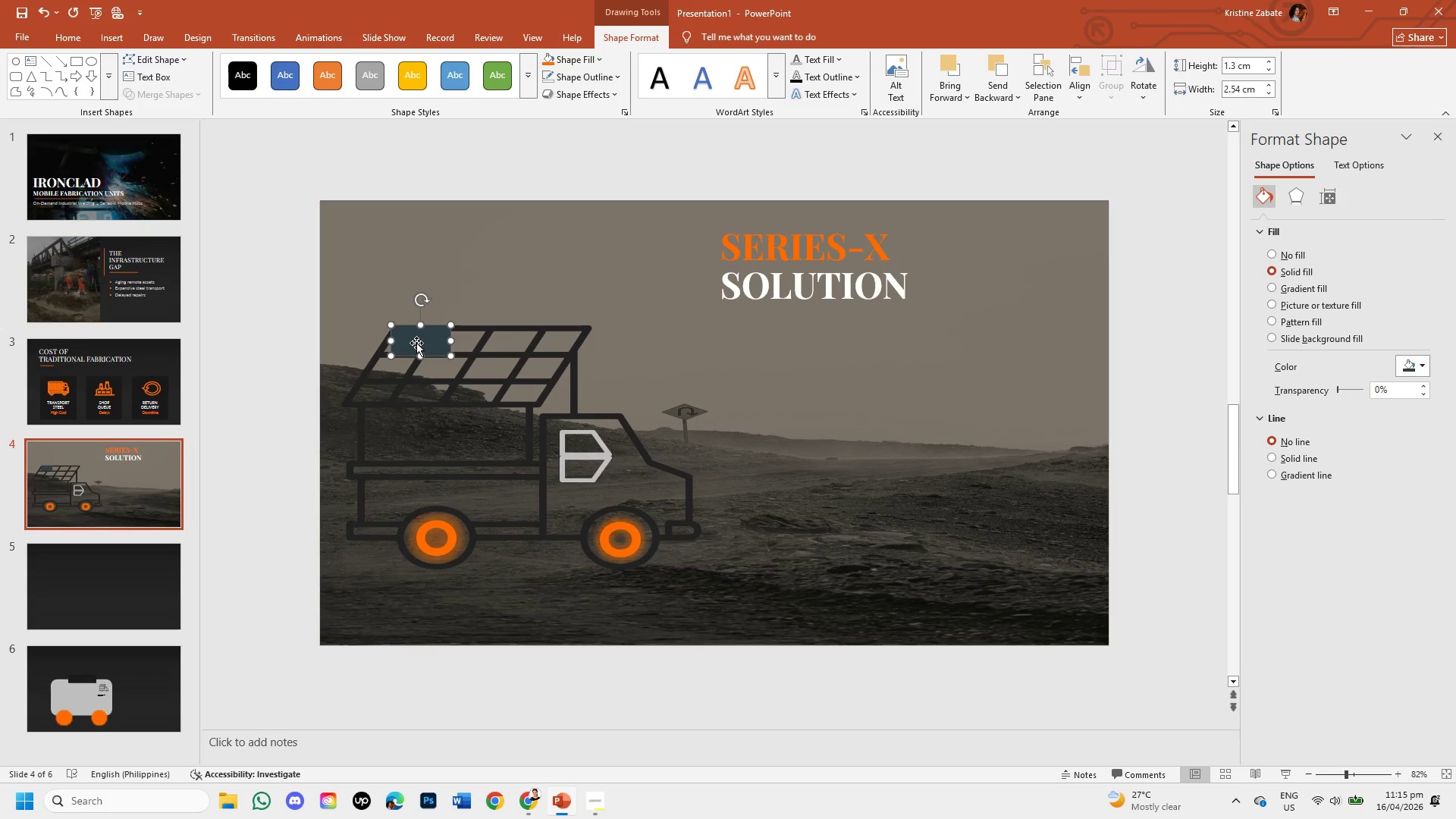 
key(Control+C)
 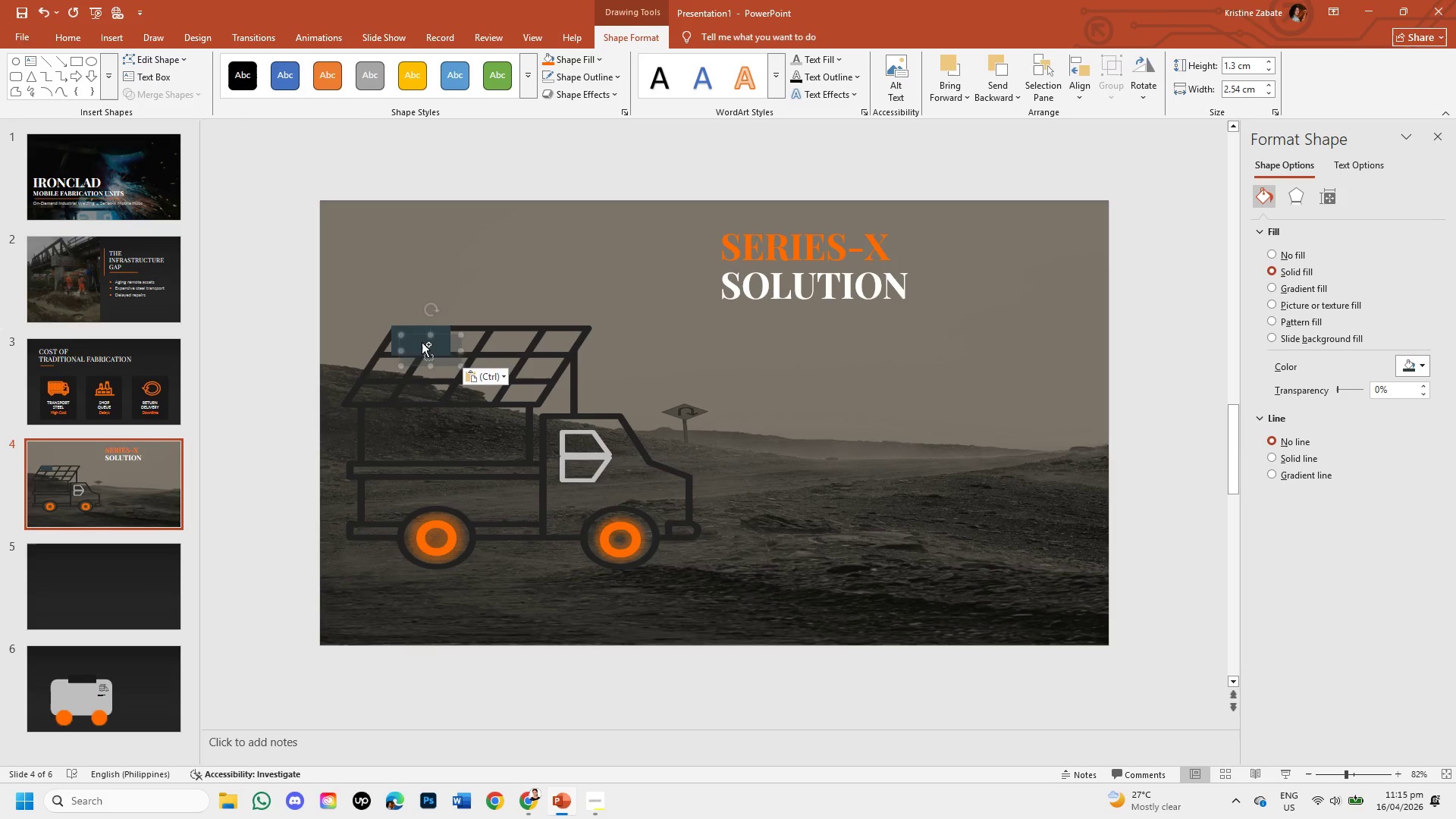 
key(Control+V)
 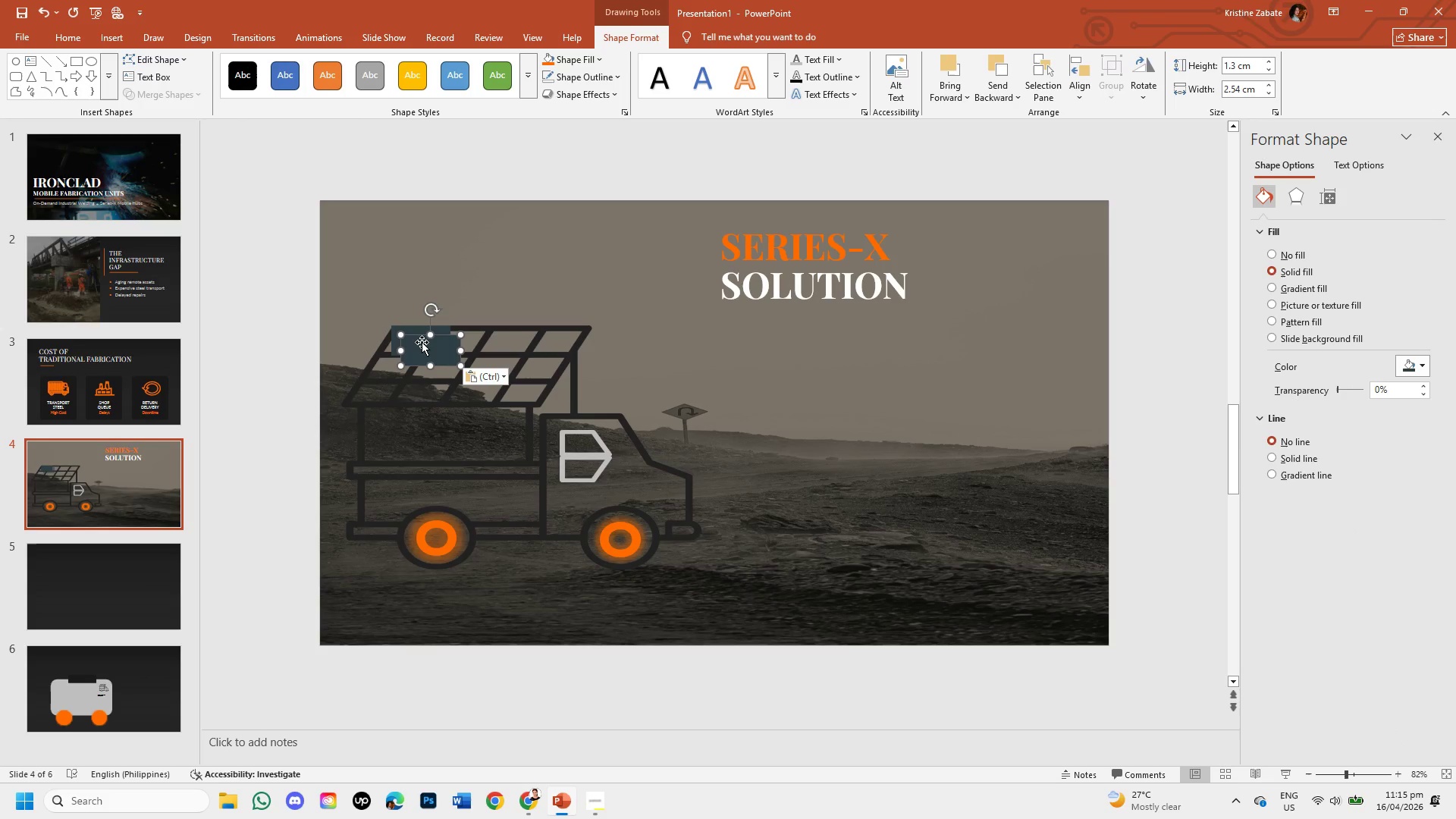 
key(Control+V)
 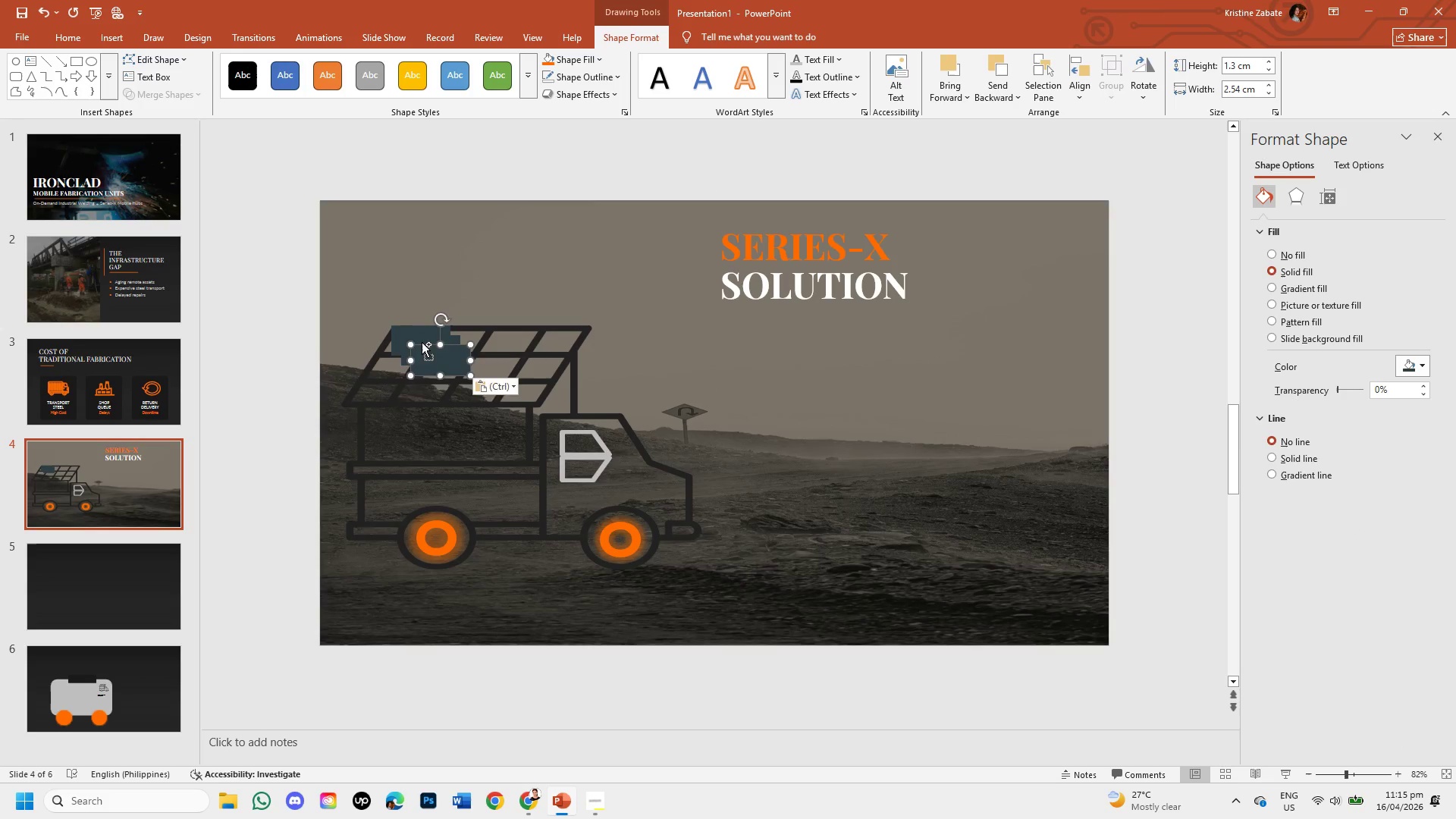 
key(Control+V)
 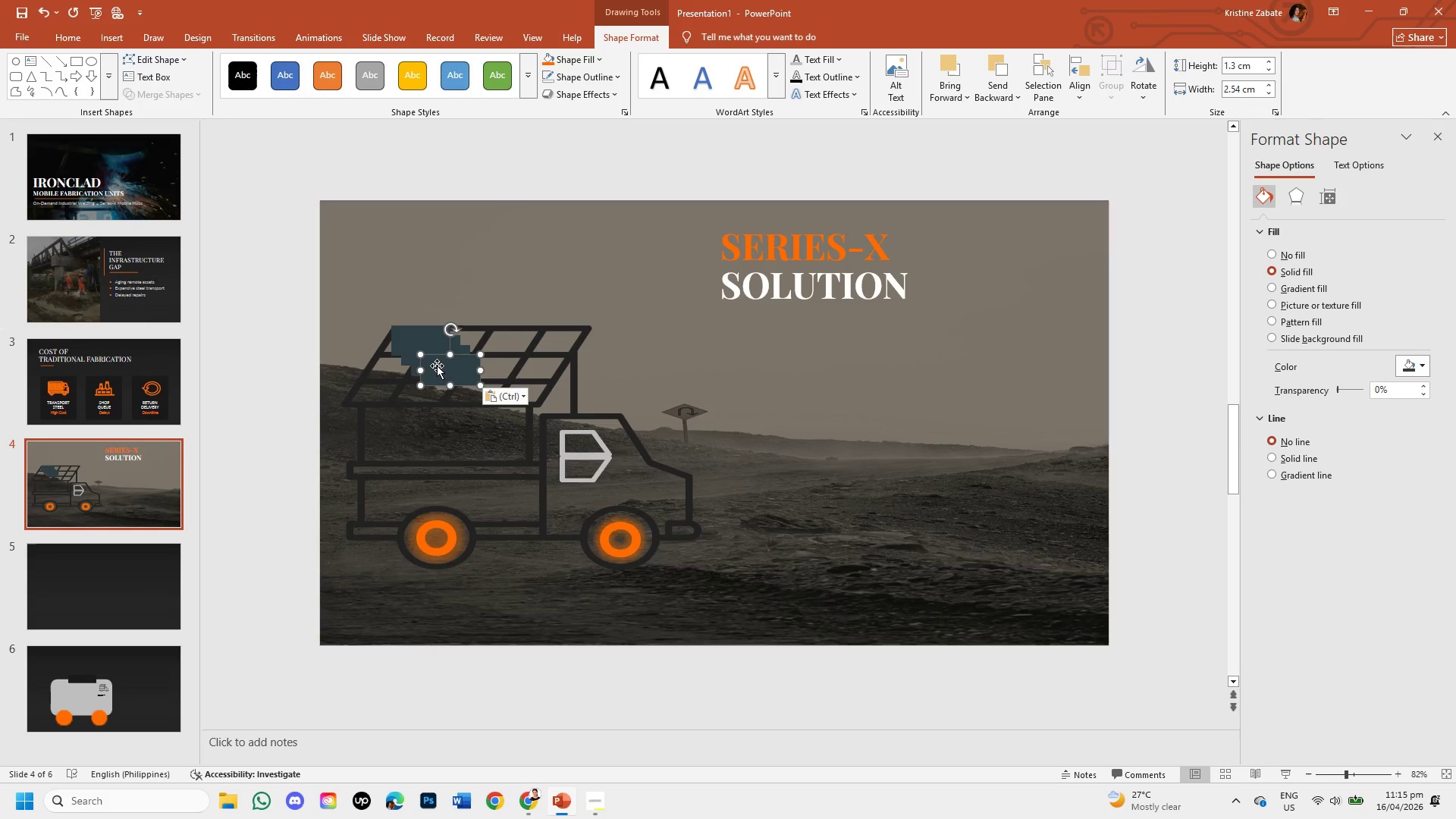 
left_click_drag(start_coordinate=[437, 366], to_coordinate=[510, 337])
 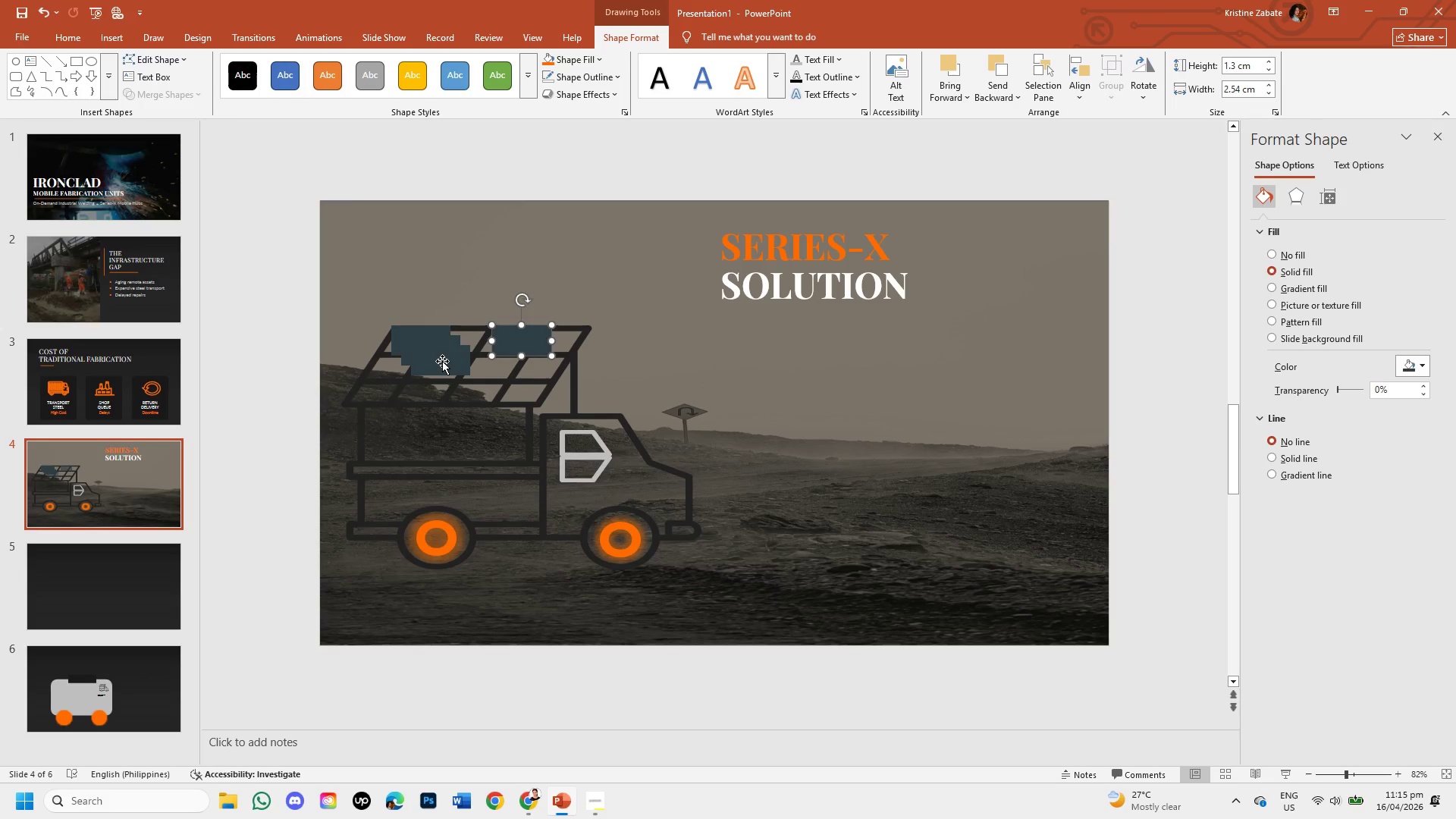 
left_click_drag(start_coordinate=[442, 361], to_coordinate=[524, 375])
 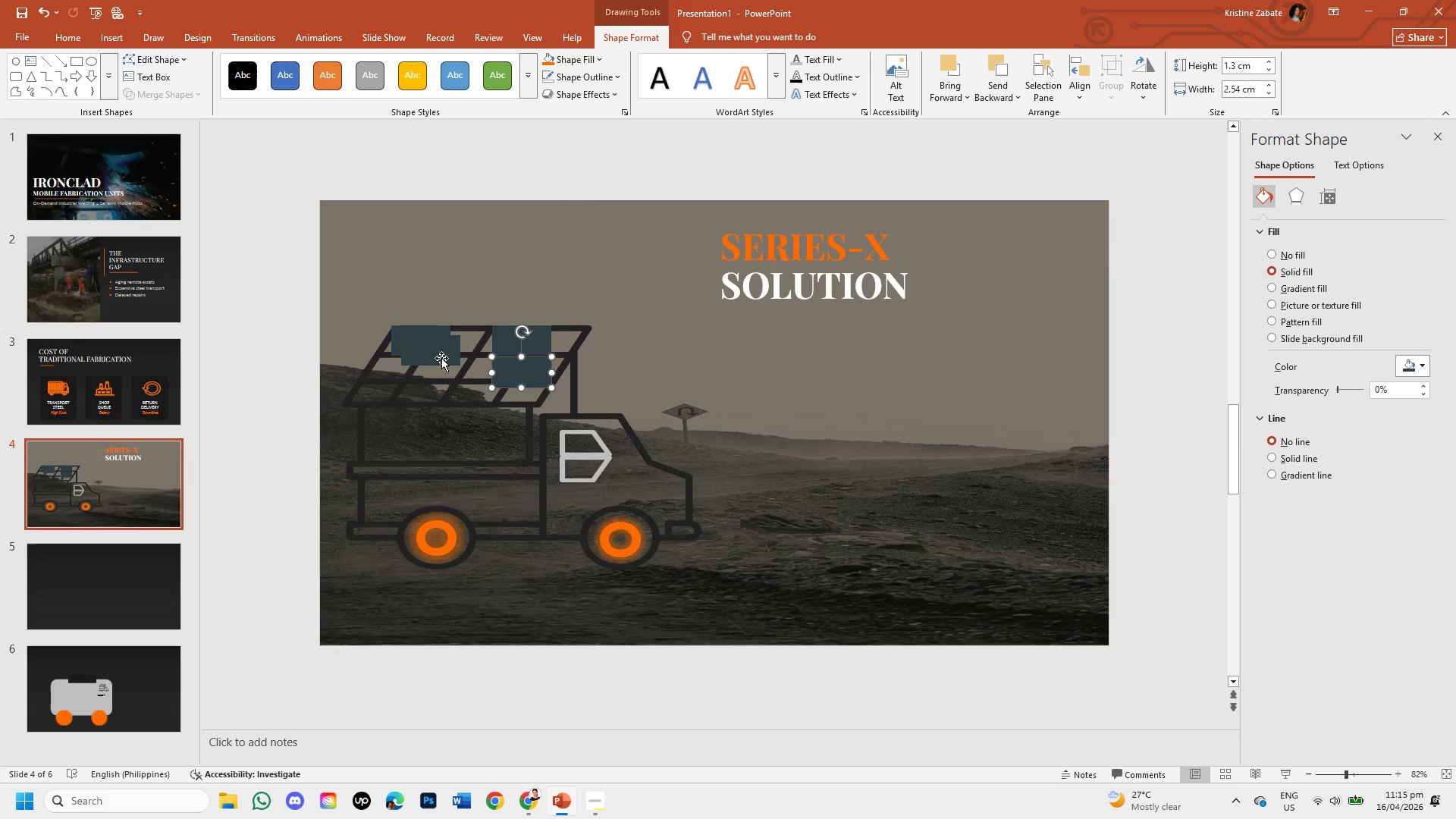 
left_click_drag(start_coordinate=[441, 358], to_coordinate=[430, 378])
 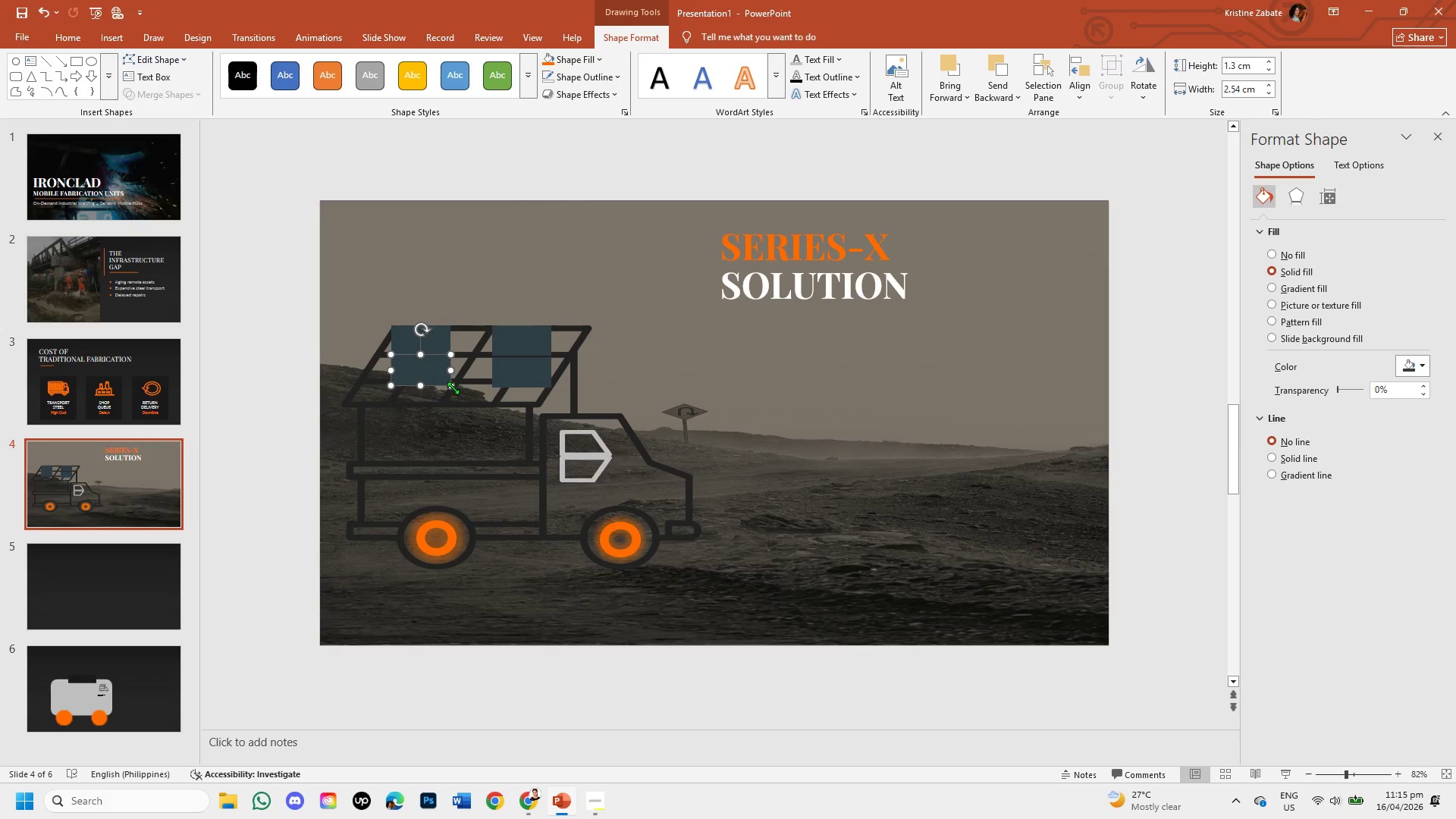 
left_click([608, 374])
 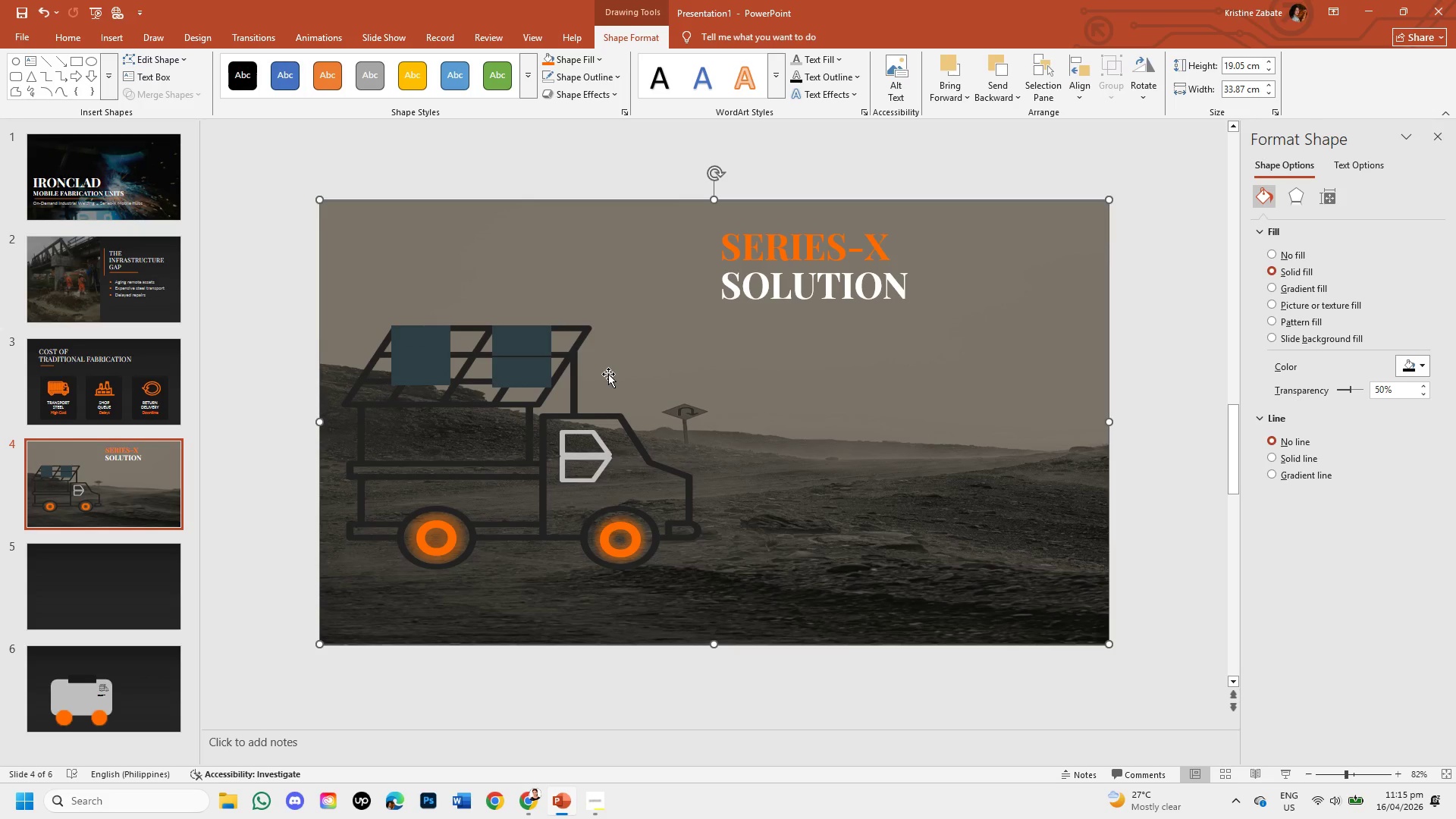 
wait(11.86)
 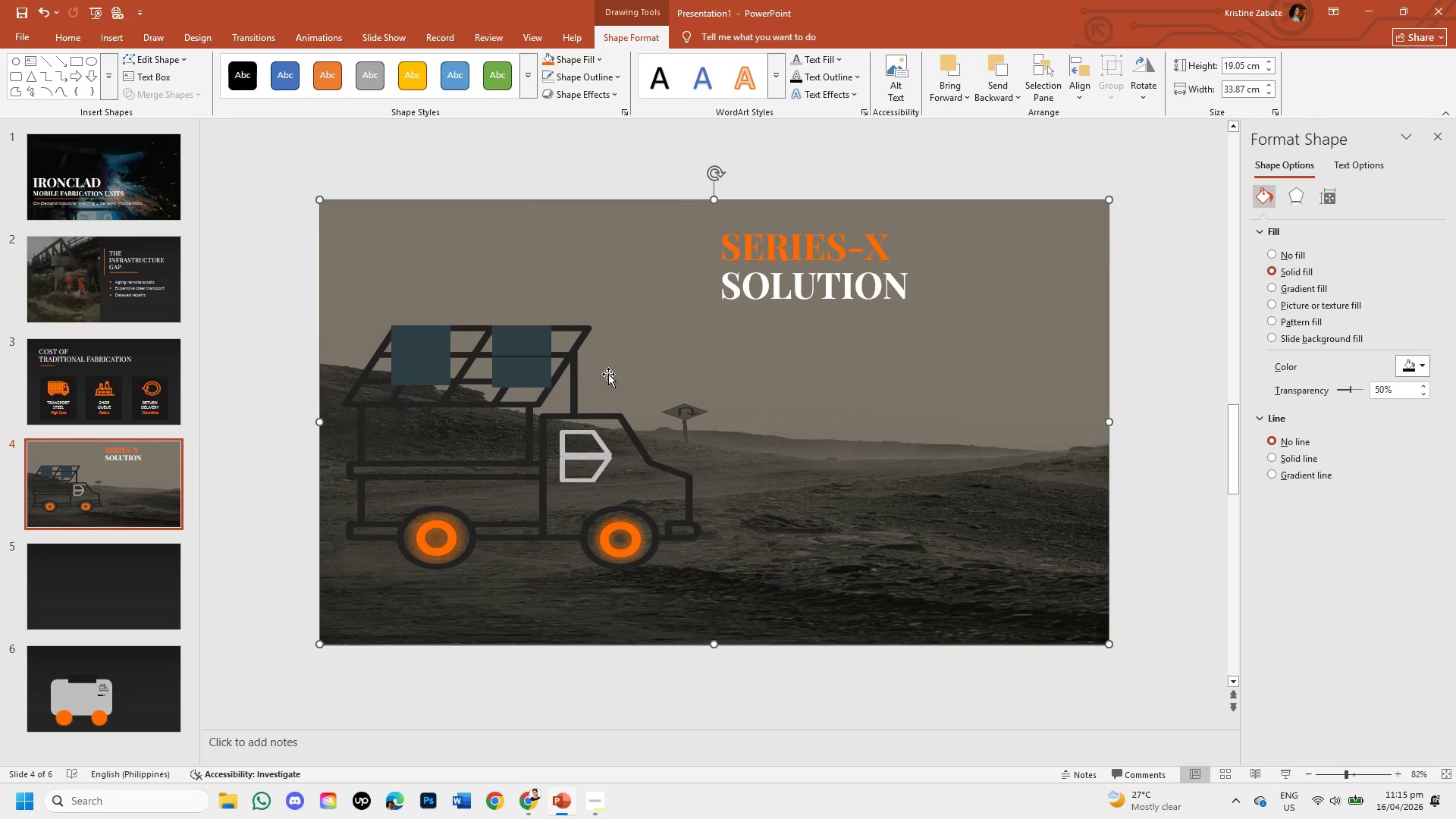 
right_click([525, 344])
 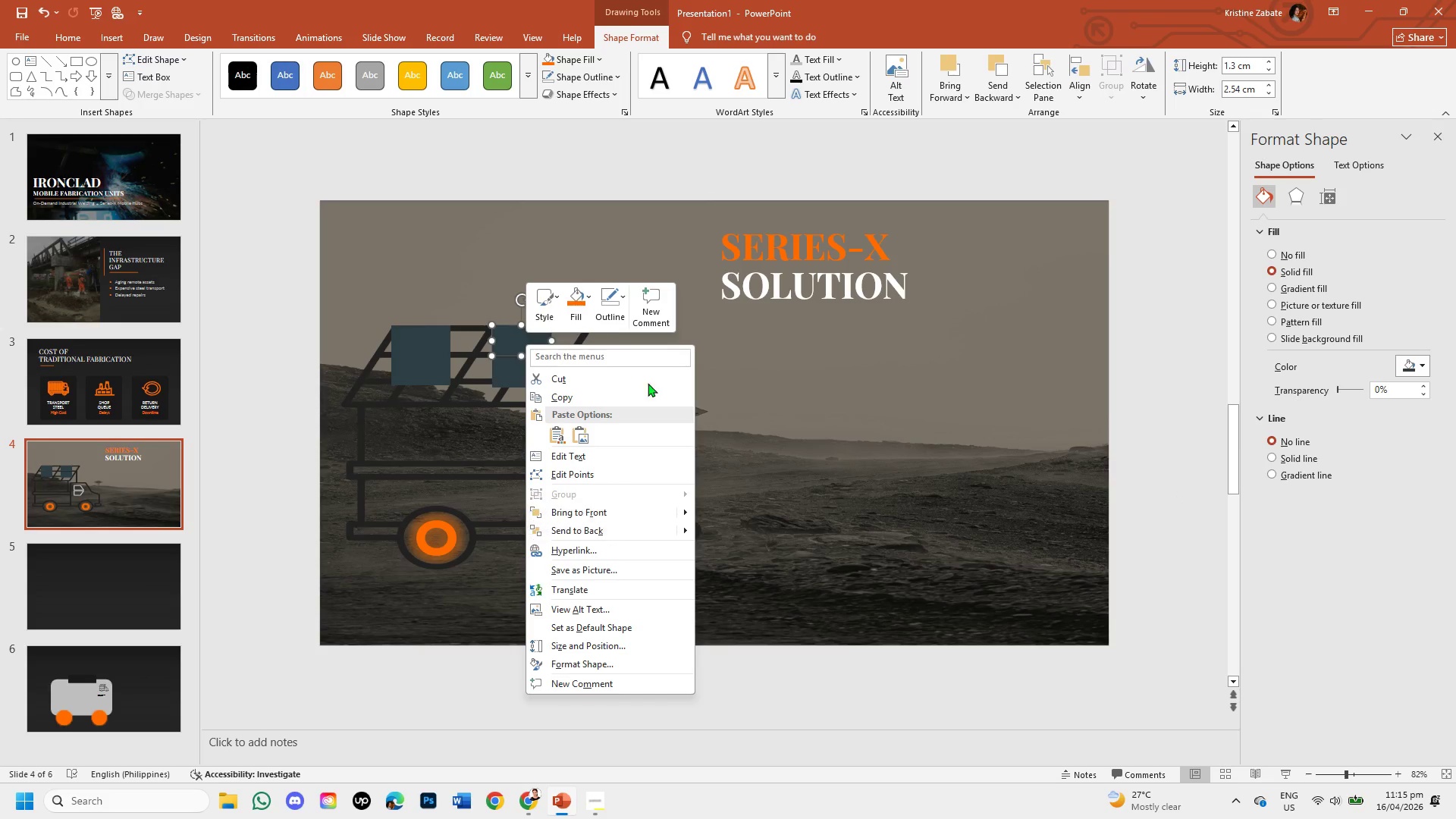 
left_click([788, 136])
 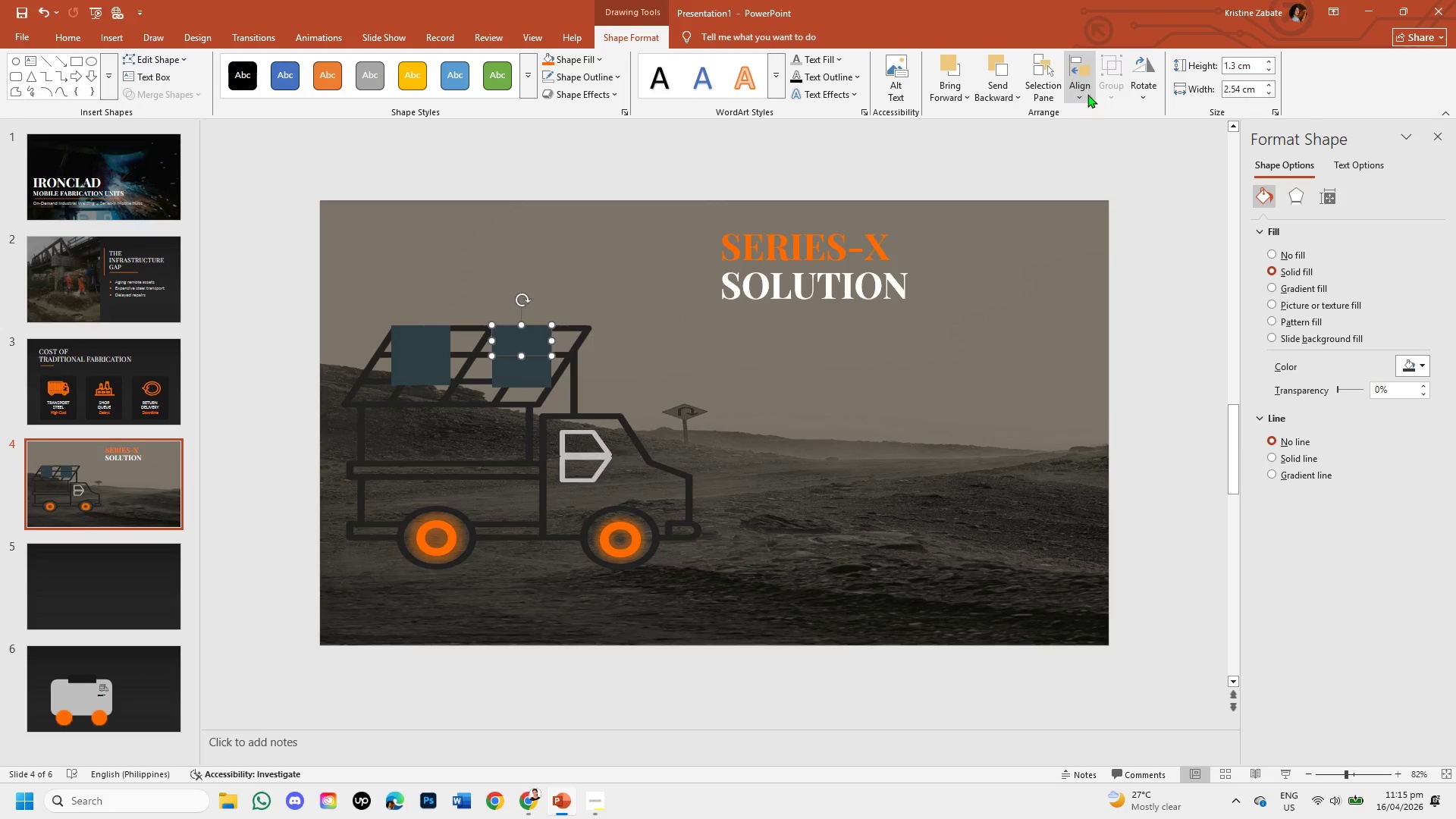 
left_click([1087, 94])
 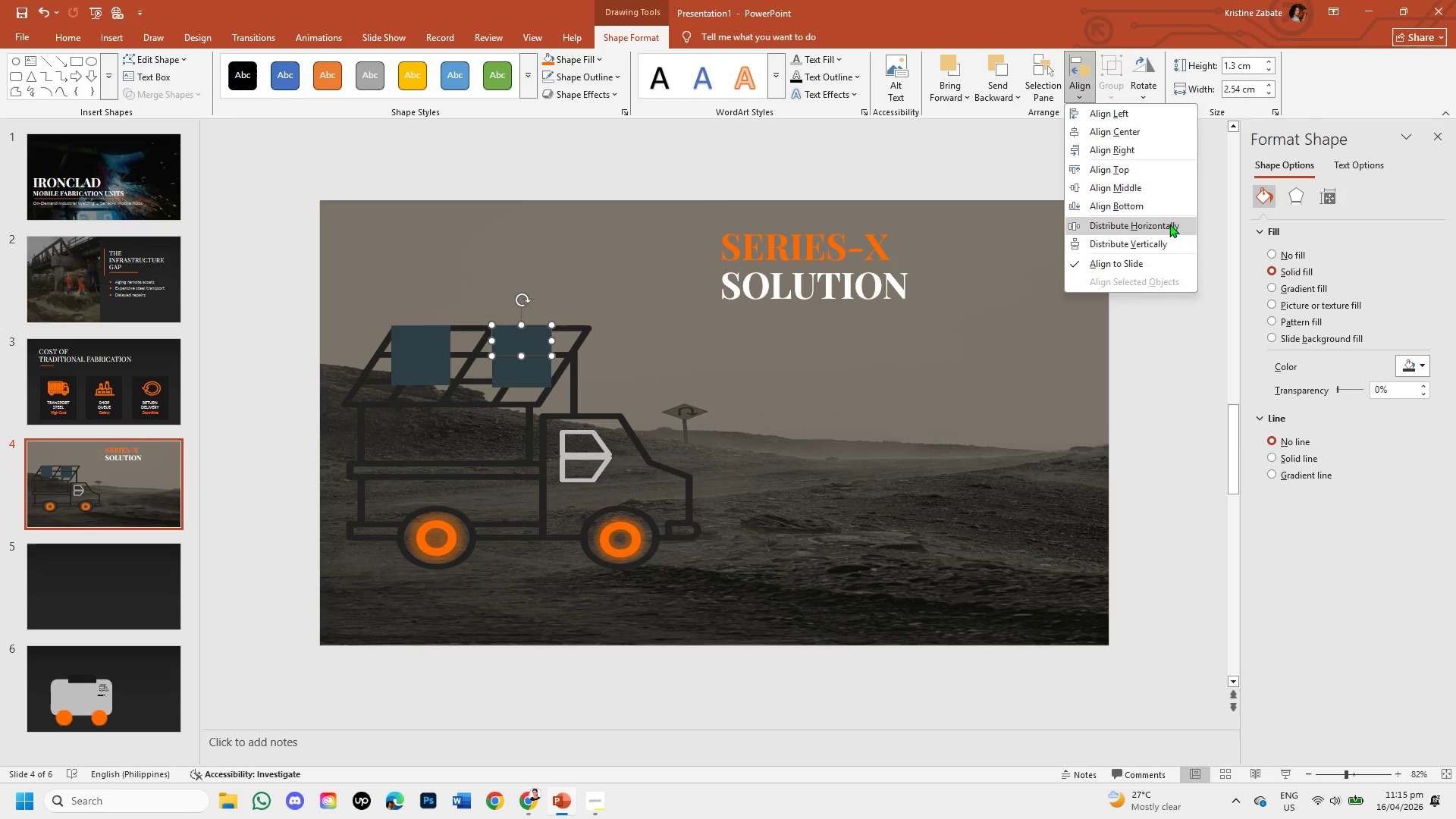 
left_click([1169, 224])
 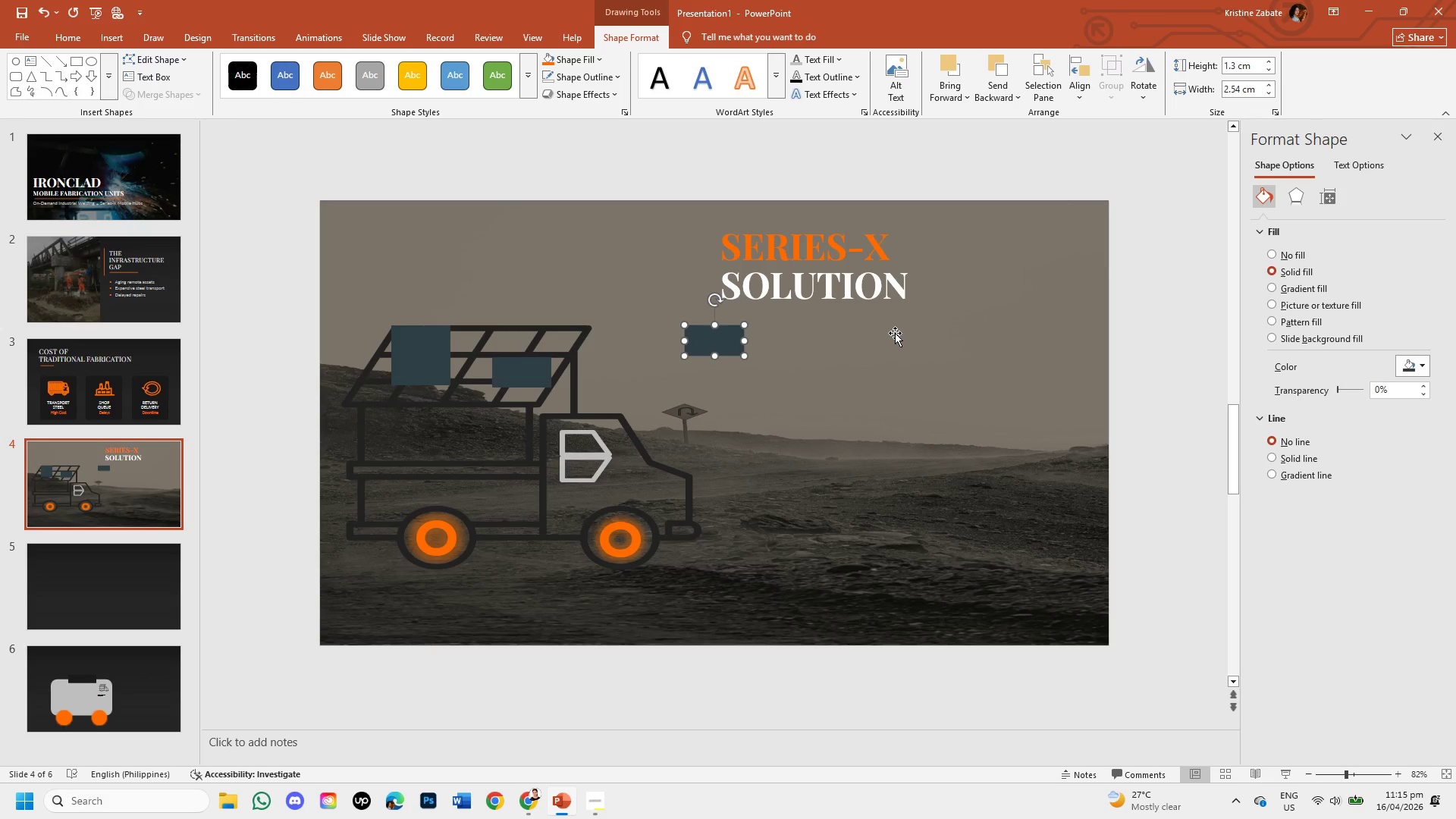 
wait(7.84)
 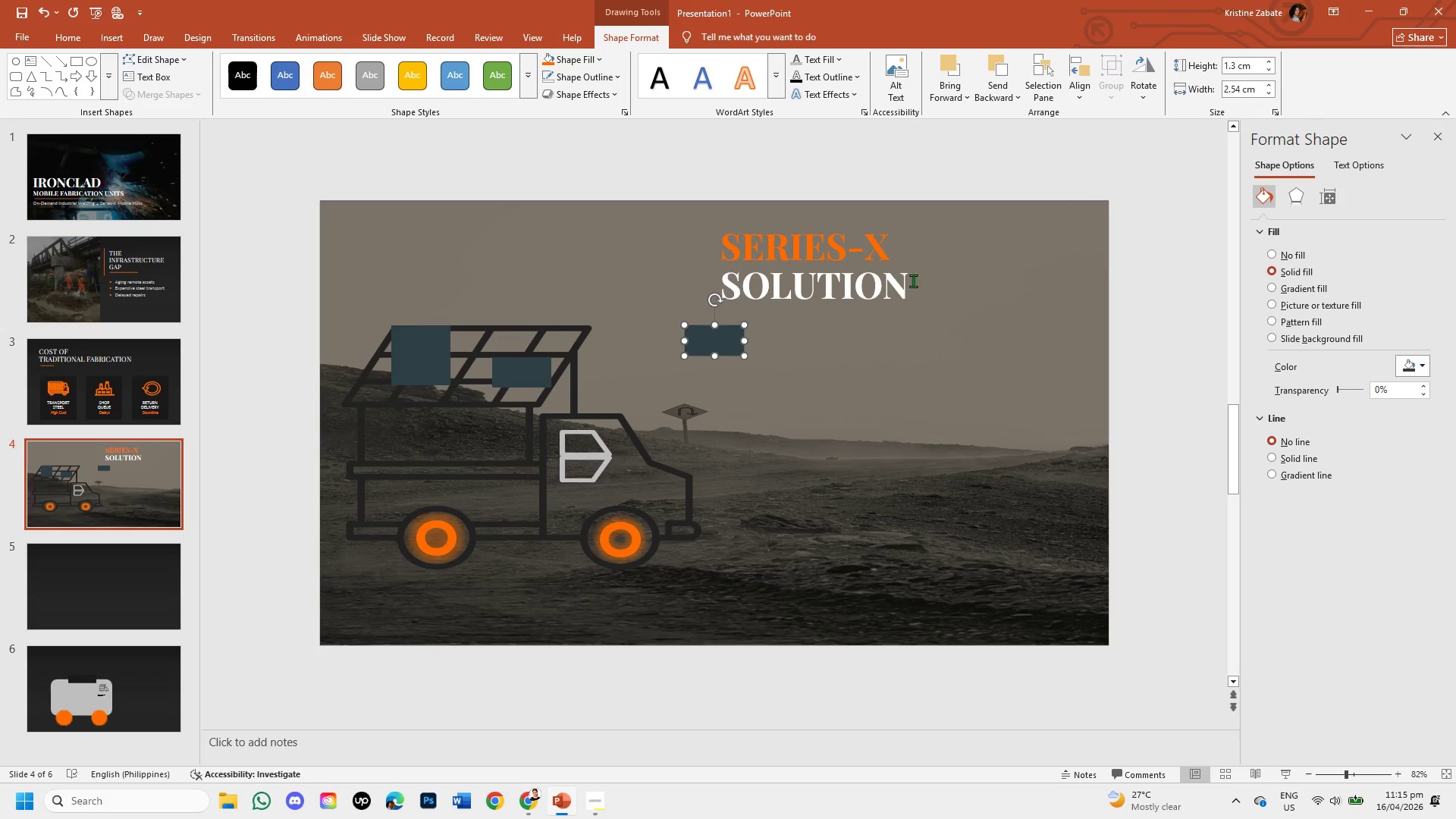 
left_click_drag(start_coordinate=[723, 344], to_coordinate=[535, 353])
 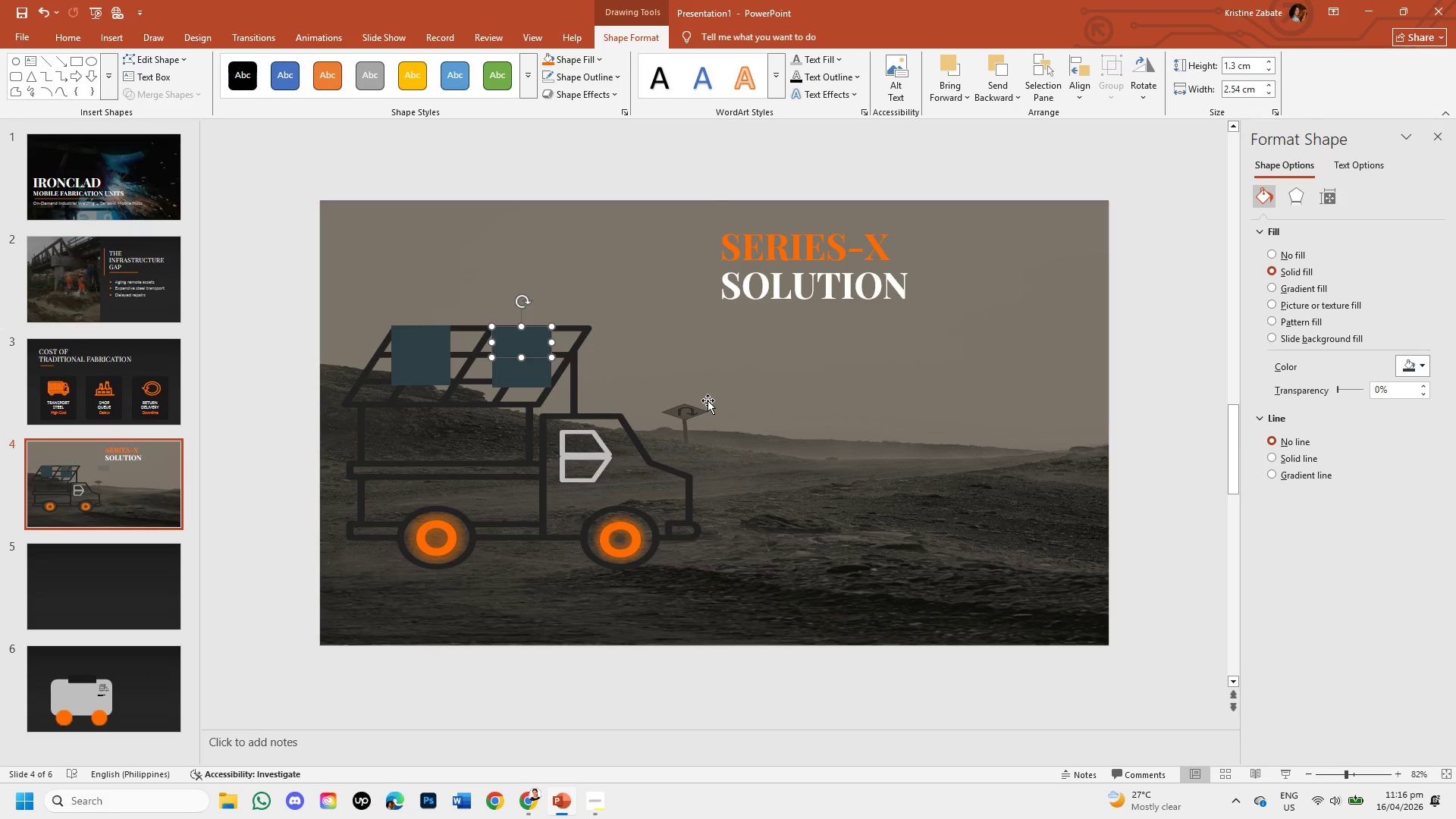 
left_click([708, 400])
 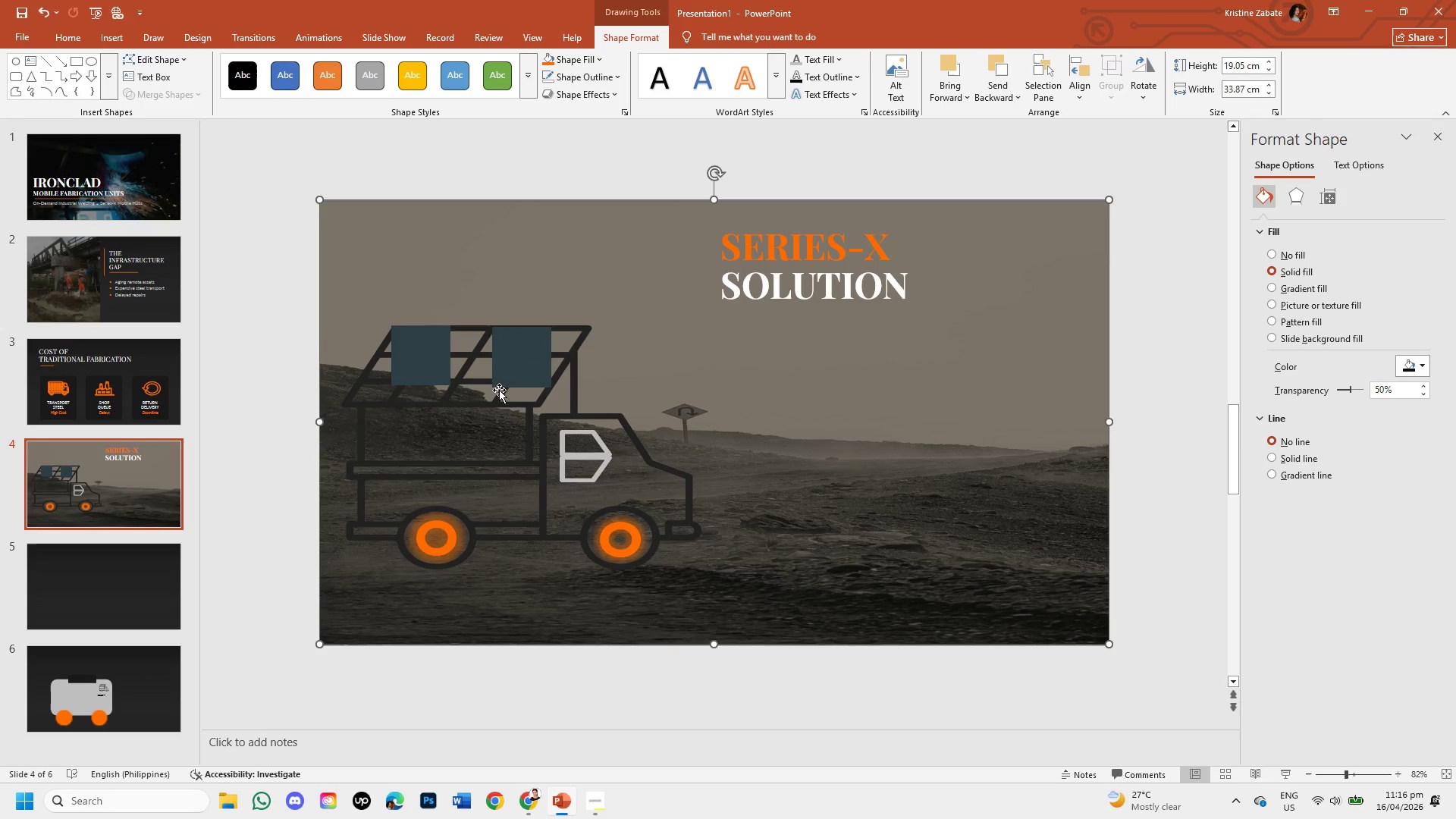 
left_click([420, 377])
 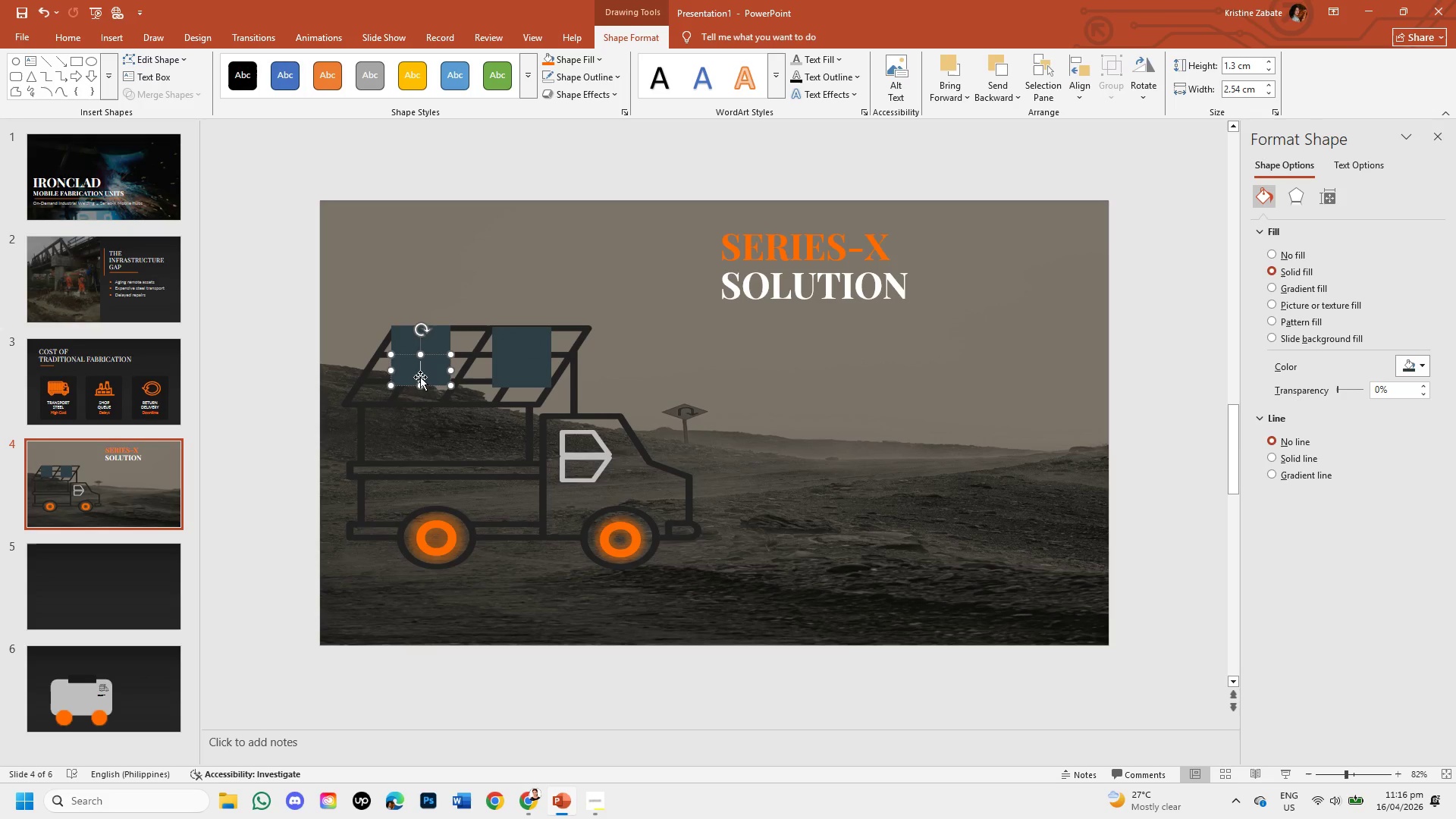 
left_click_drag(start_coordinate=[420, 377], to_coordinate=[395, 388])
 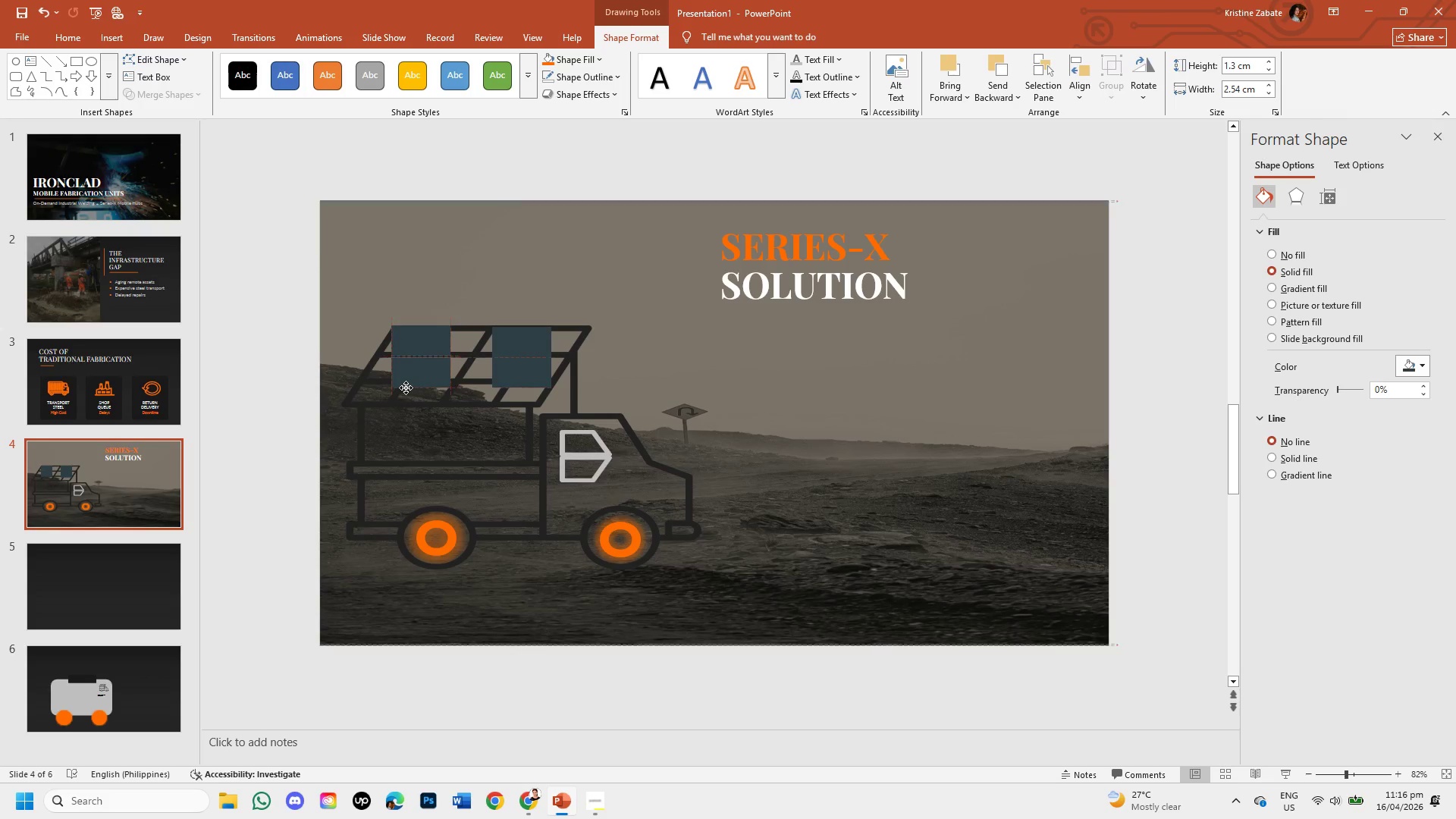 
wait(9.34)
 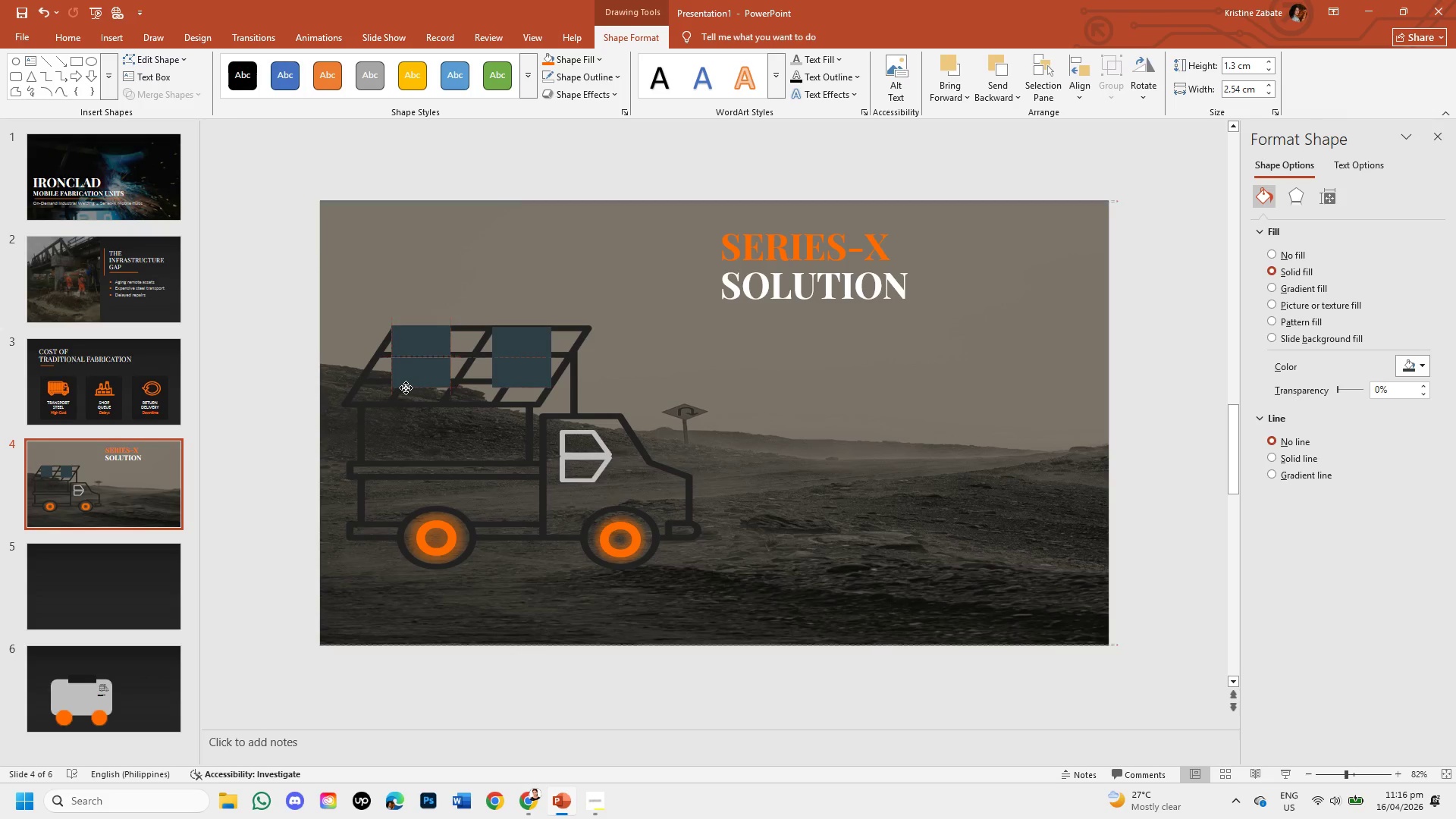 
key(Backspace)
 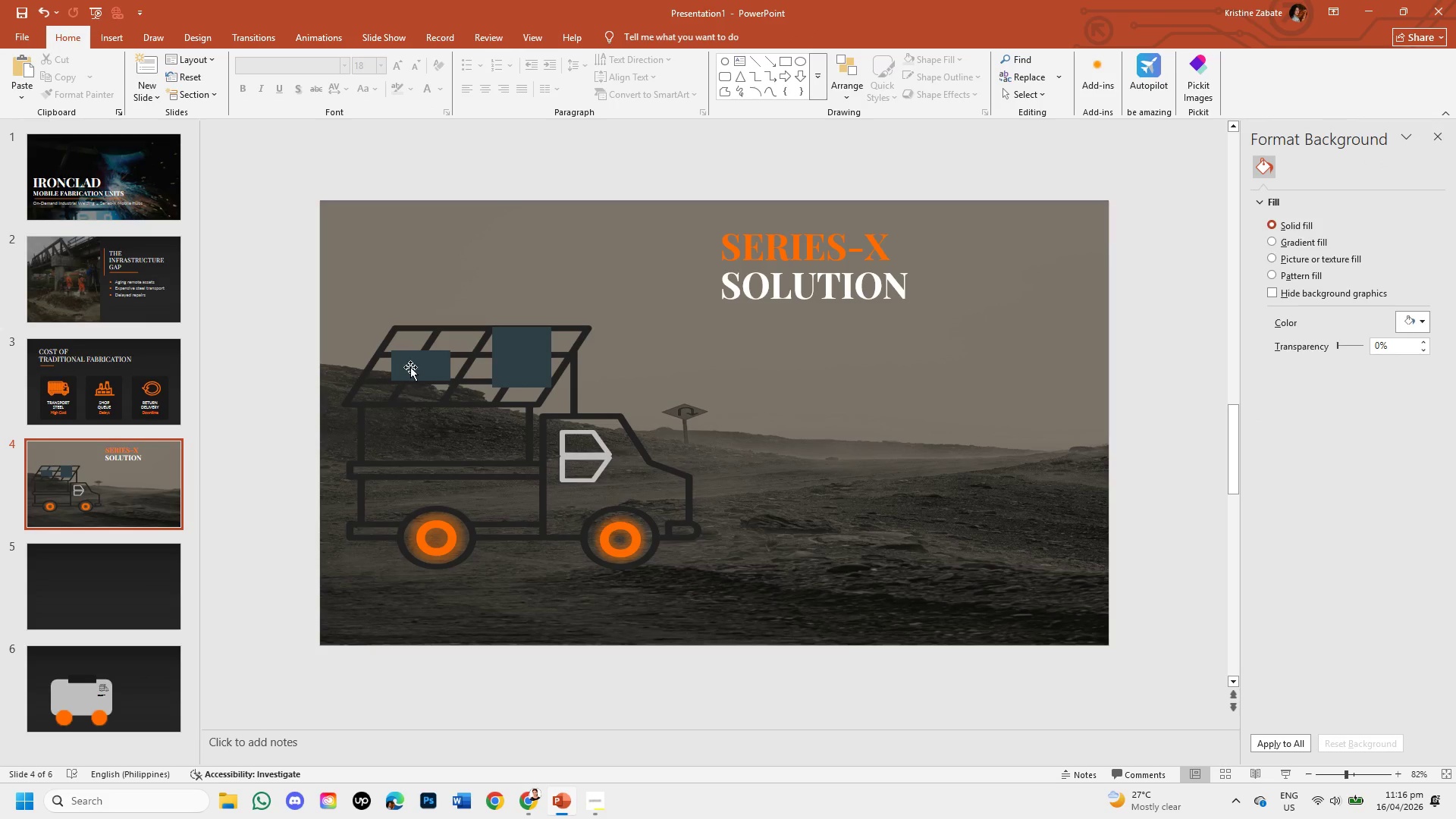 
left_click([410, 367])
 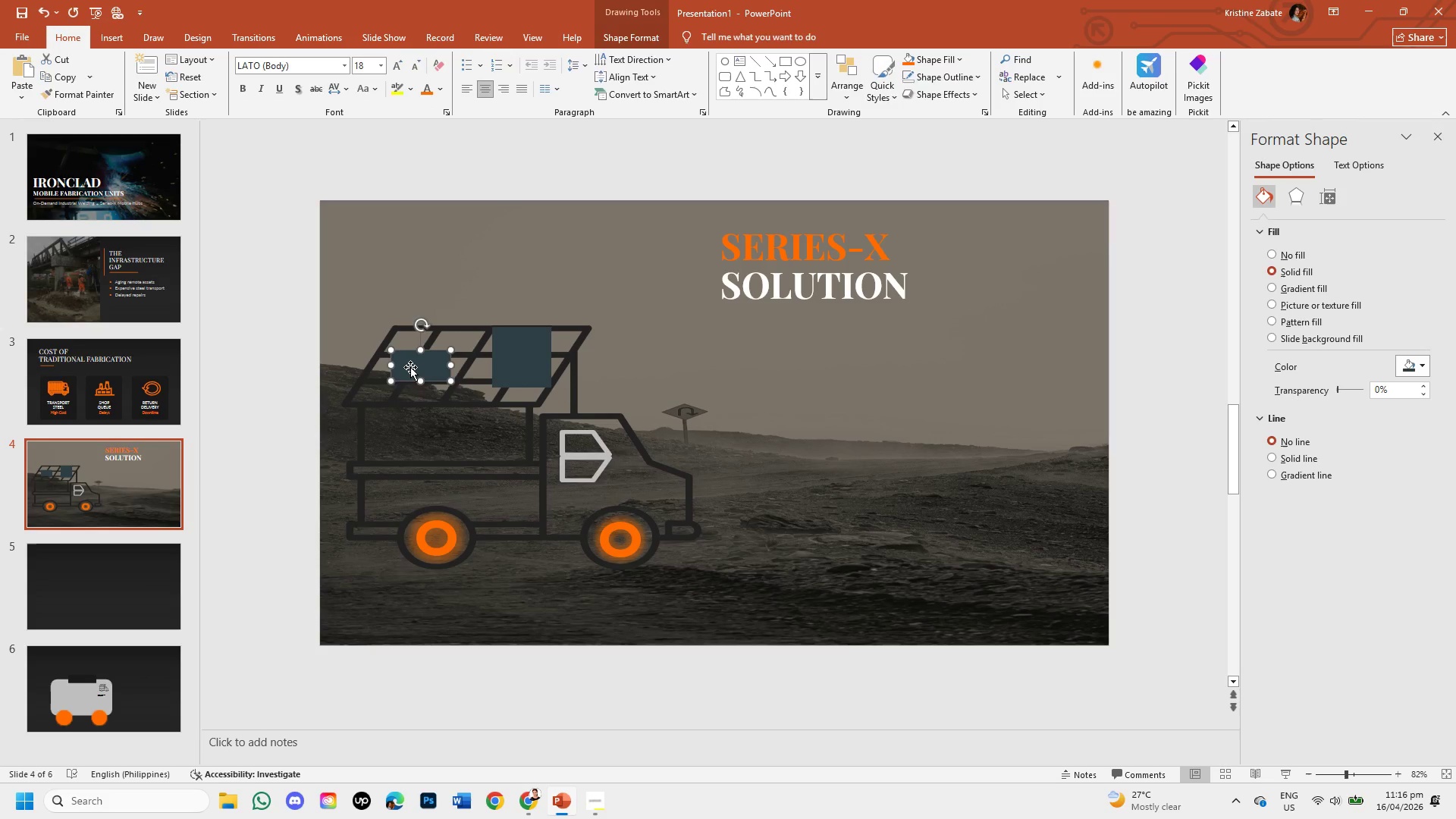 
key(Backspace)
 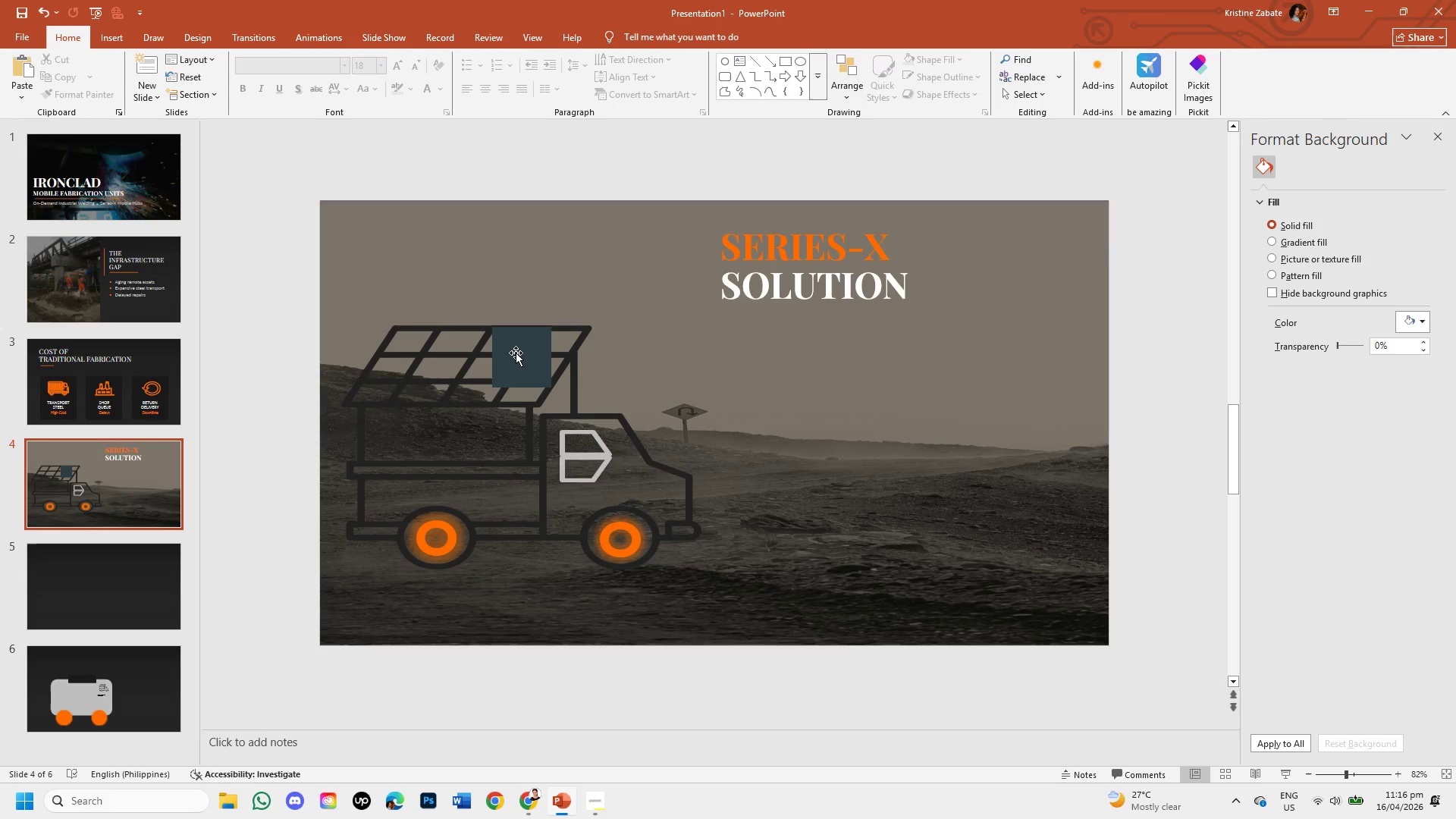 
left_click([516, 353])
 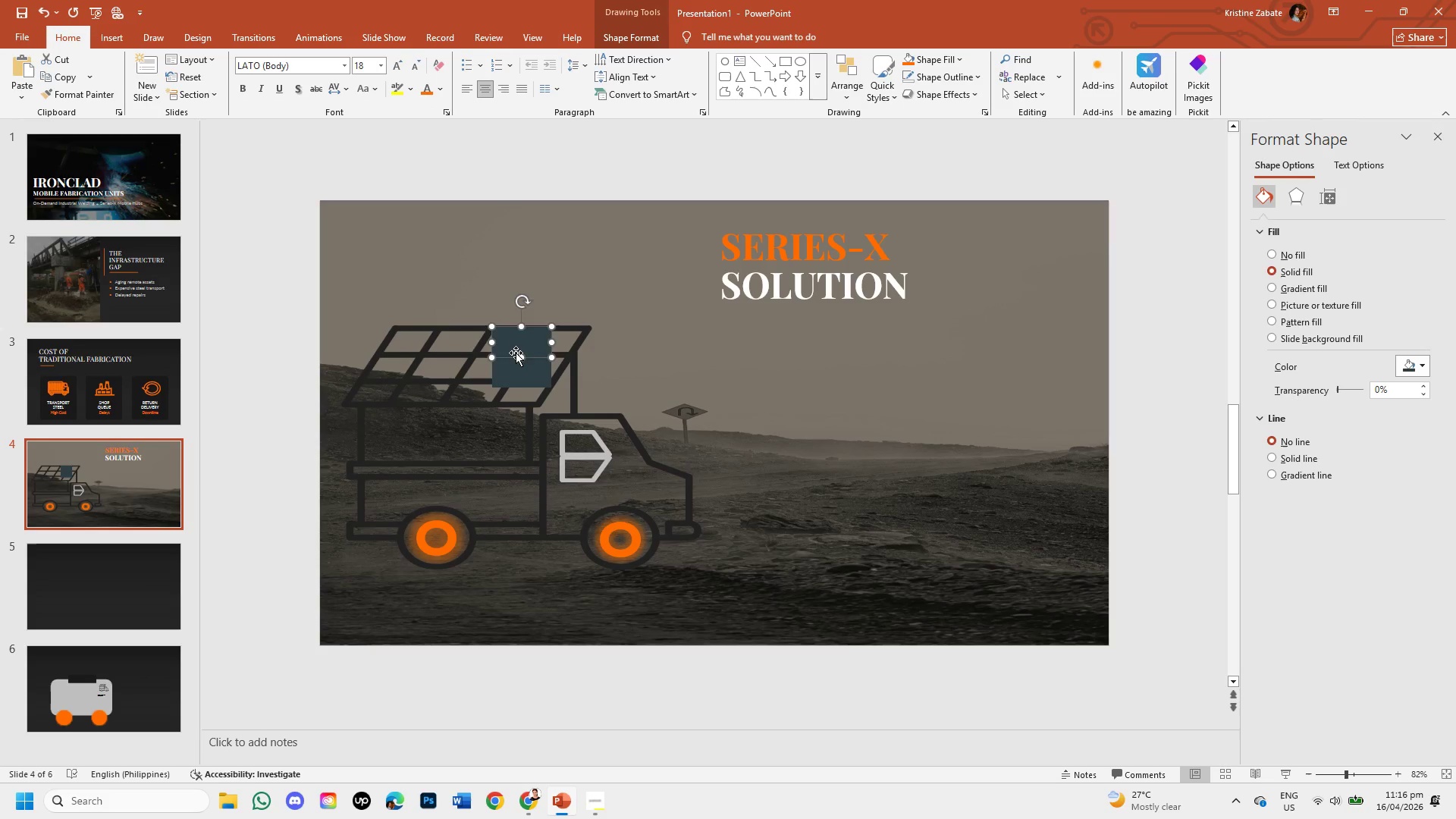 
key(Backspace)
 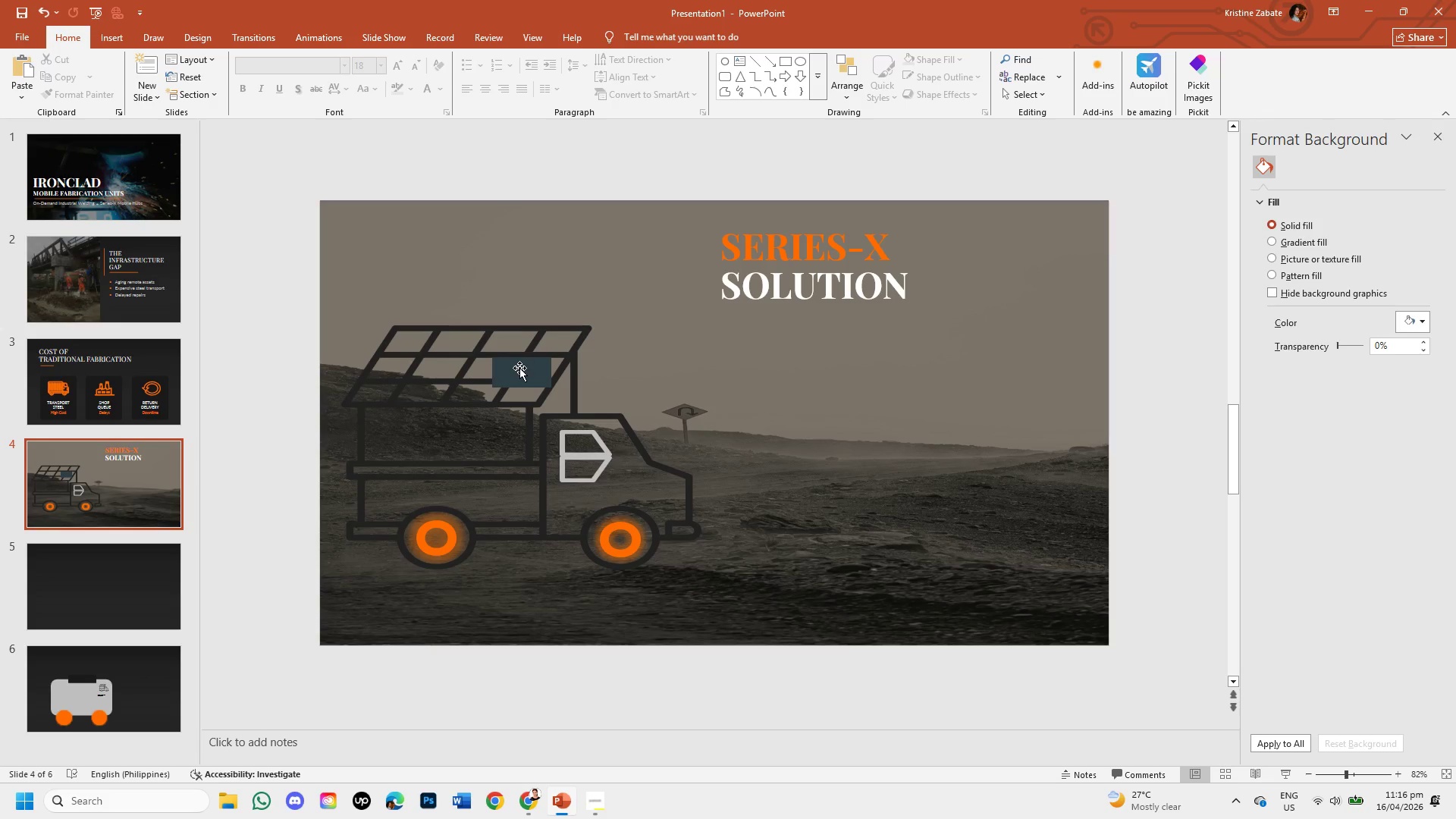 
left_click([519, 368])
 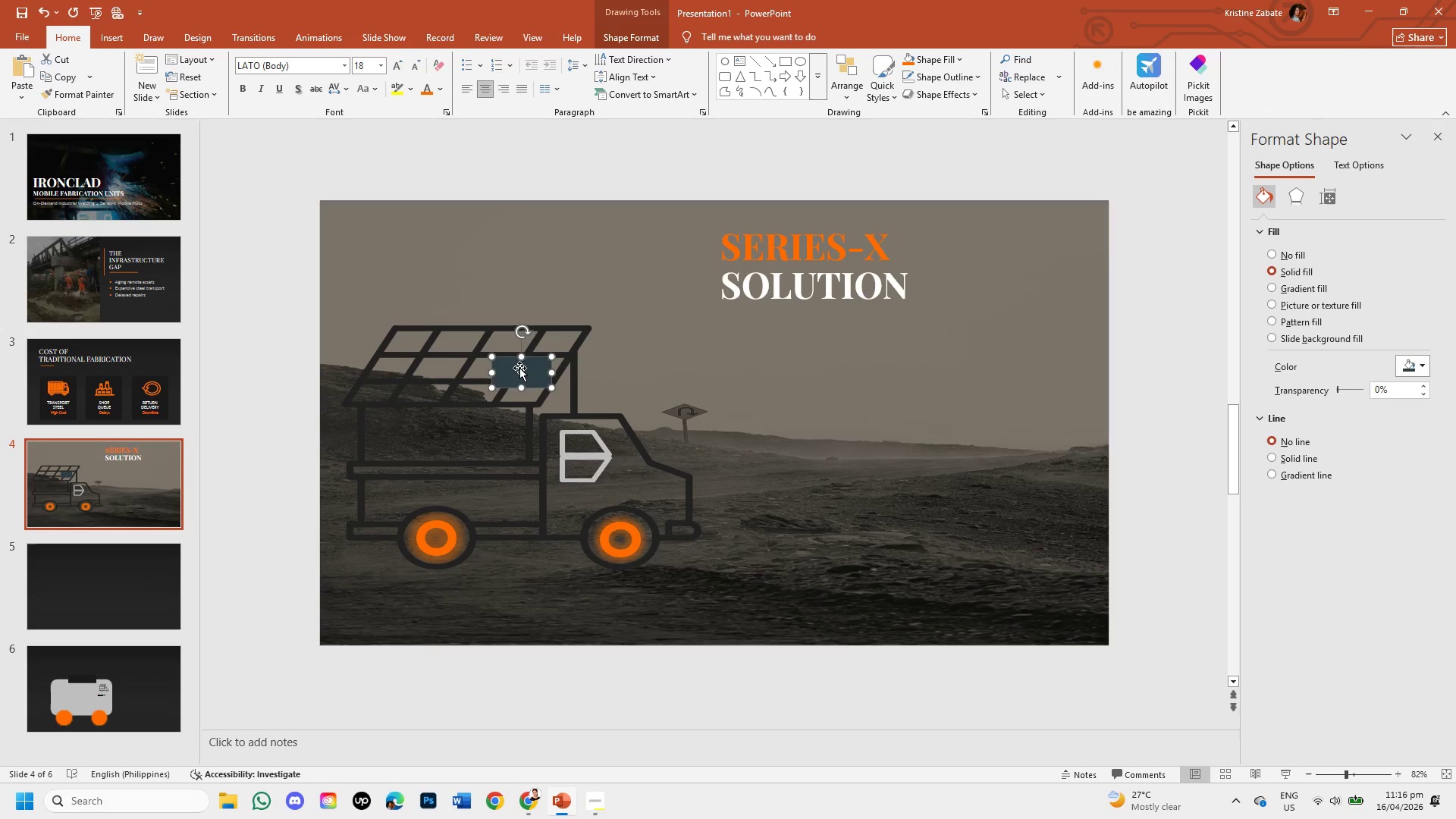 
key(Backspace)
 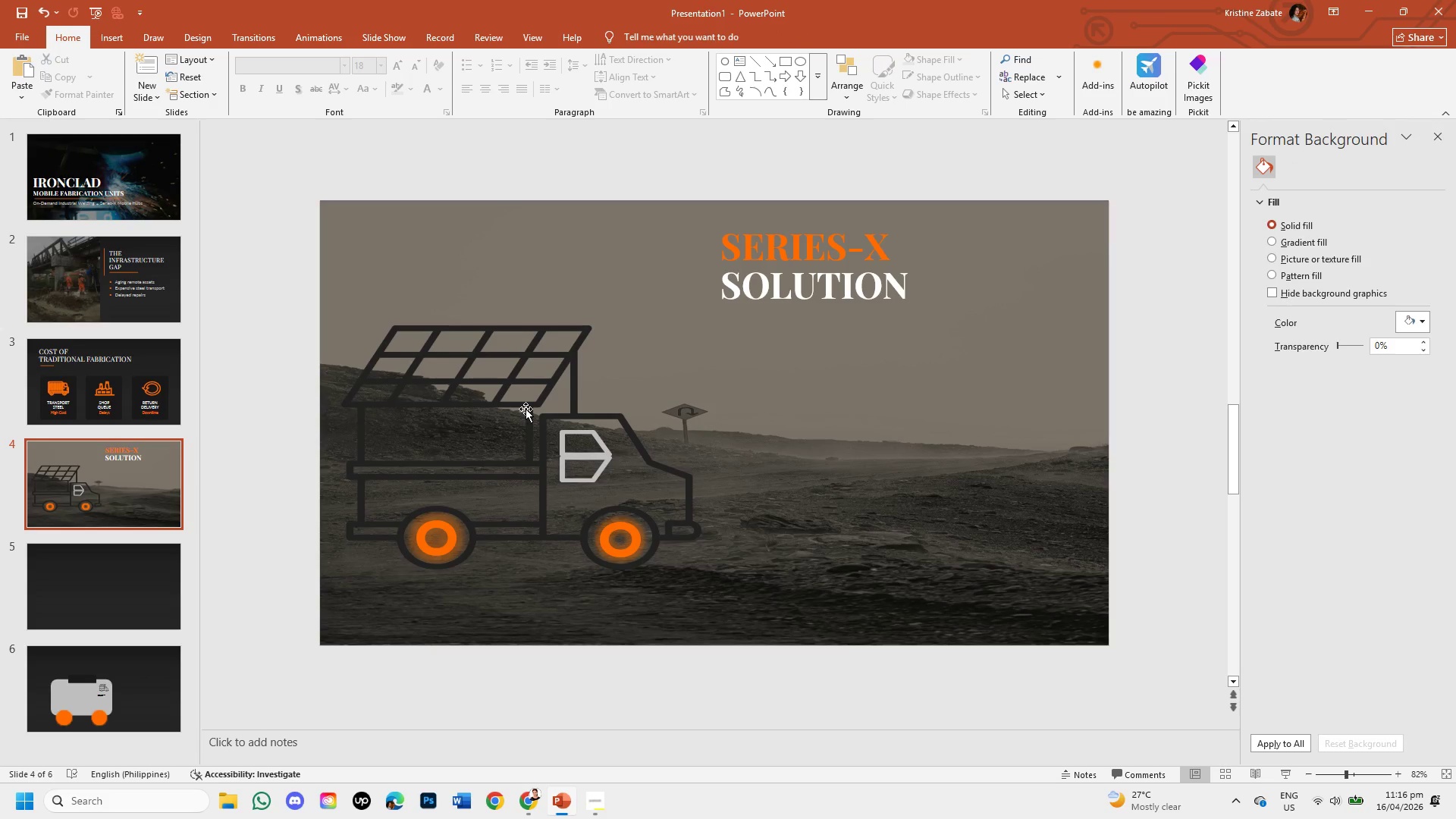 
left_click_drag(start_coordinate=[528, 406], to_coordinate=[569, 273])
 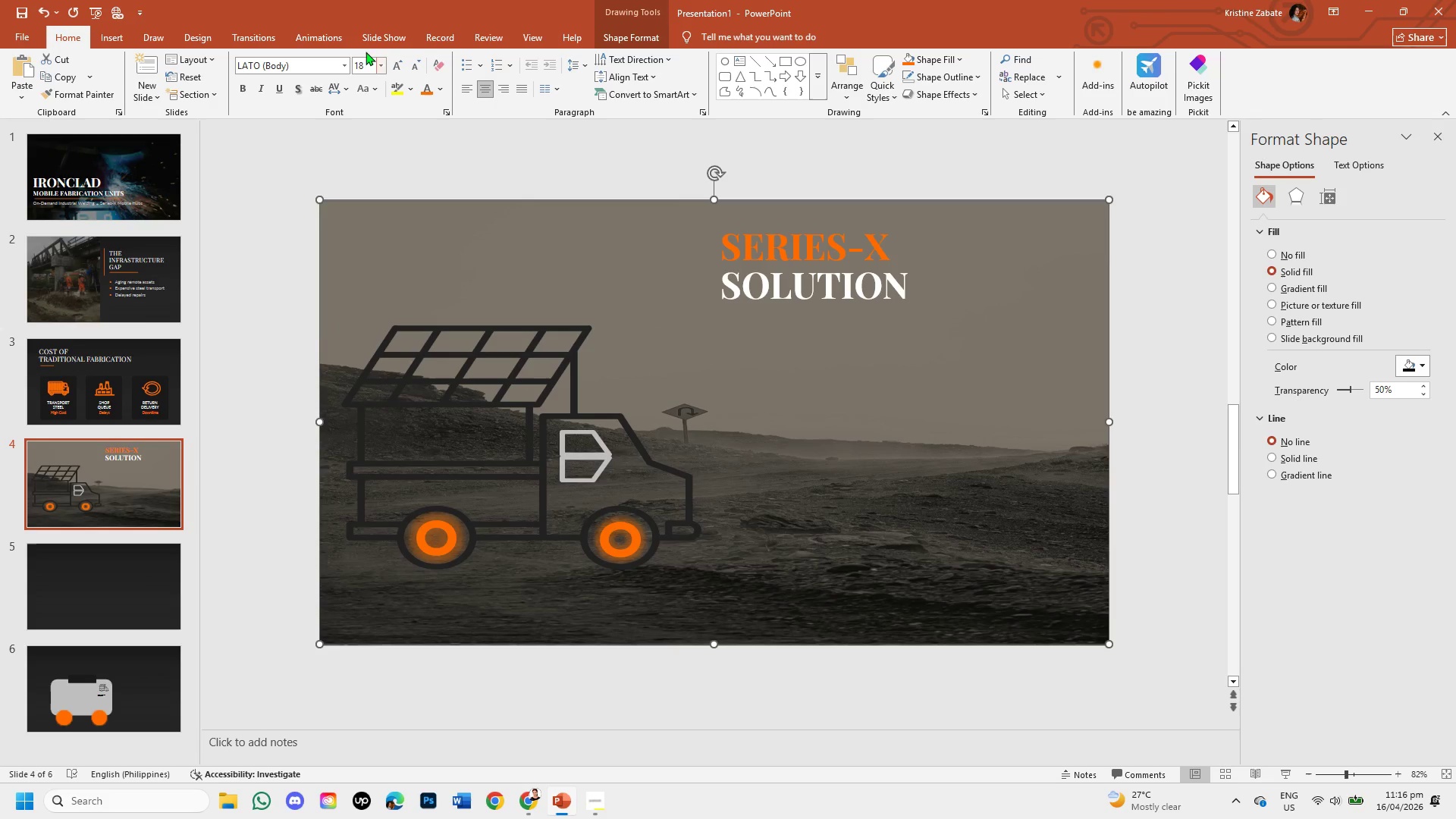 
left_click([569, 273])
 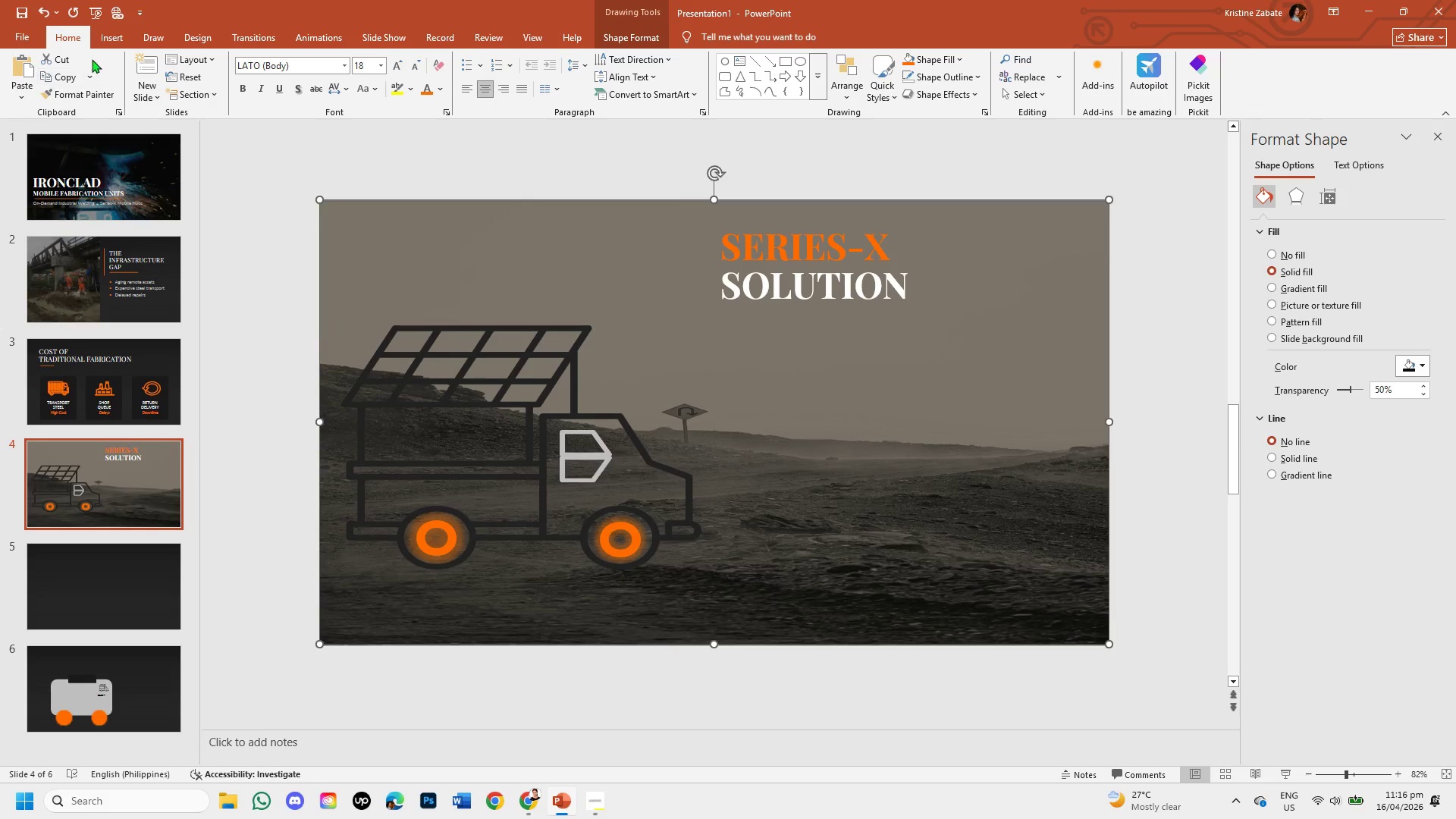 
left_click([112, 38])
 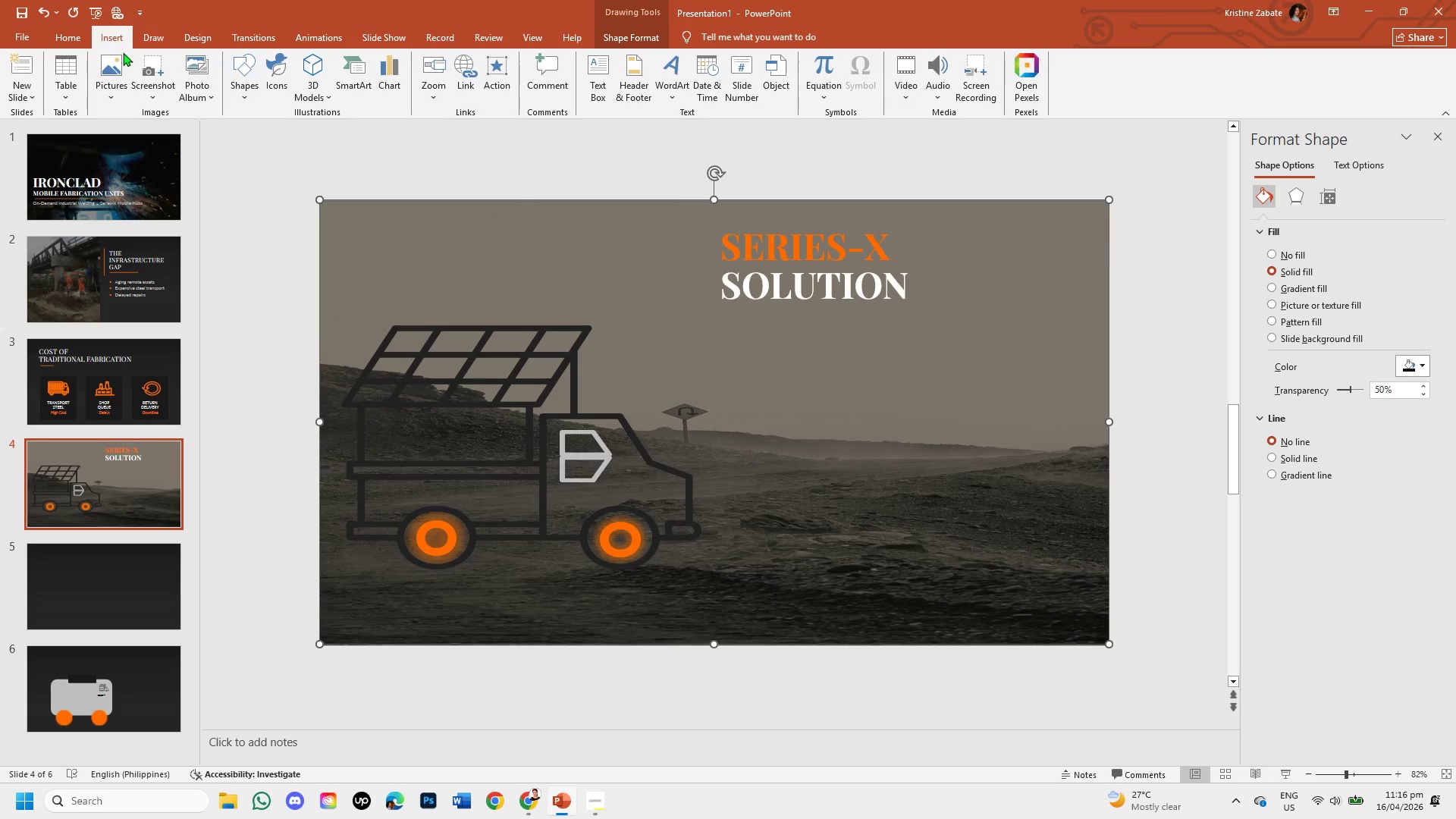 
mouse_move([110, 71])
 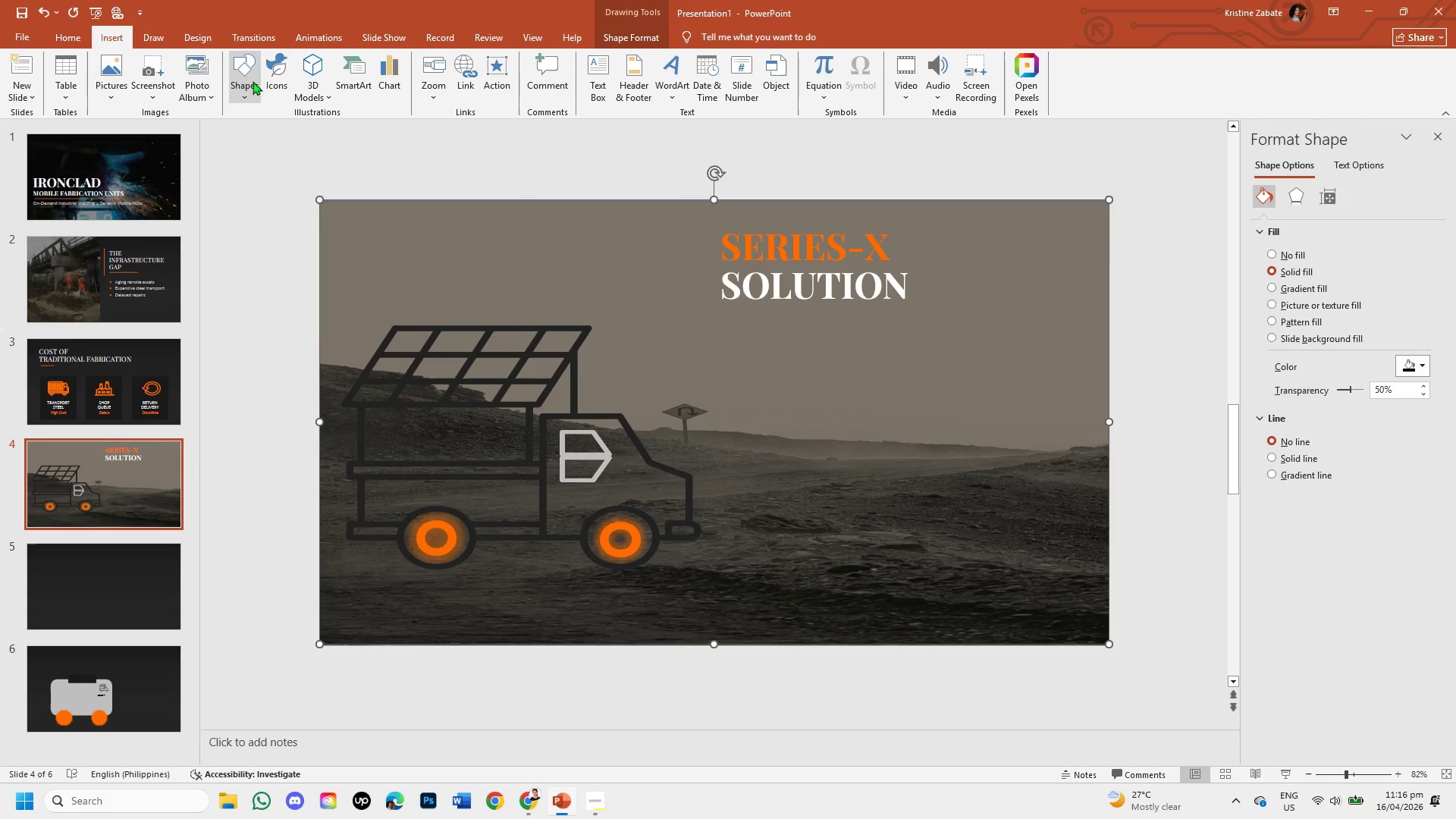 
left_click([250, 80])
 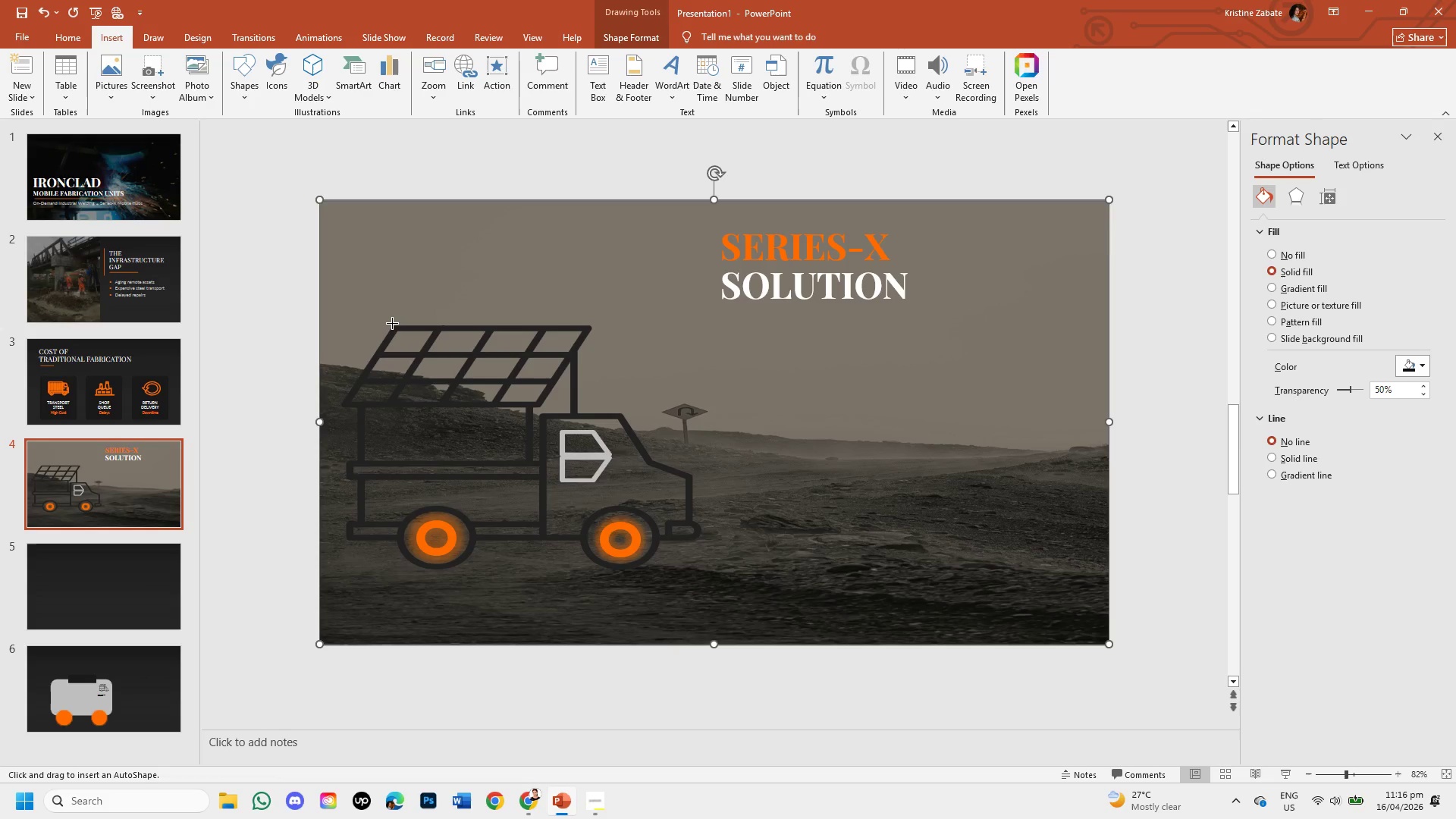 
left_click_drag(start_coordinate=[392, 320], to_coordinate=[544, 413])
 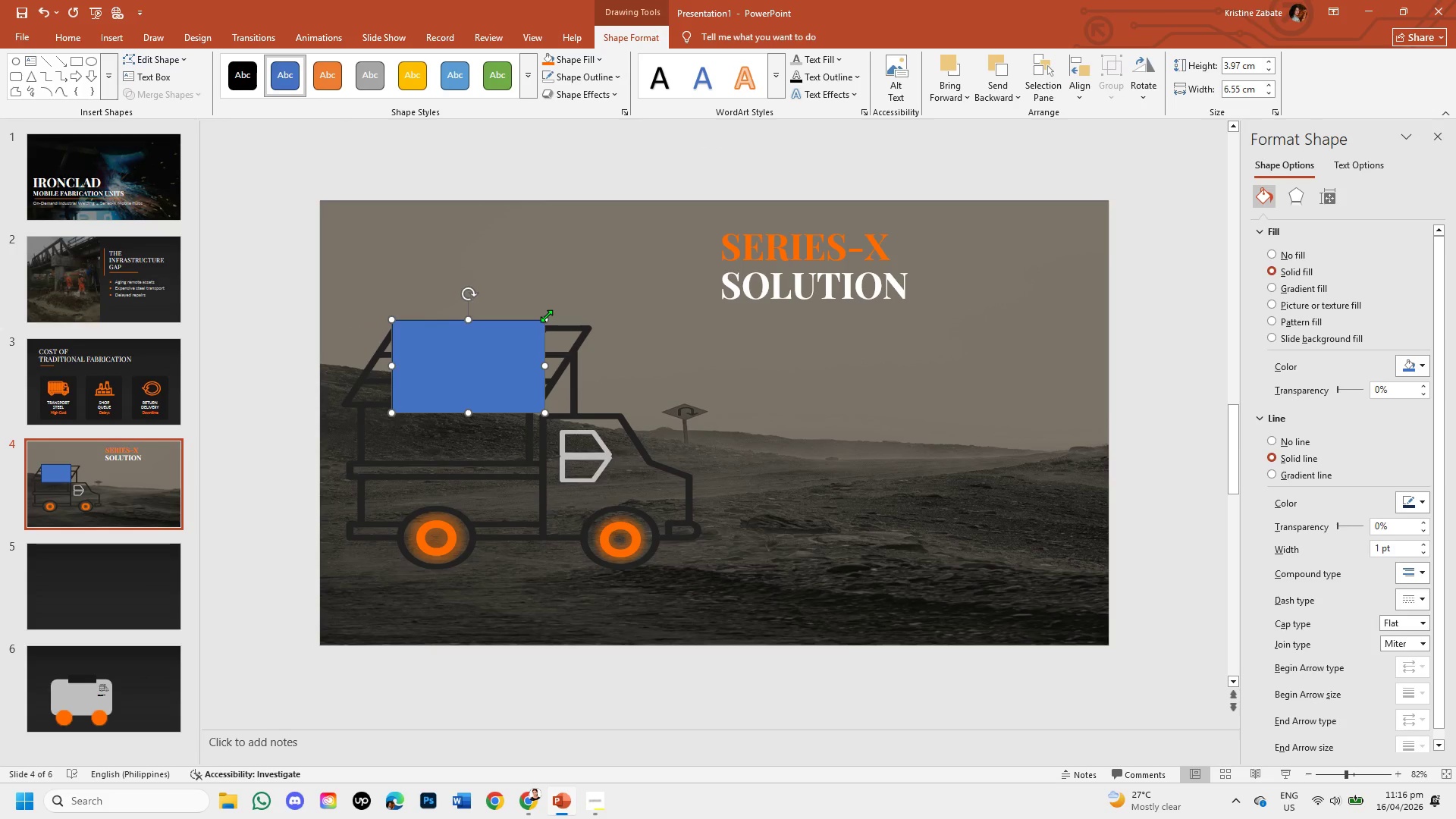 
left_click_drag(start_coordinate=[546, 315], to_coordinate=[594, 323])
 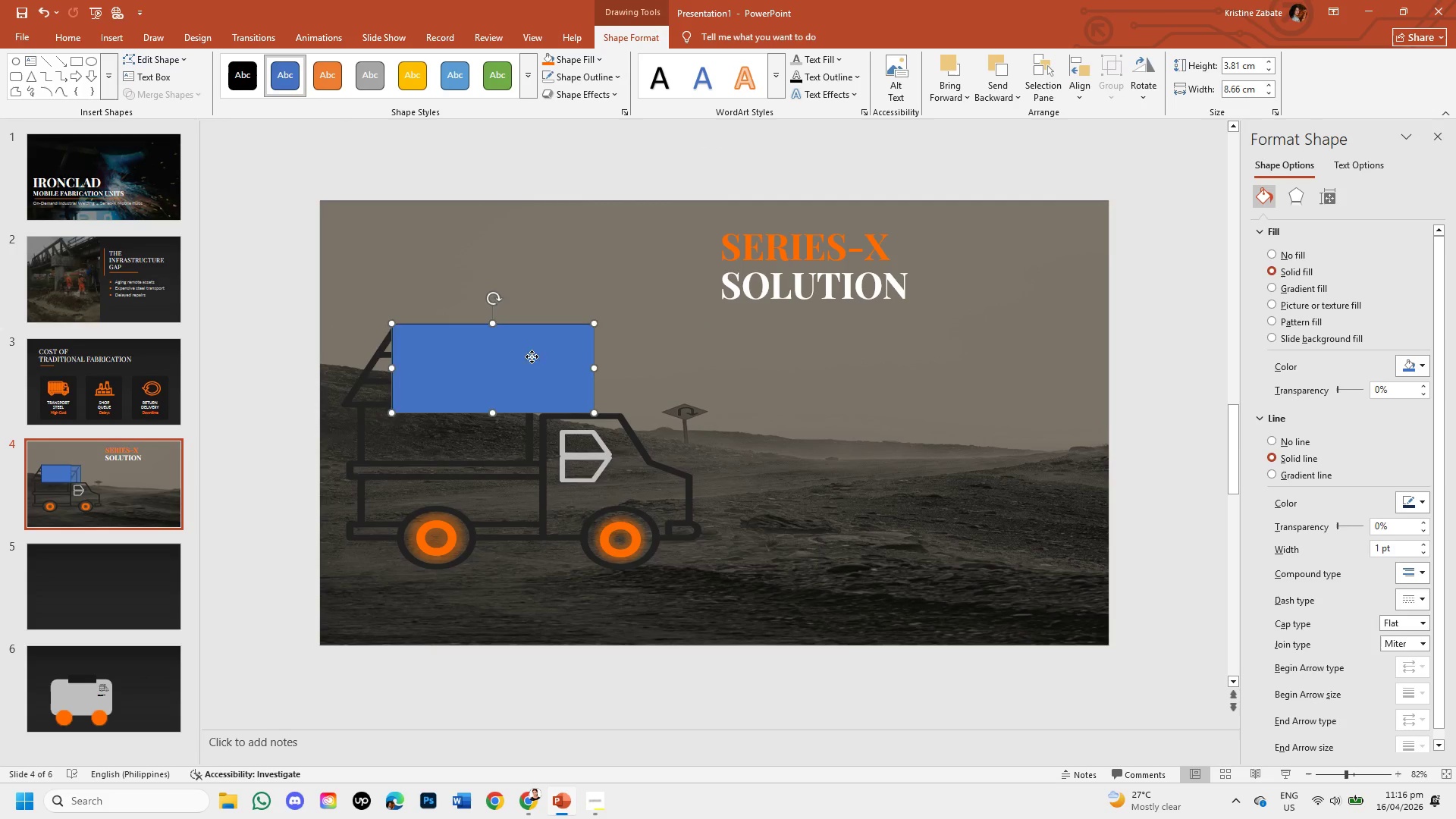 
left_click_drag(start_coordinate=[532, 356], to_coordinate=[484, 350])
 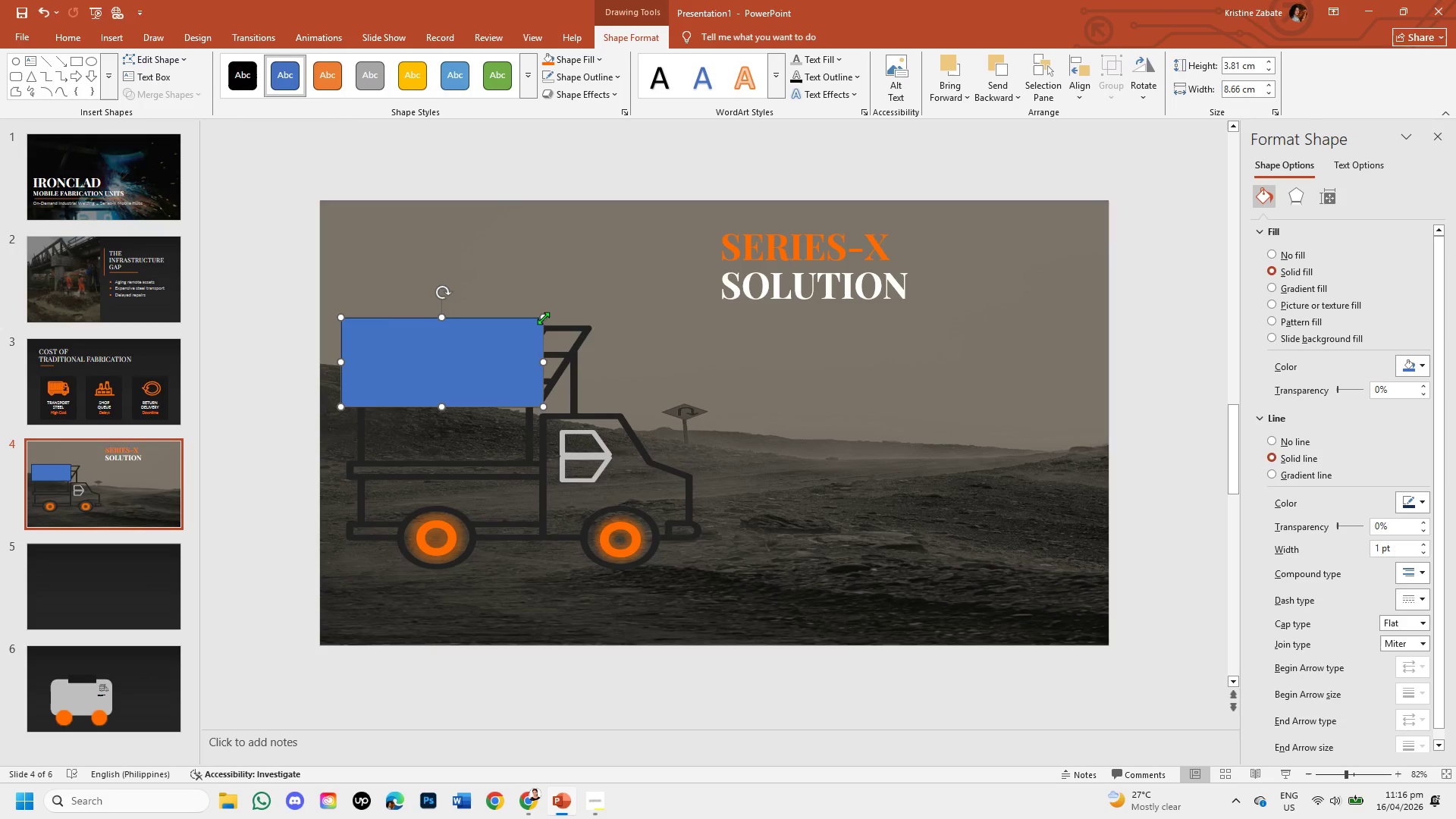 
left_click_drag(start_coordinate=[543, 318], to_coordinate=[583, 312])
 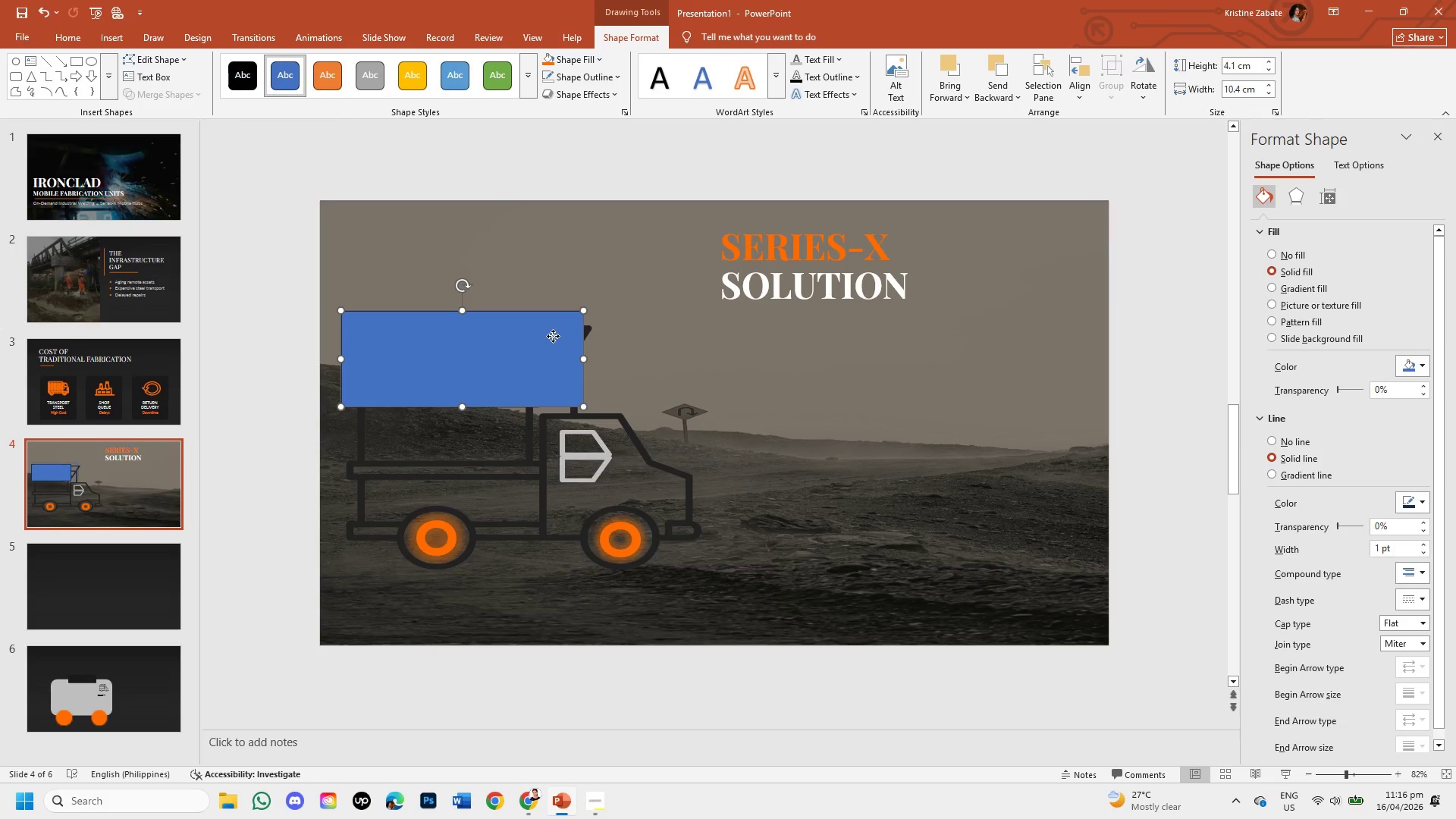 
left_click([553, 336])
 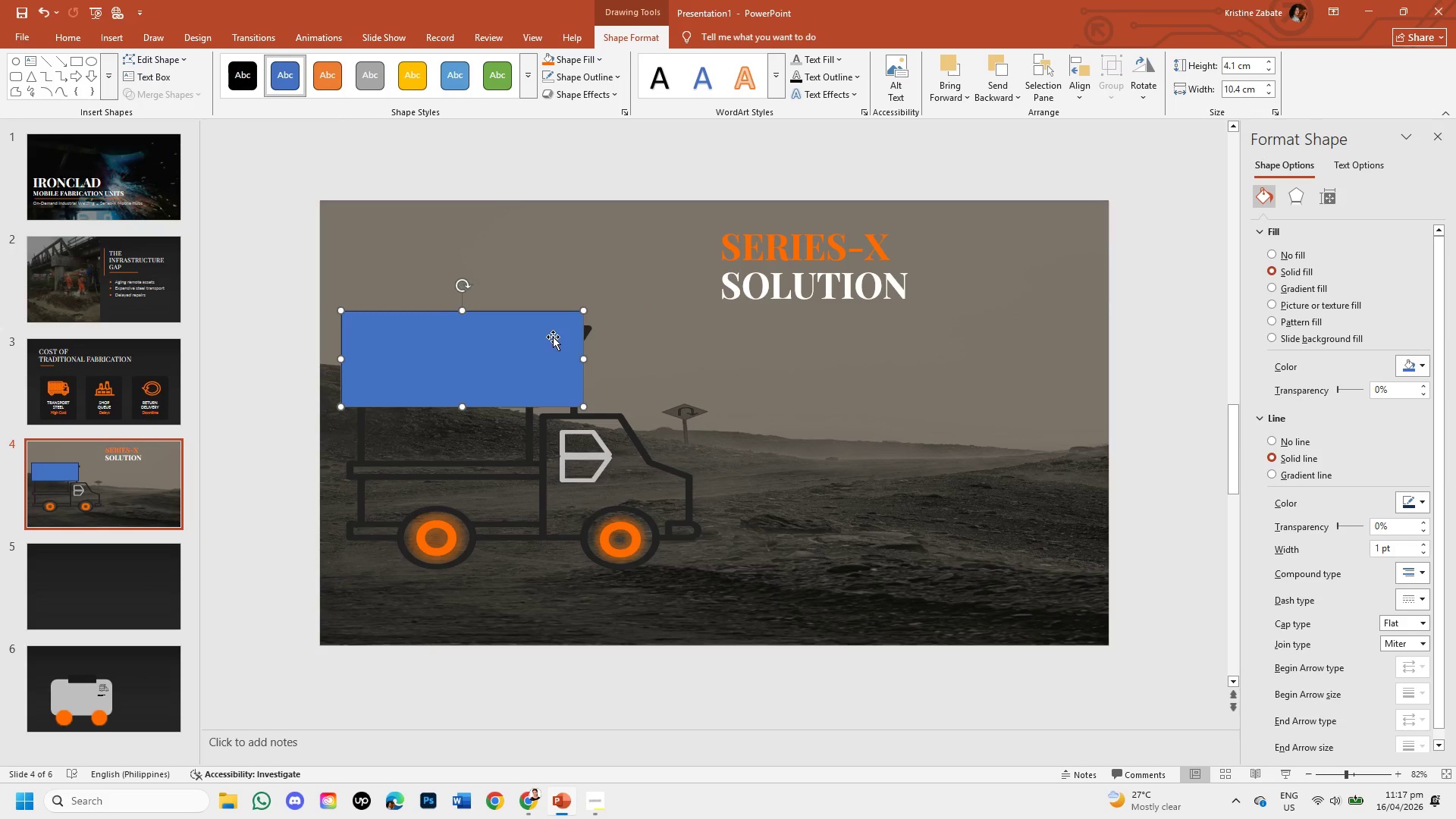 
key(Backspace)
 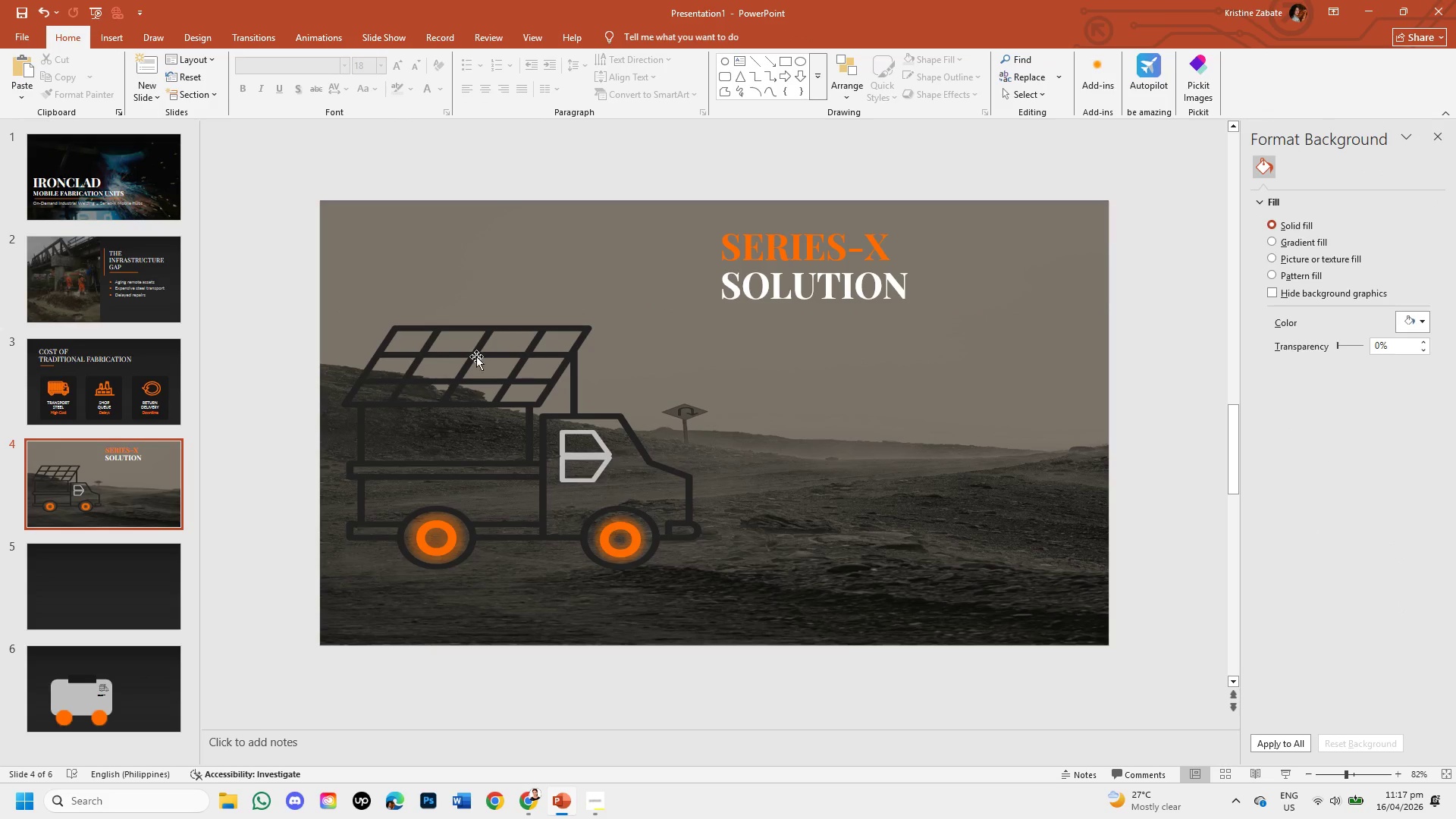 
wait(8.88)
 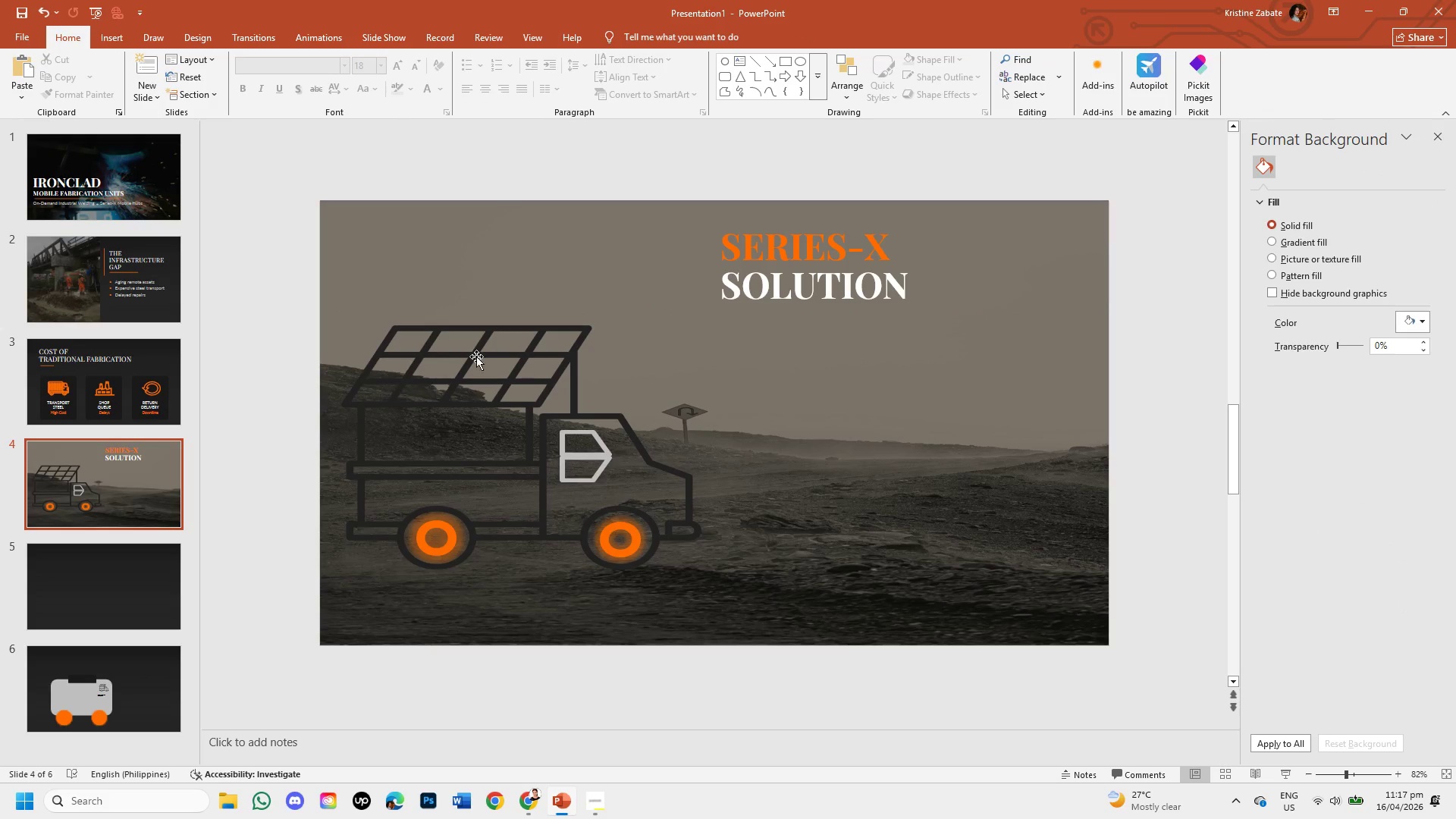 
left_click([99, 30])
 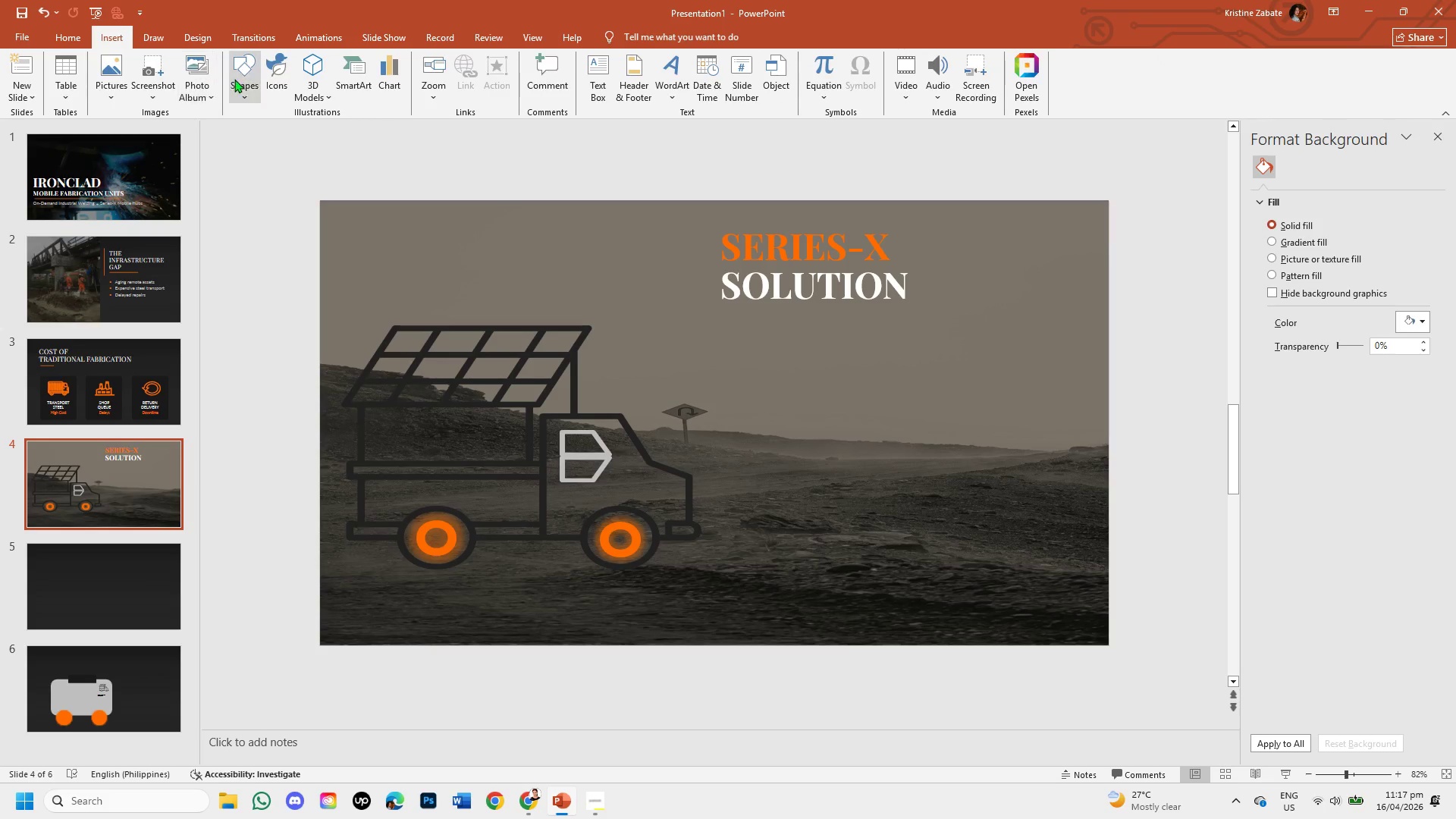 
left_click([240, 79])
 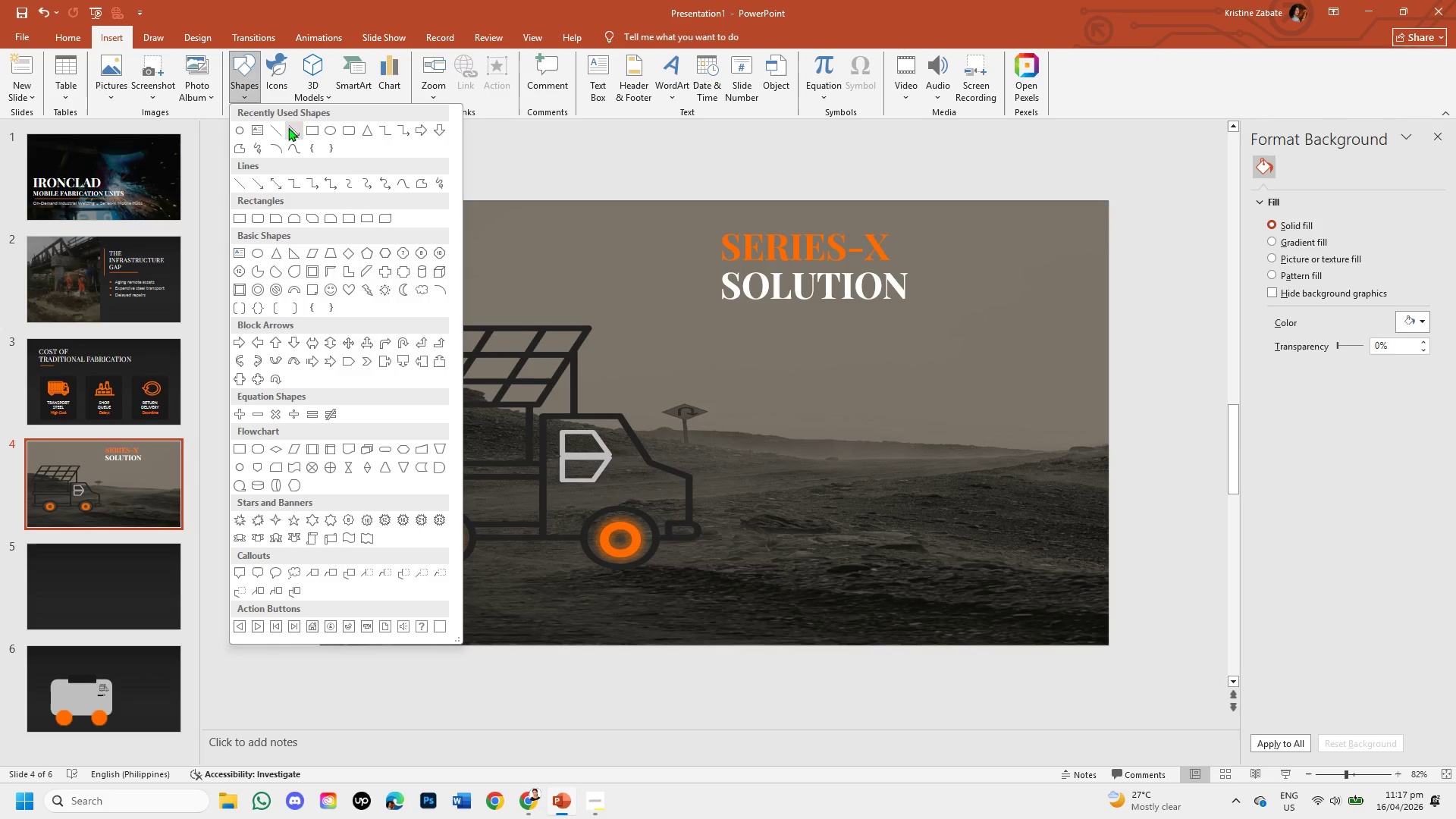 
left_click([278, 127])
 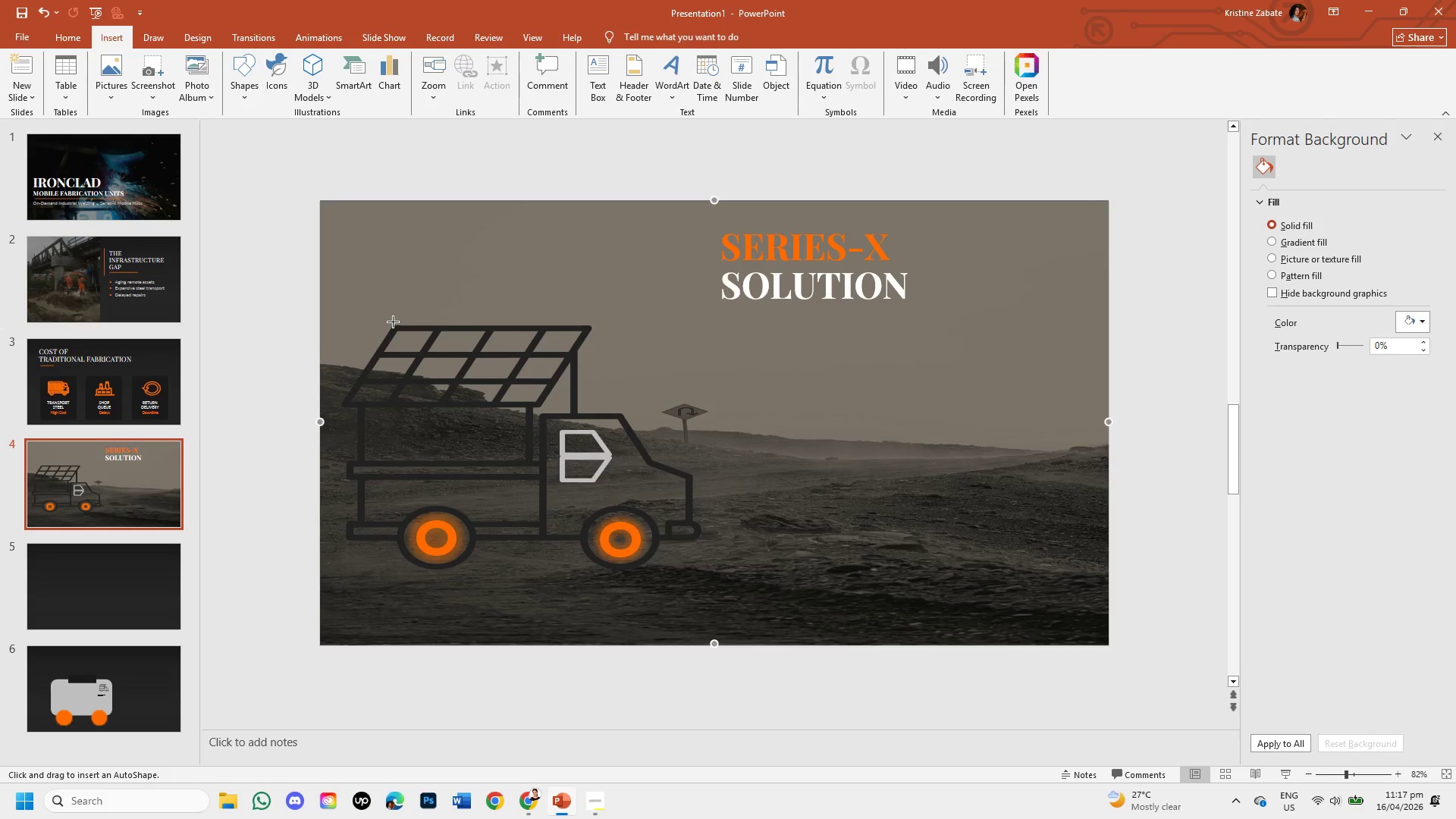 
left_click_drag(start_coordinate=[393, 322], to_coordinate=[584, 327])
 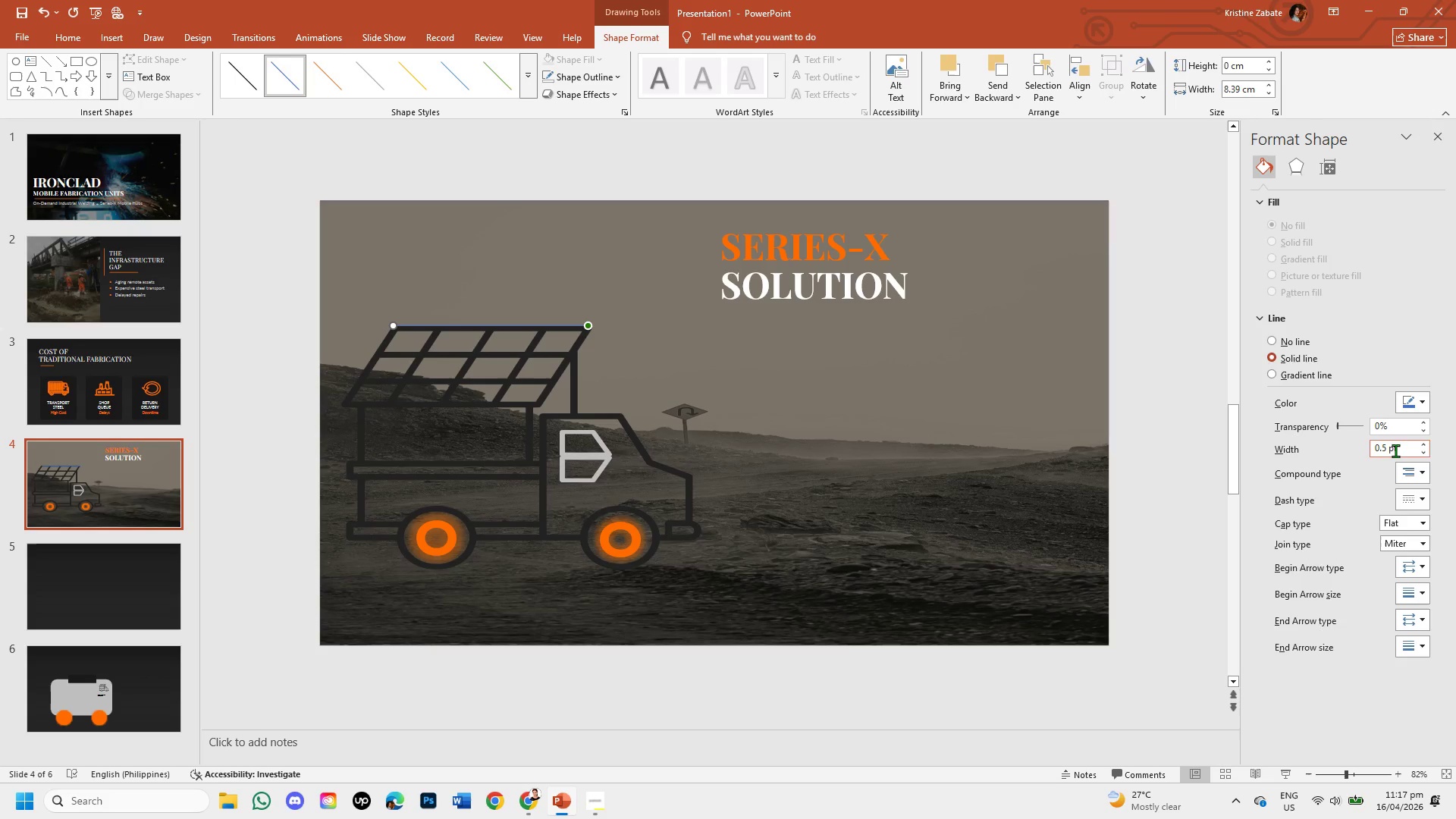 
double_click([1425, 447])
 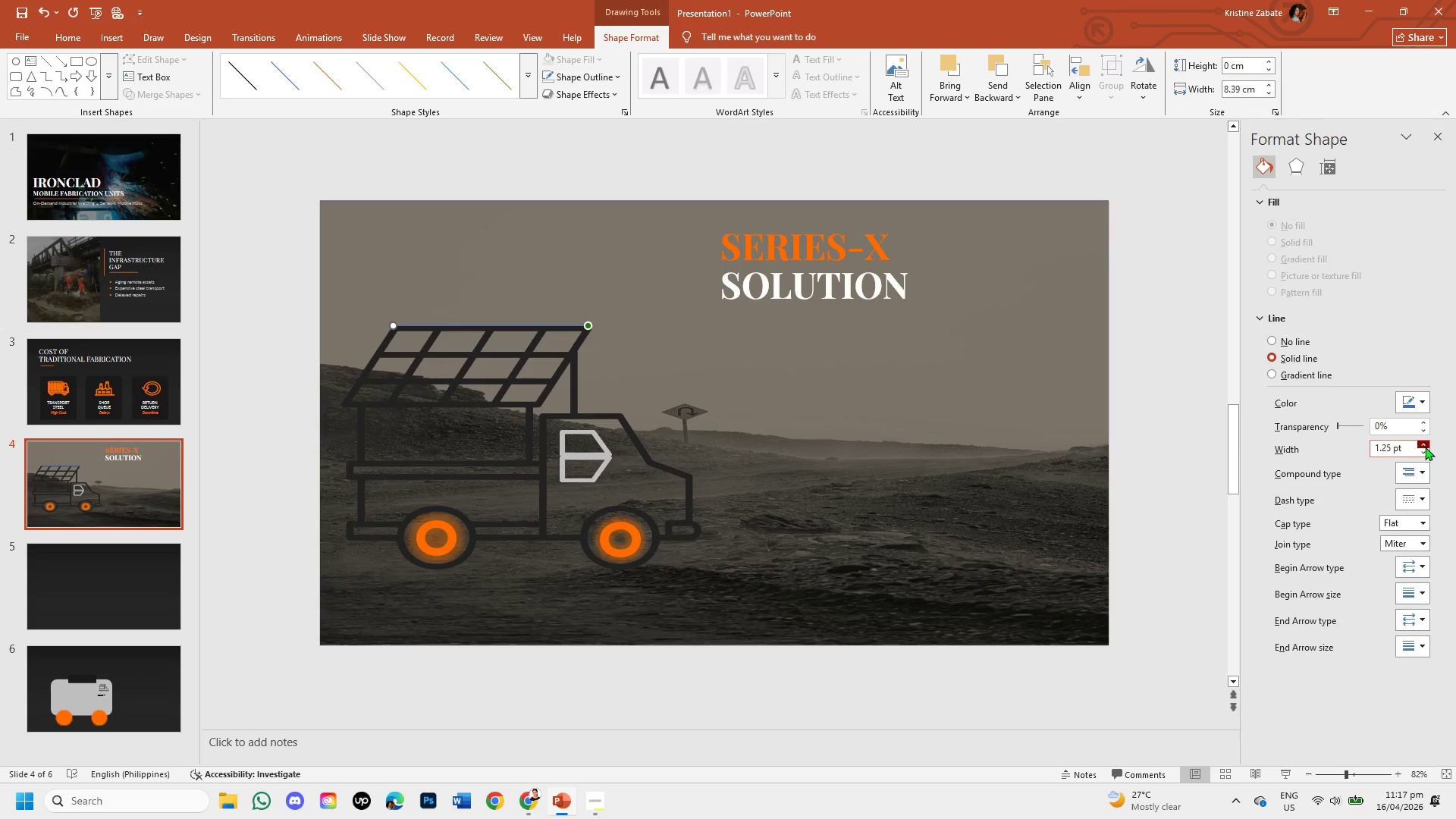 
triple_click([1425, 447])
 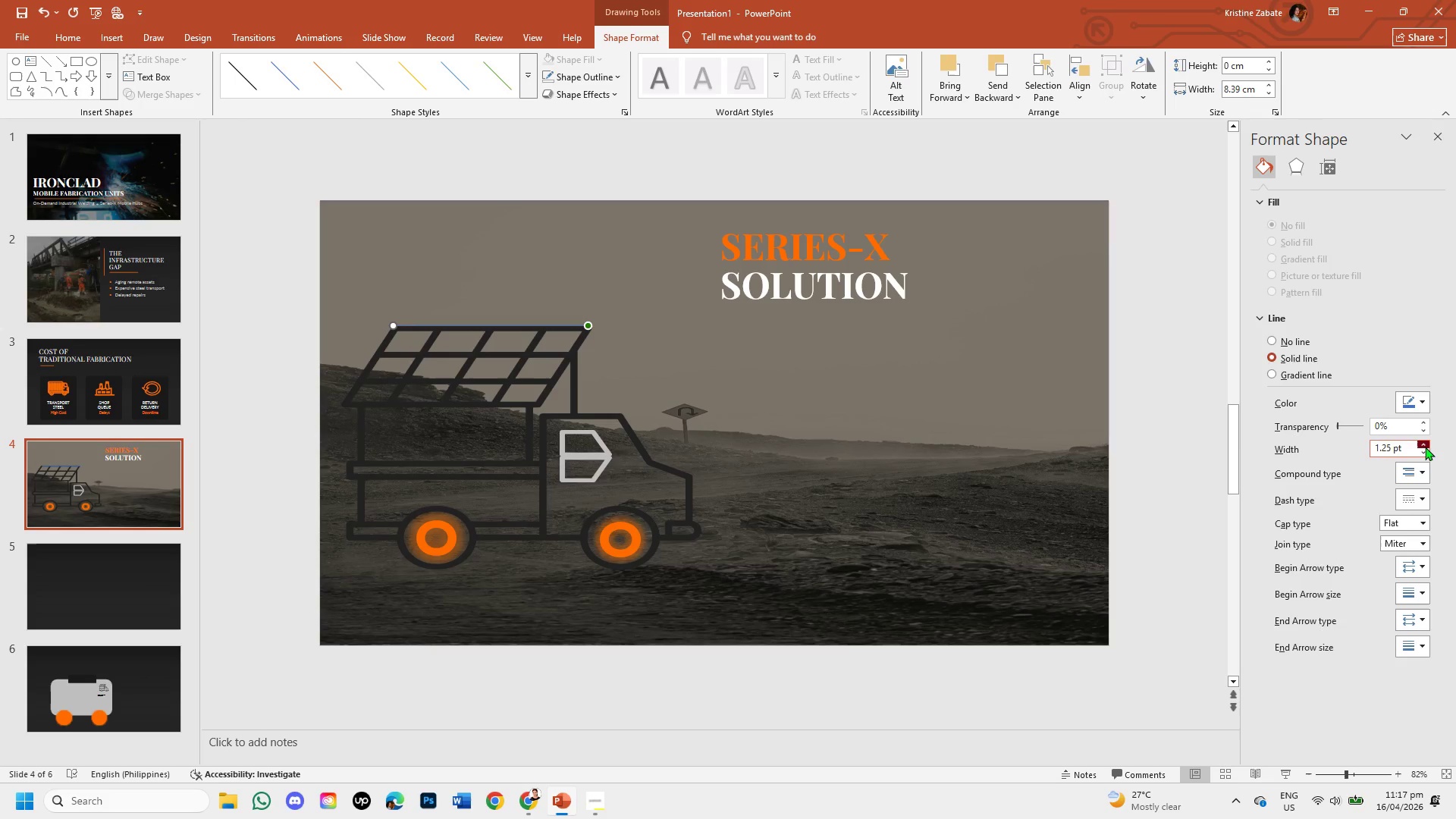 
triple_click([1425, 447])
 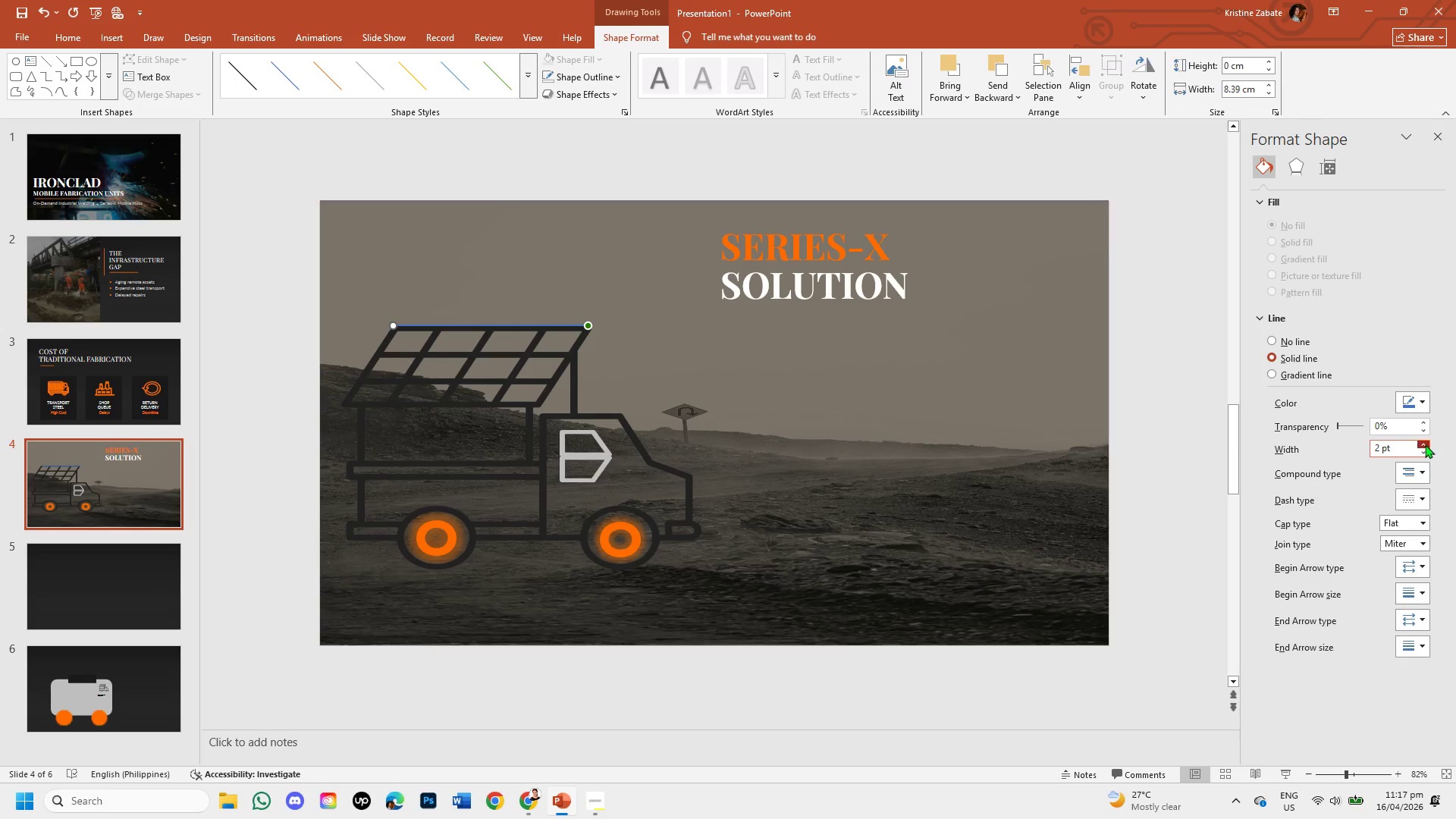 
triple_click([1425, 444])
 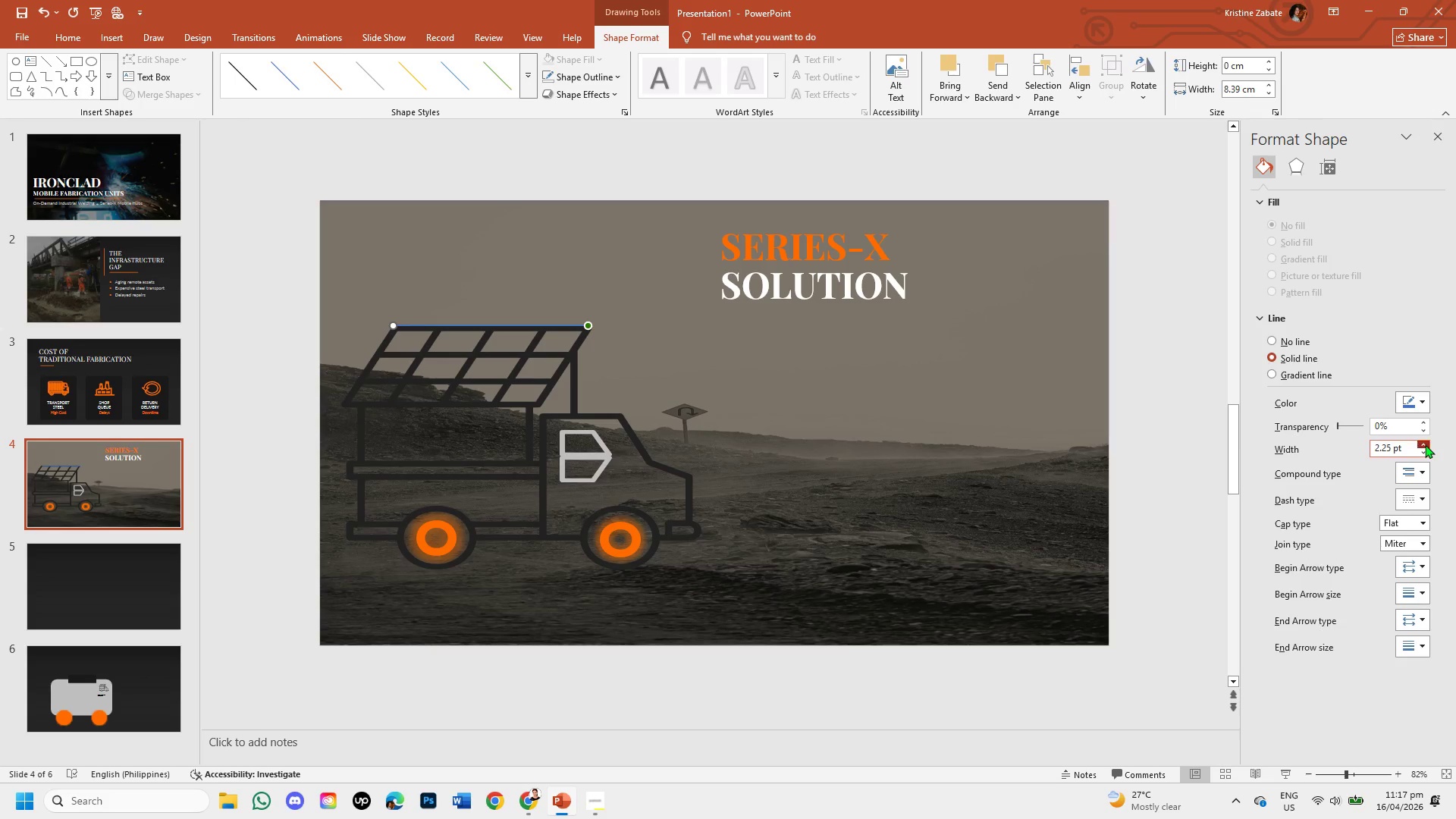 
triple_click([1425, 444])
 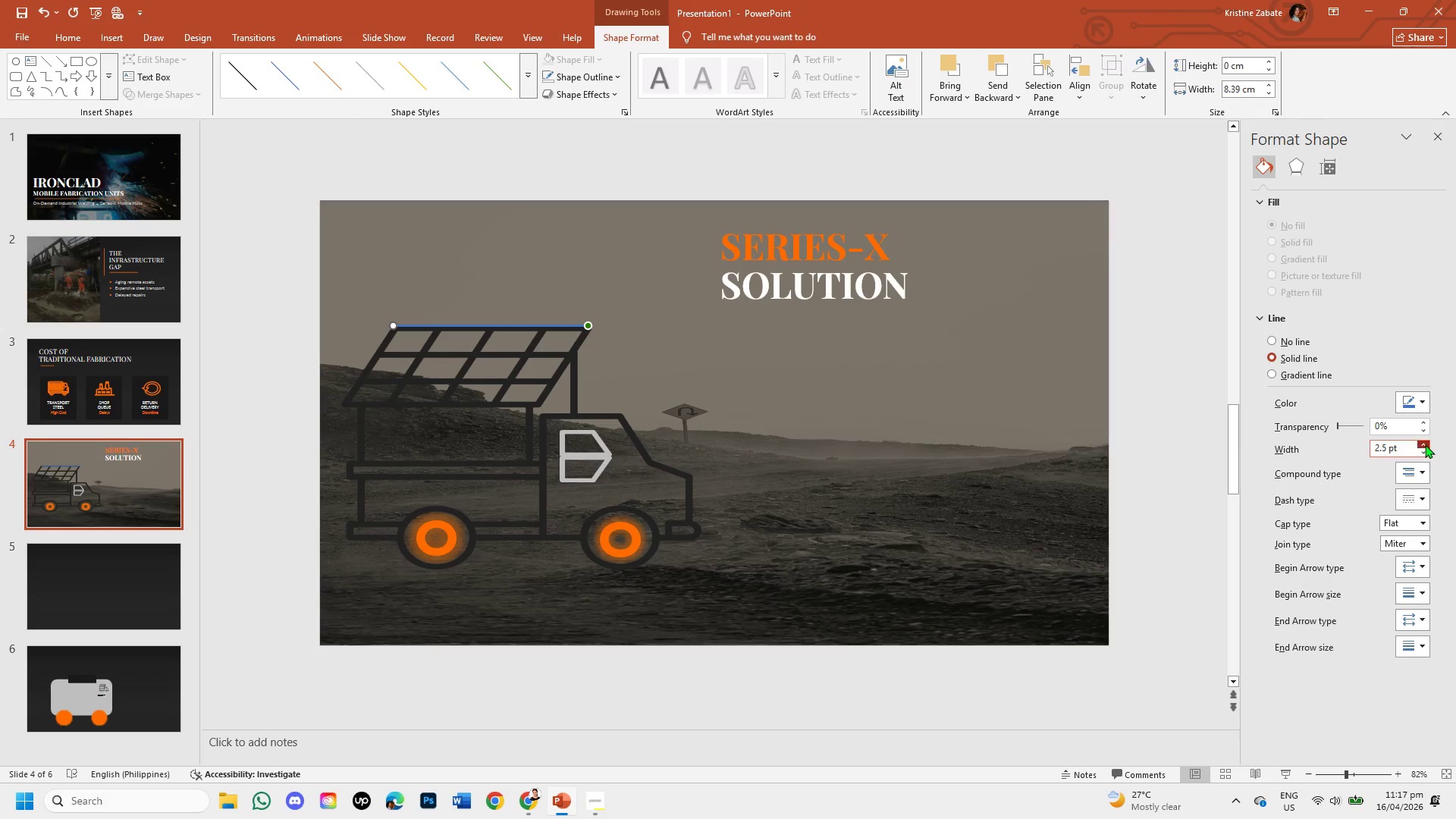 
triple_click([1425, 444])
 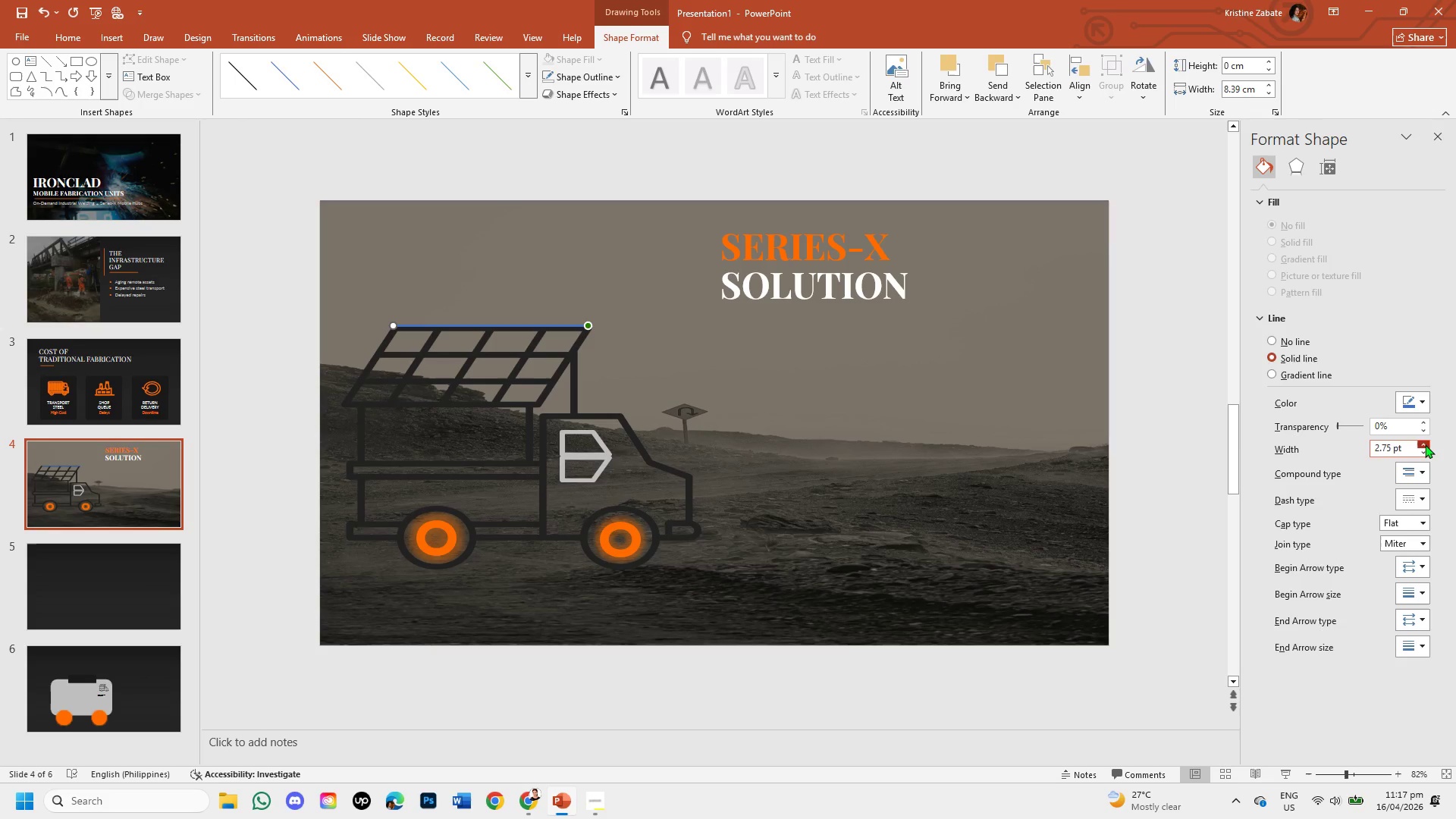 
triple_click([1425, 444])
 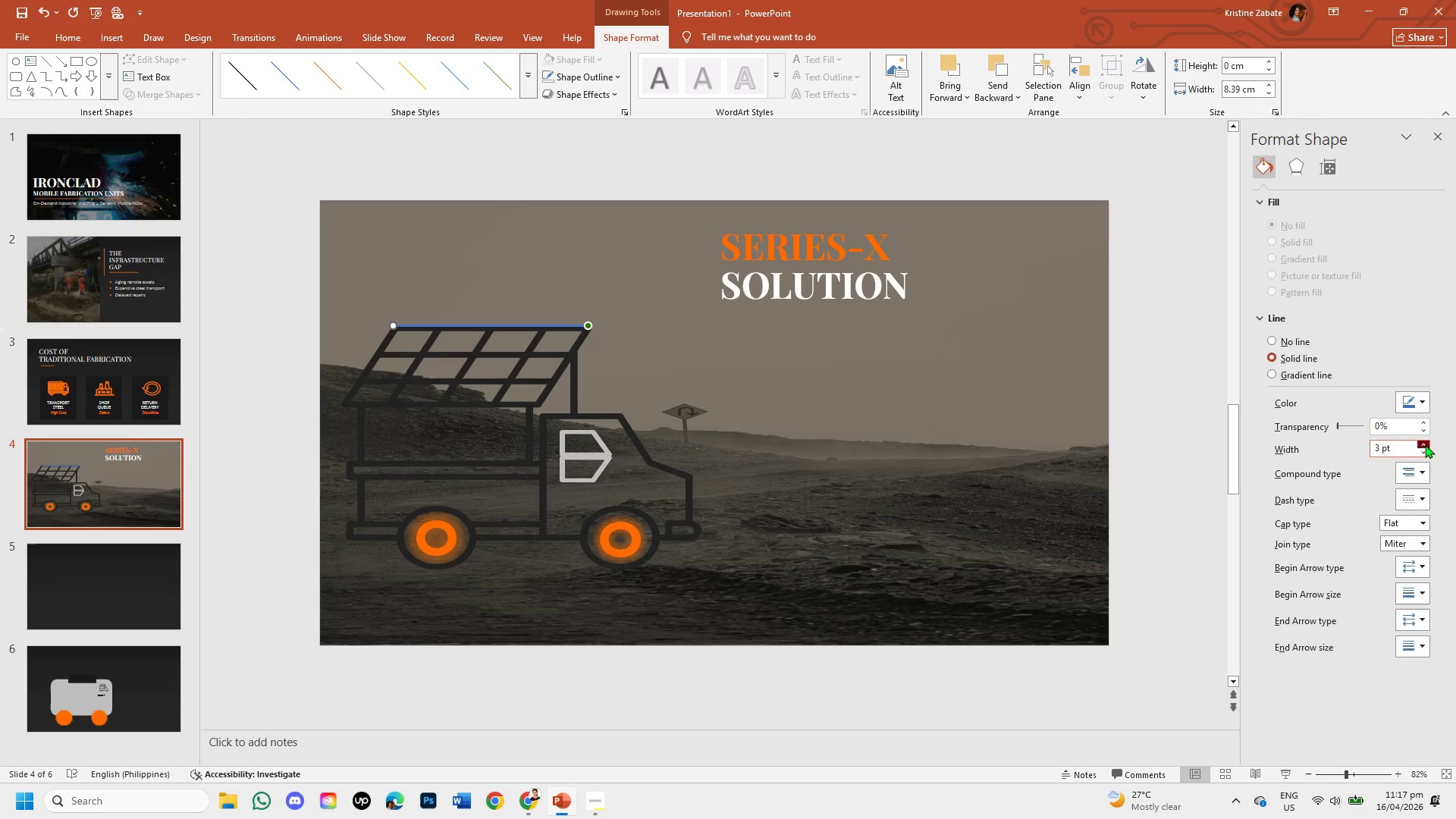 
triple_click([1425, 444])
 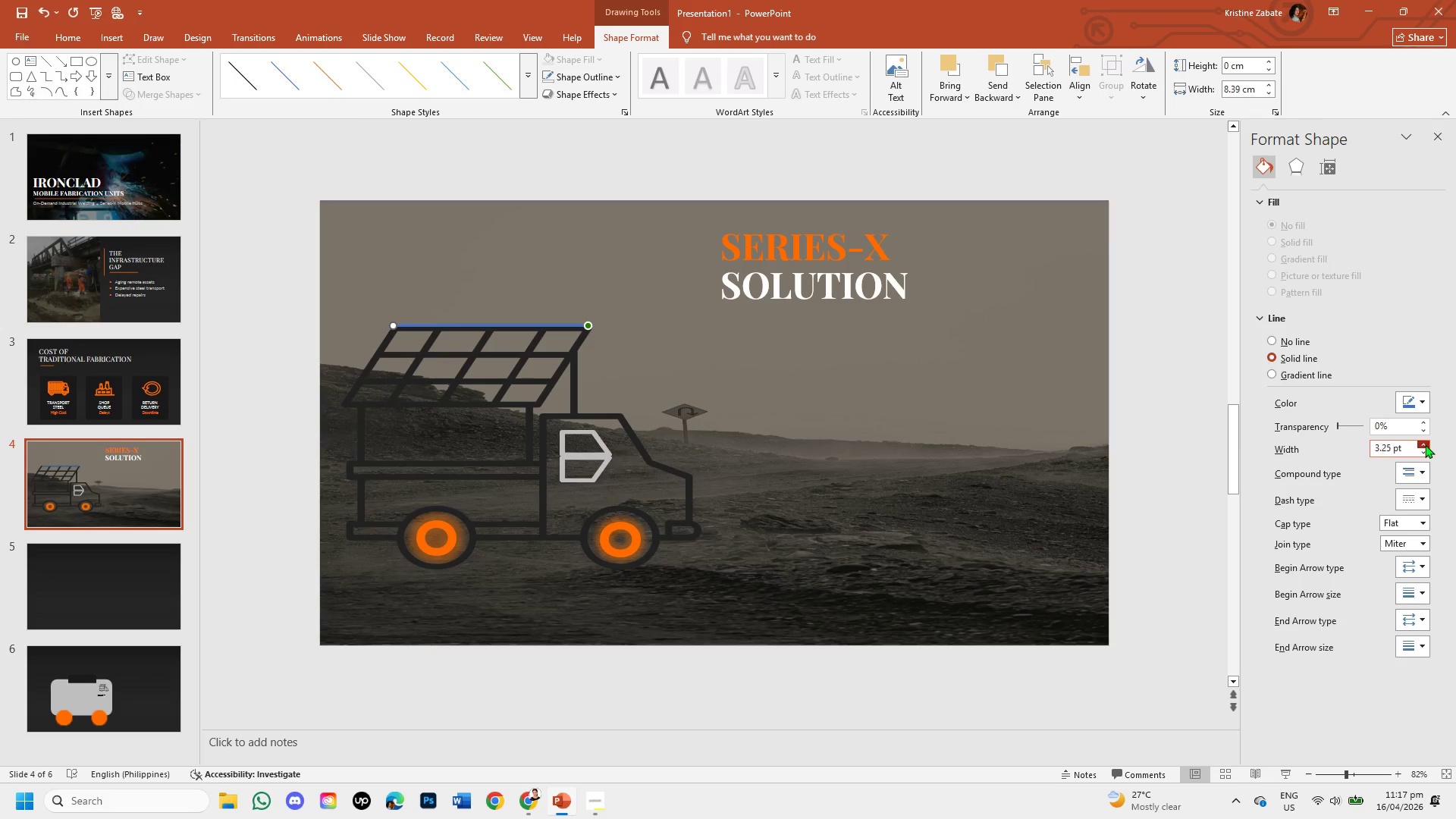 
triple_click([1425, 444])
 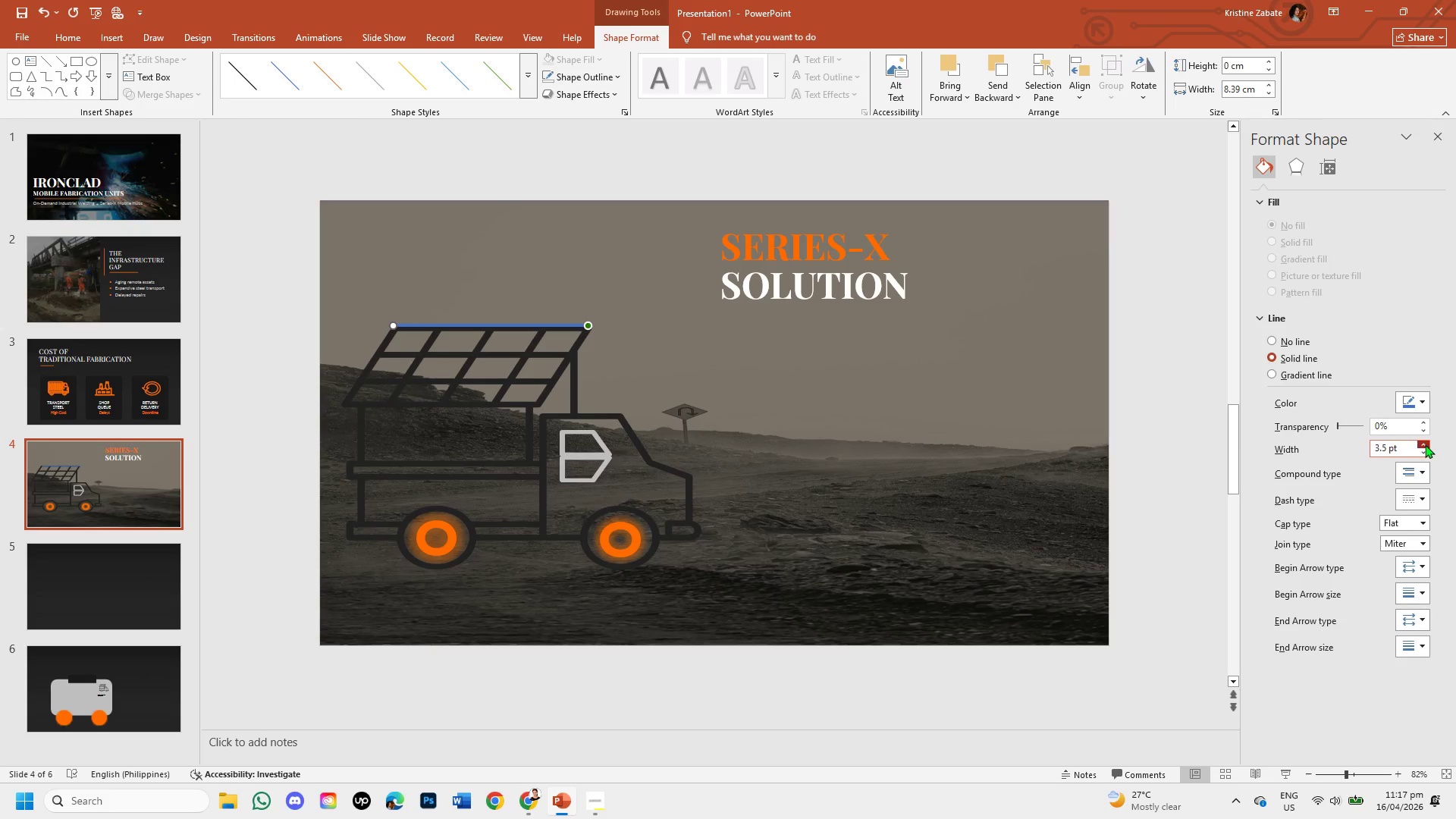 
triple_click([1425, 444])
 